 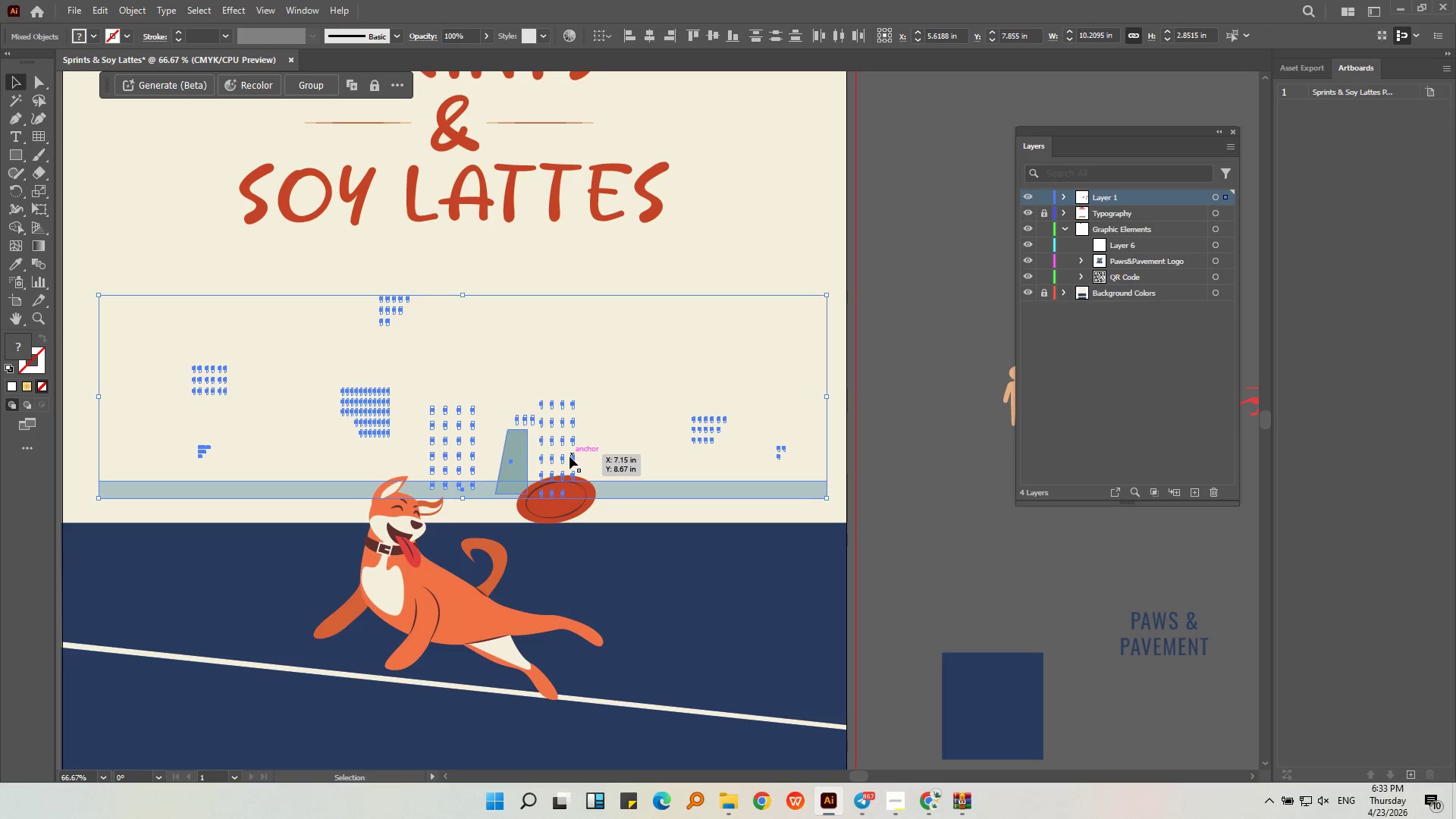 
key(Control+Z)
 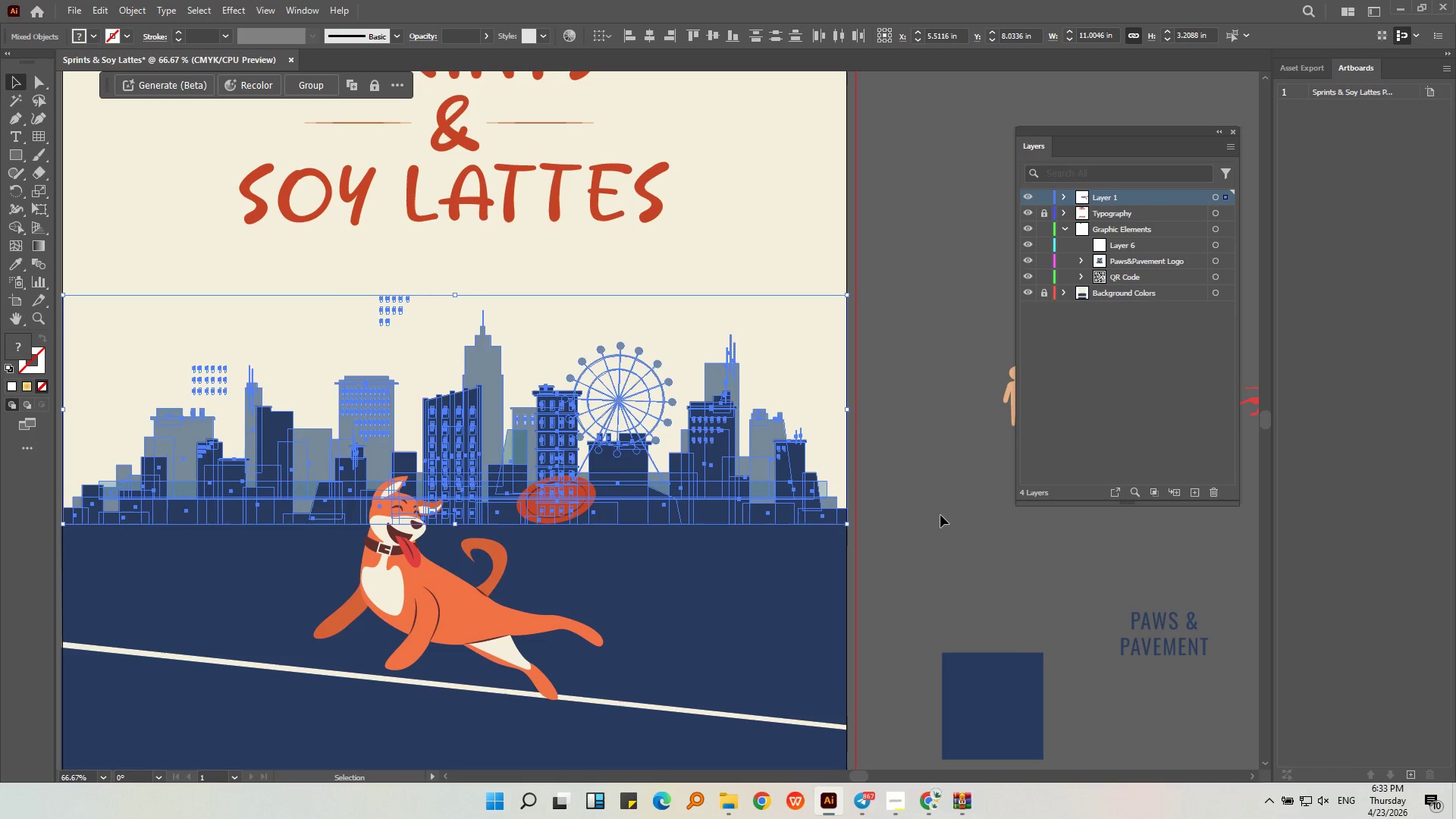 
left_click([940, 515])
 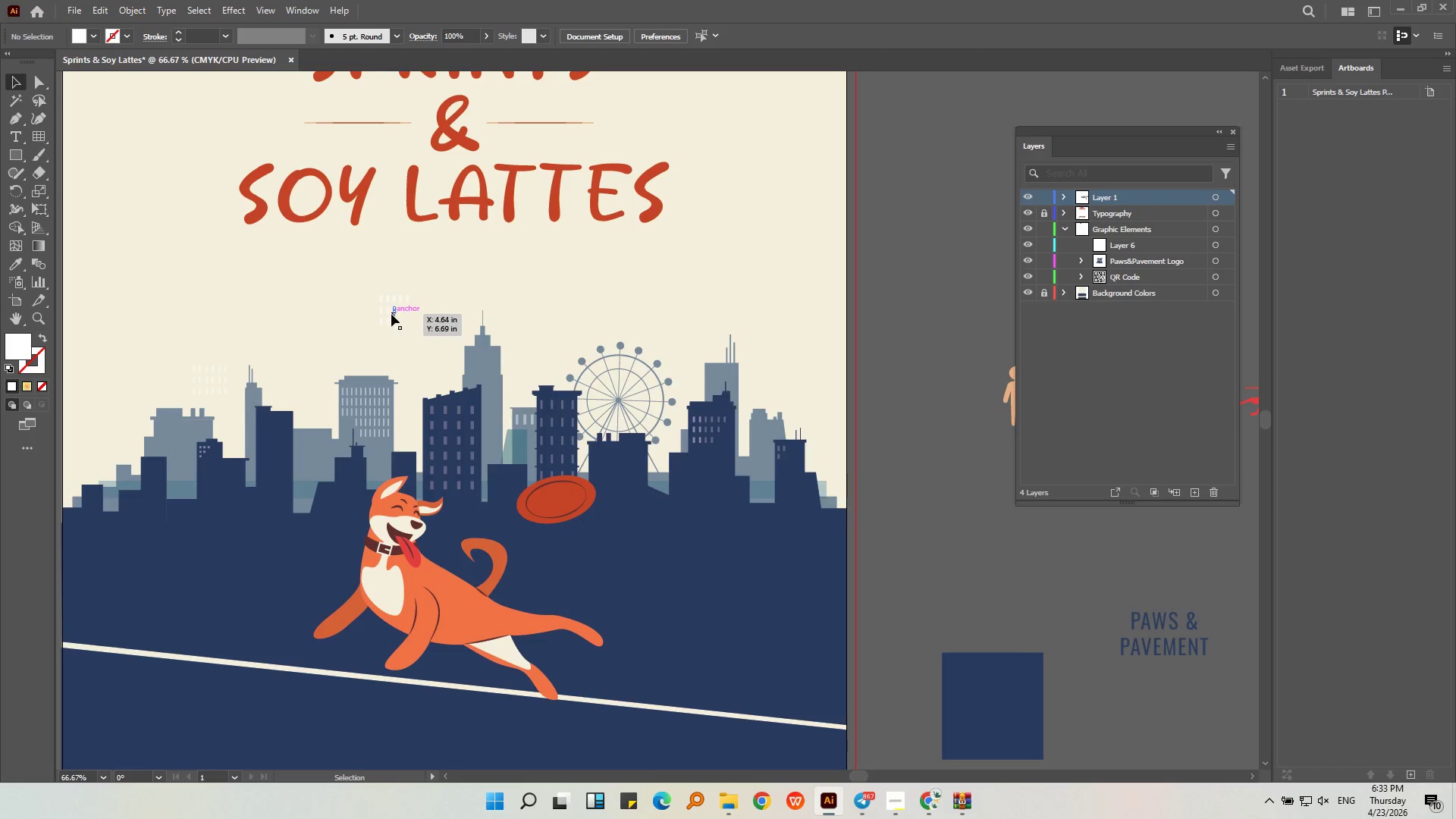 
left_click([391, 314])
 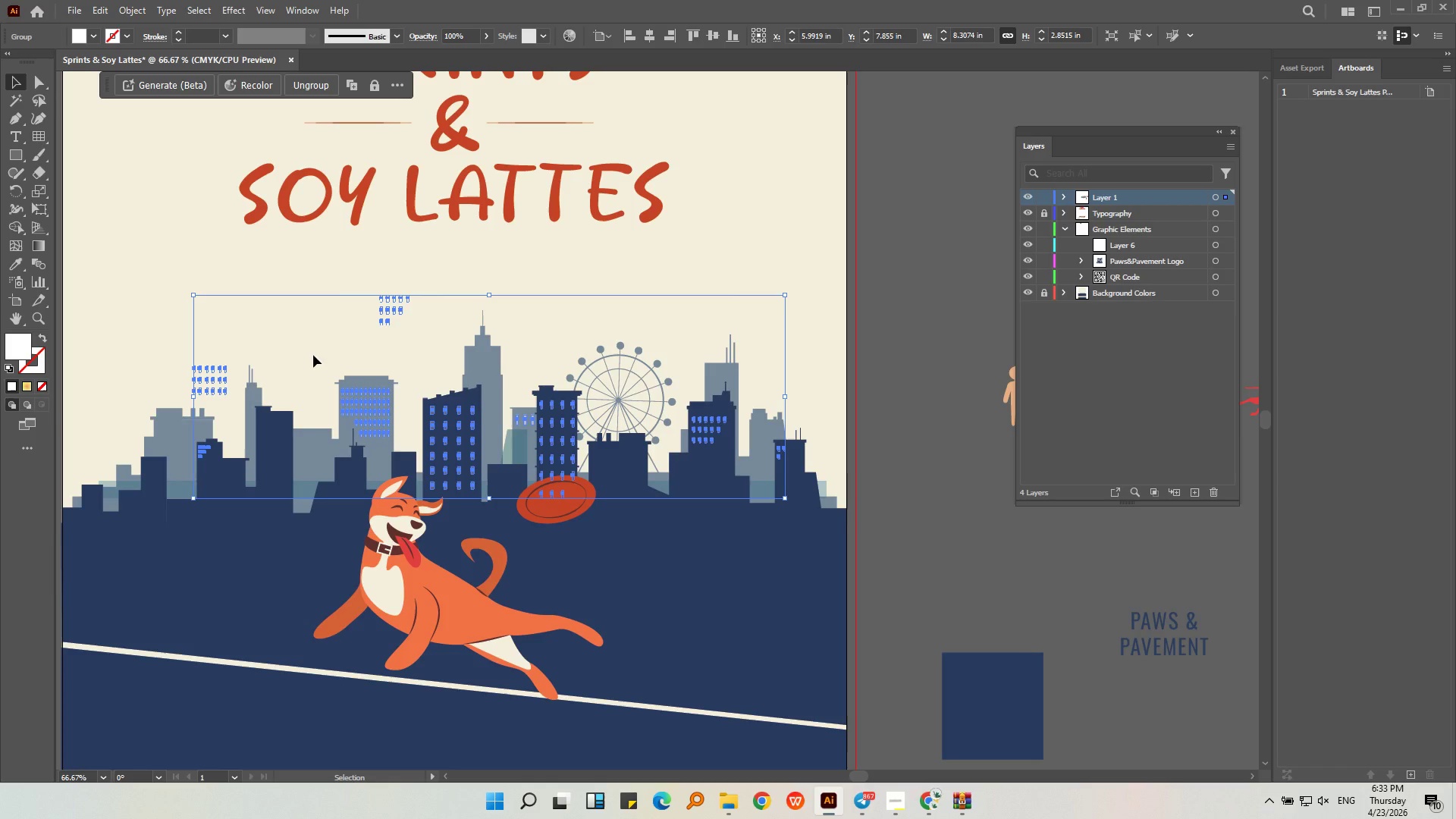 
hold_key(key=ShiftLeft, duration=0.66)
left_click([186, 434])
 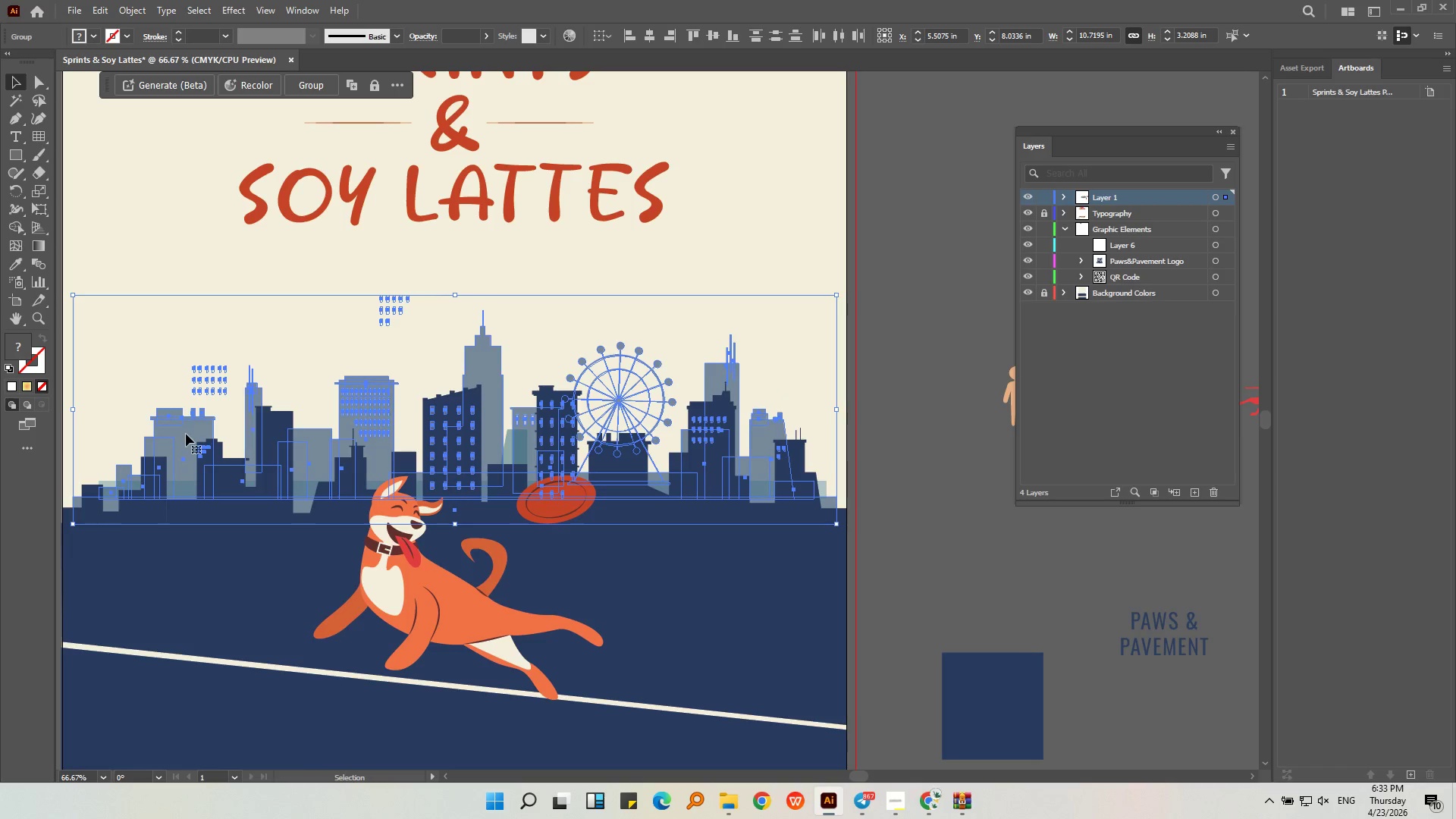 
hold_key(key=ShiftLeft, duration=1.36)
 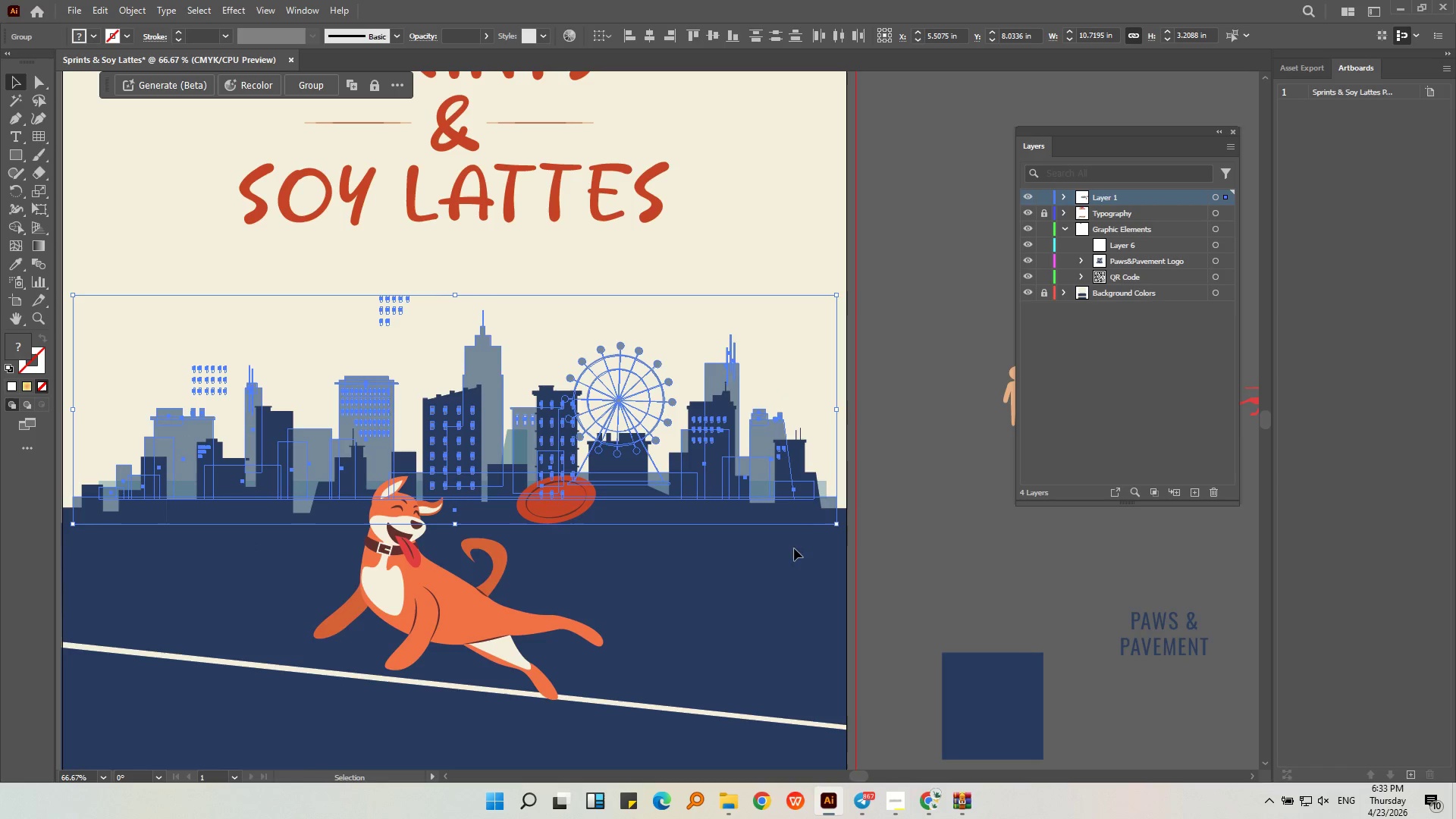 
hold_key(key=ShiftLeft, duration=1.16)
left_click([799, 450])
 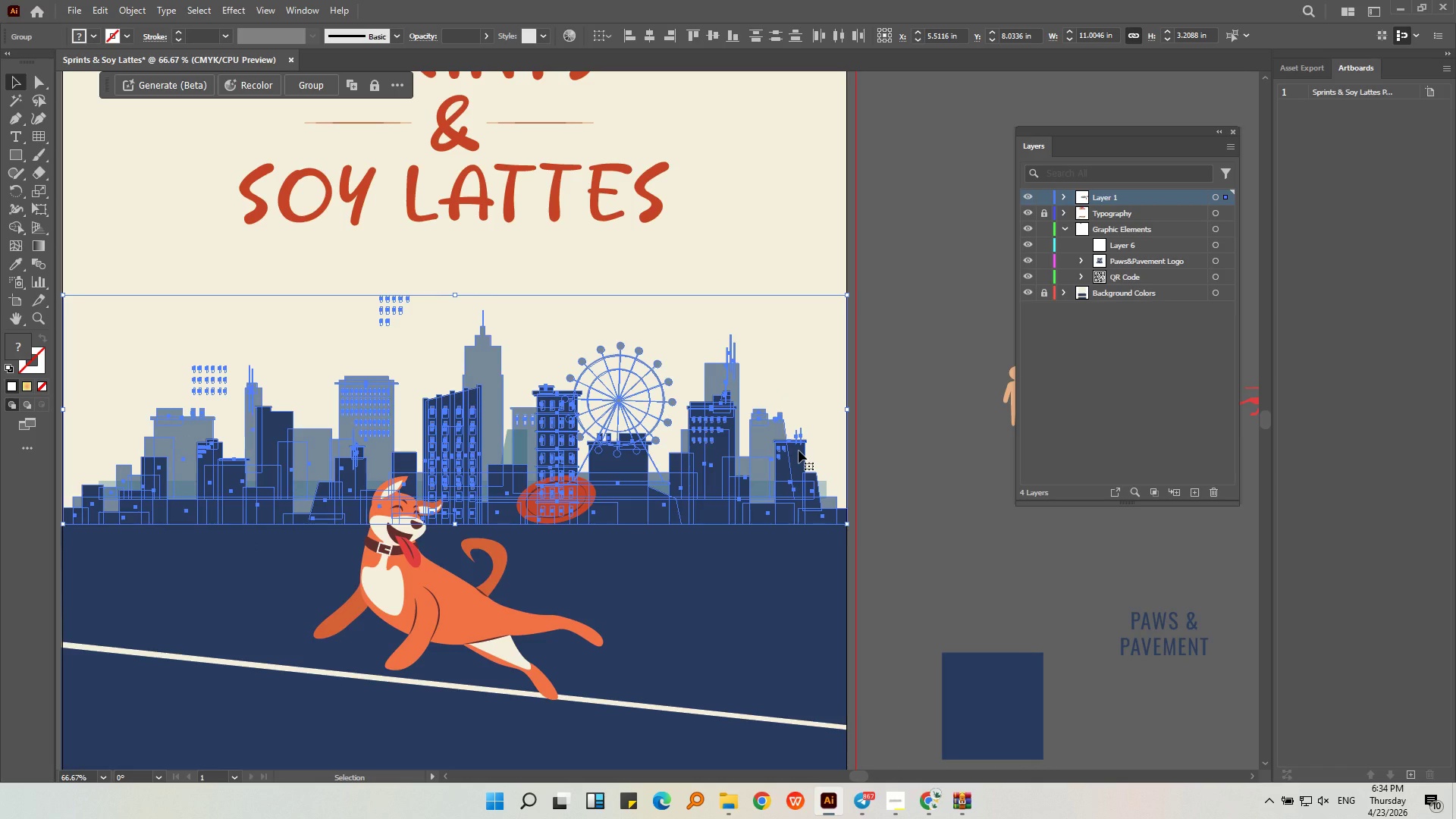 
key(Control+X)
 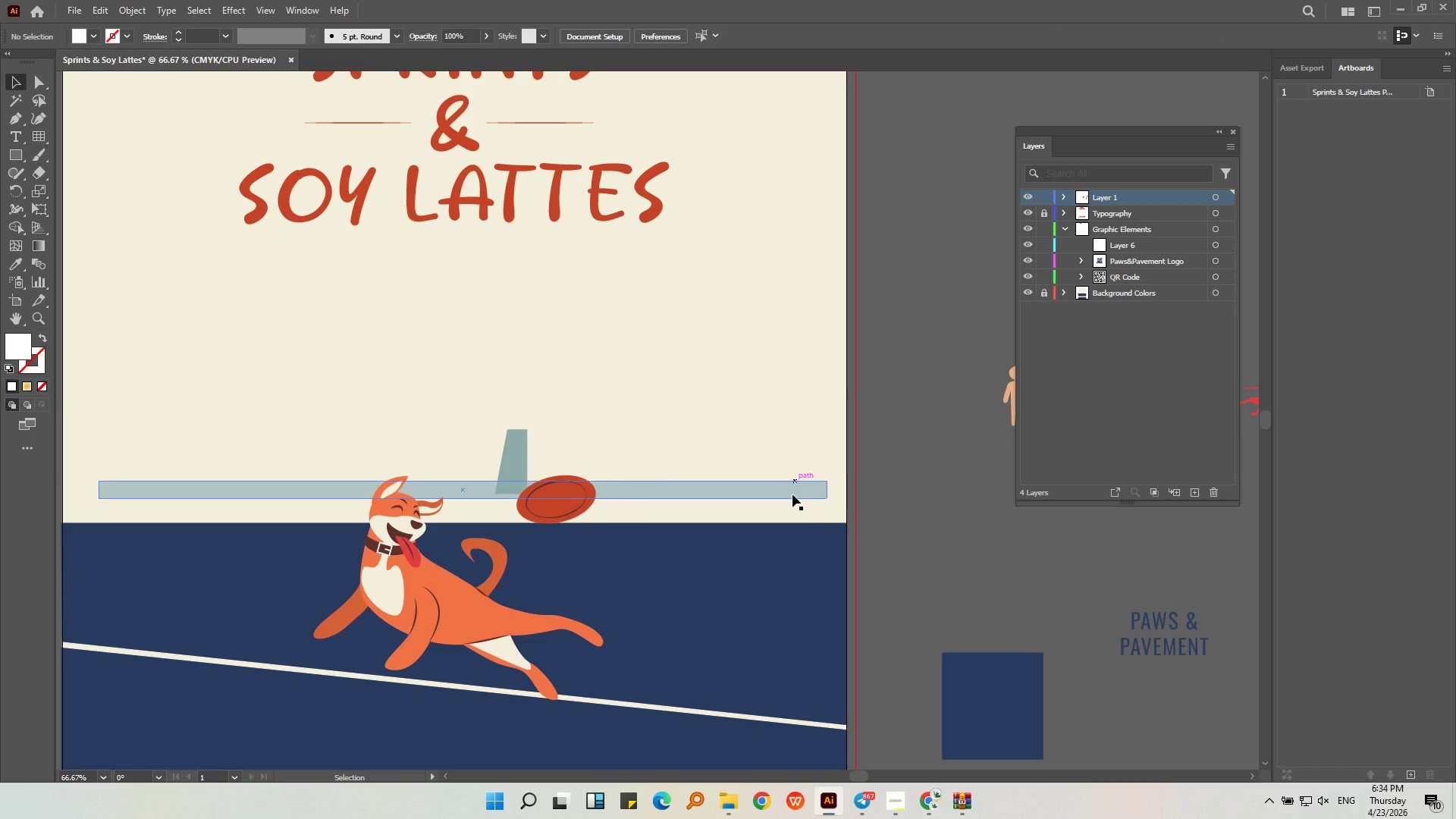 
left_click([789, 496])
 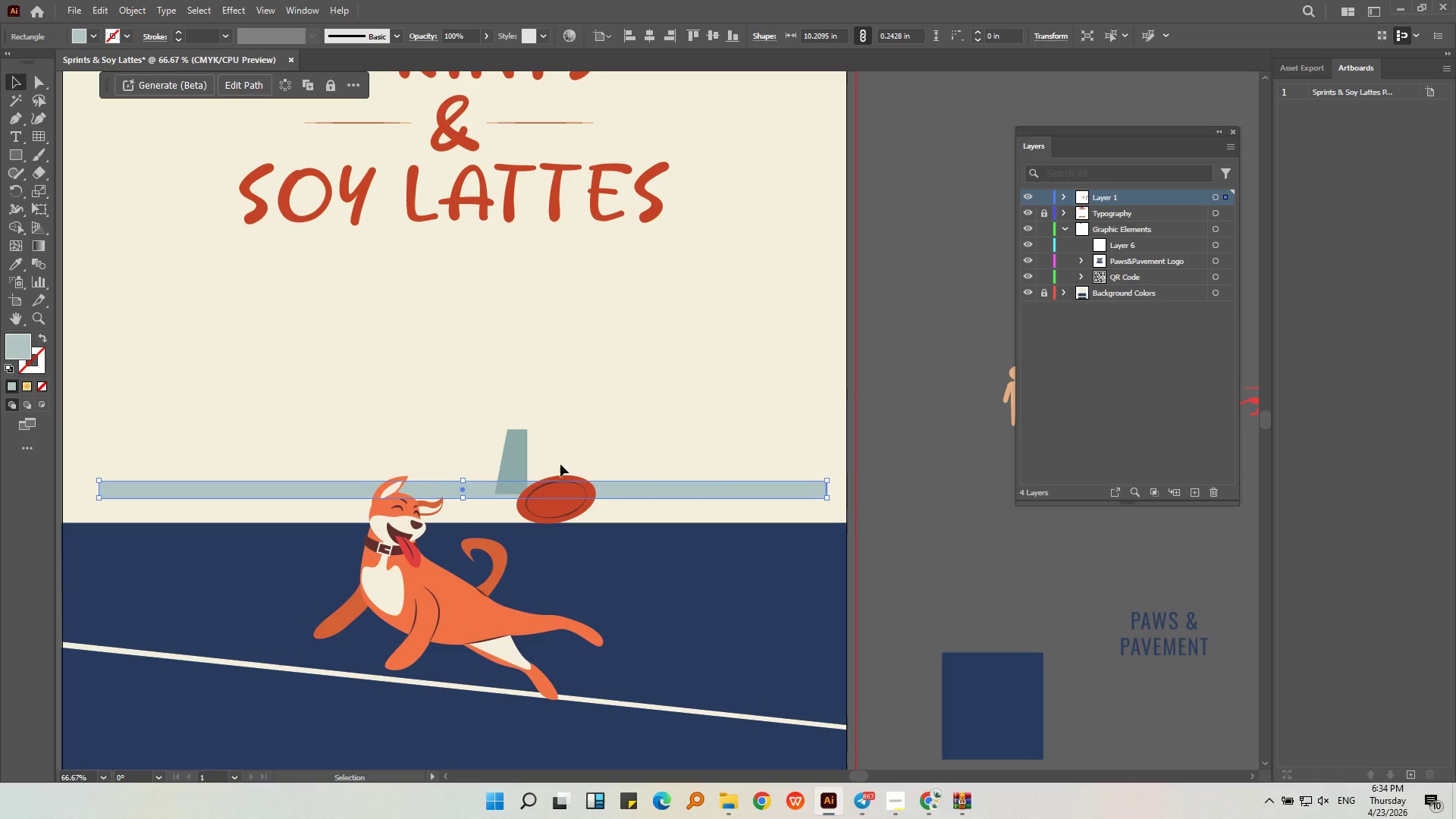 
hold_key(key=ShiftLeft, duration=0.39)
left_click([505, 457])
 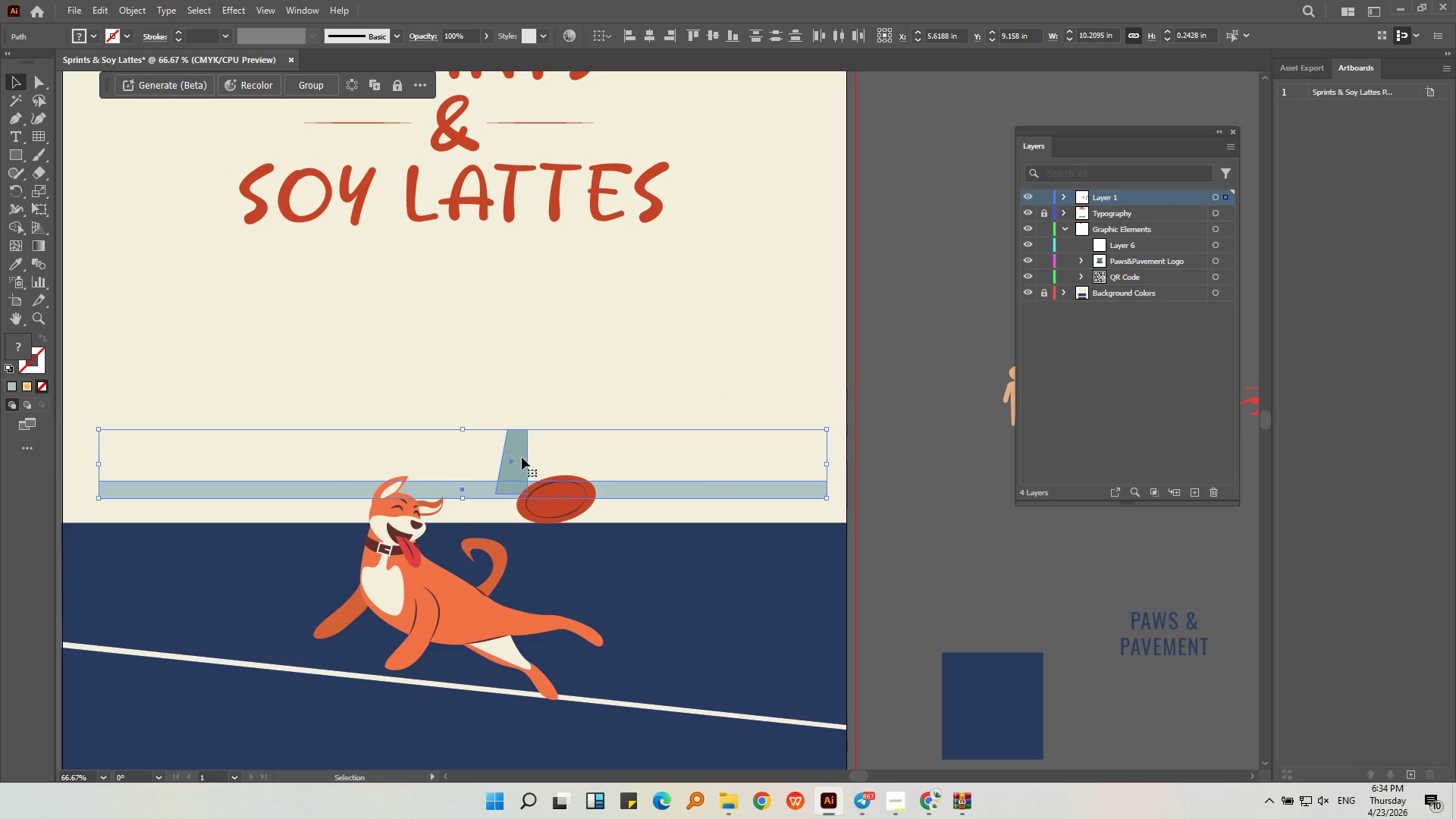 
key(Alt+AltLeft)
 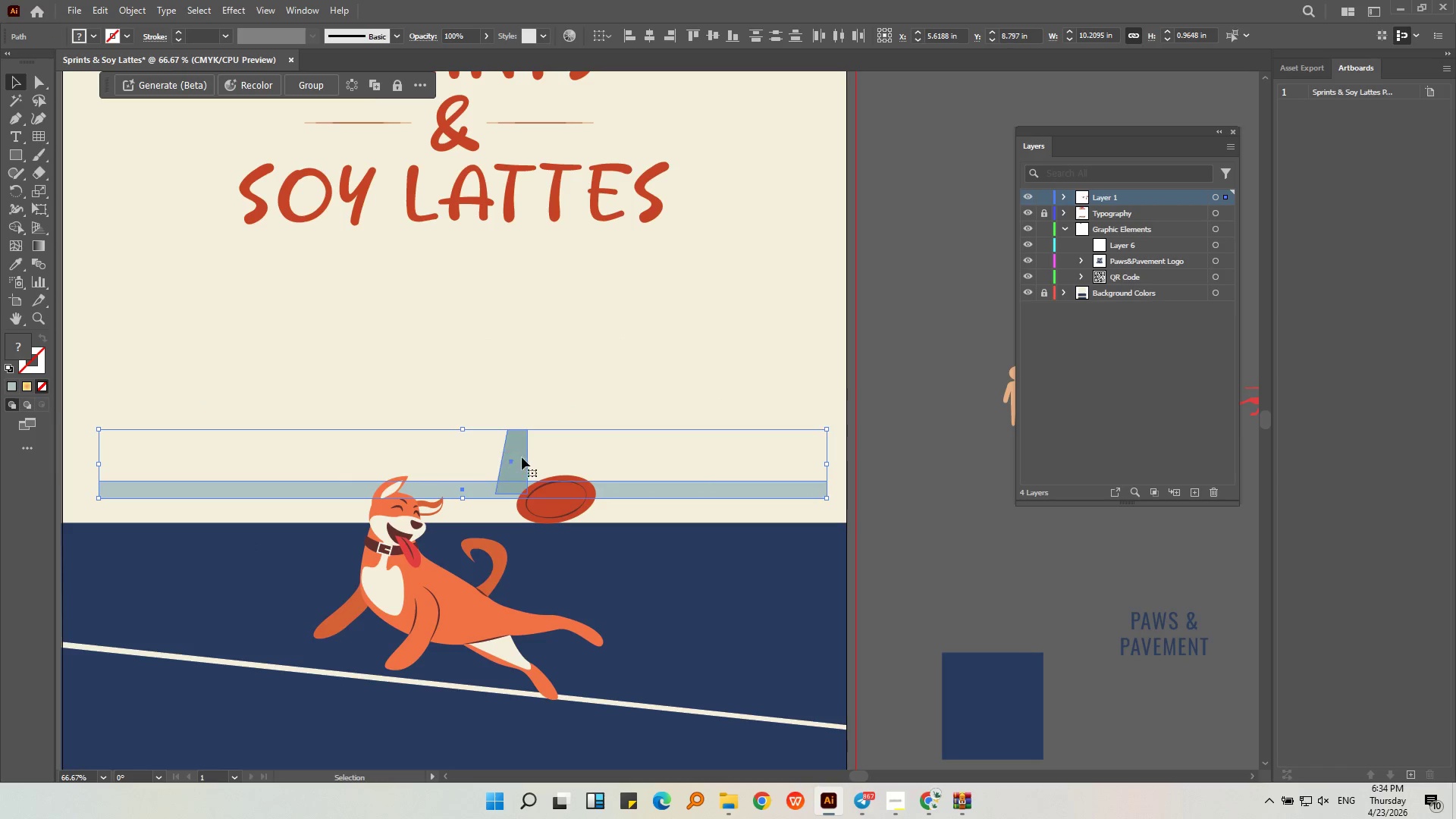 
scroll: coordinate [523, 457], scroll_direction: down, amount: 1.0
 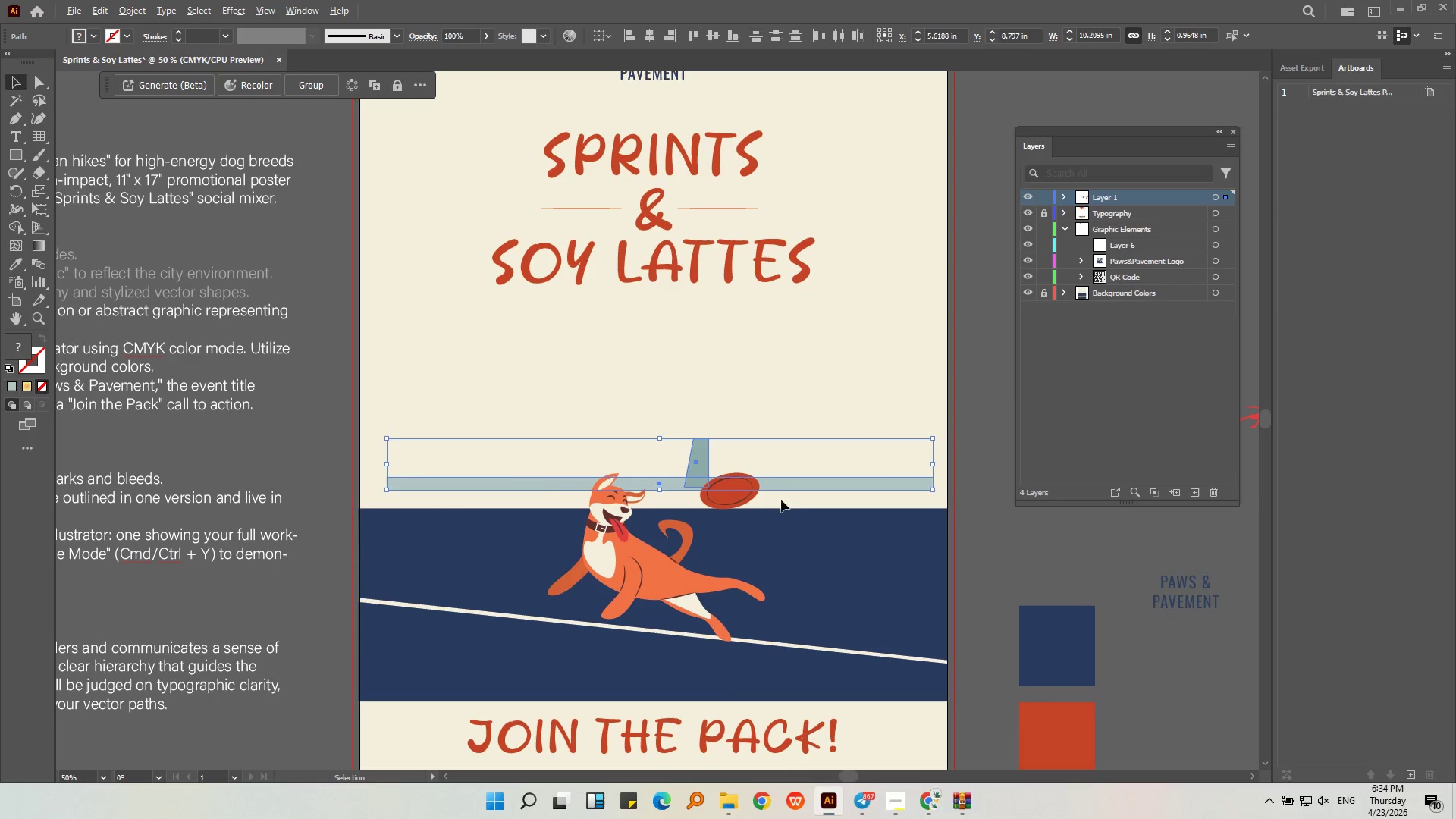 
left_click_drag(start_coordinate=[791, 482], to_coordinate=[173, 129])
 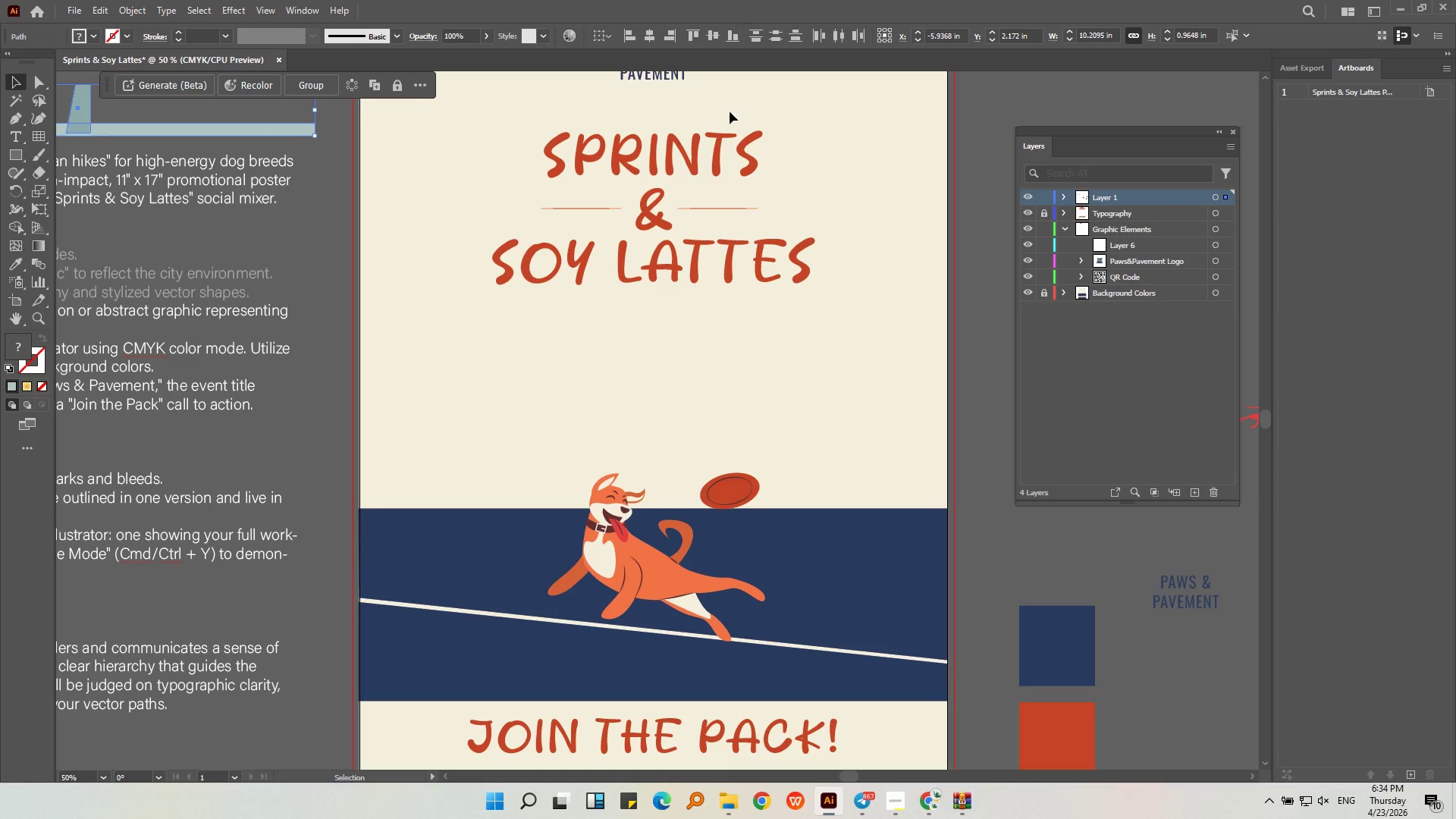 
left_click([788, 327])
 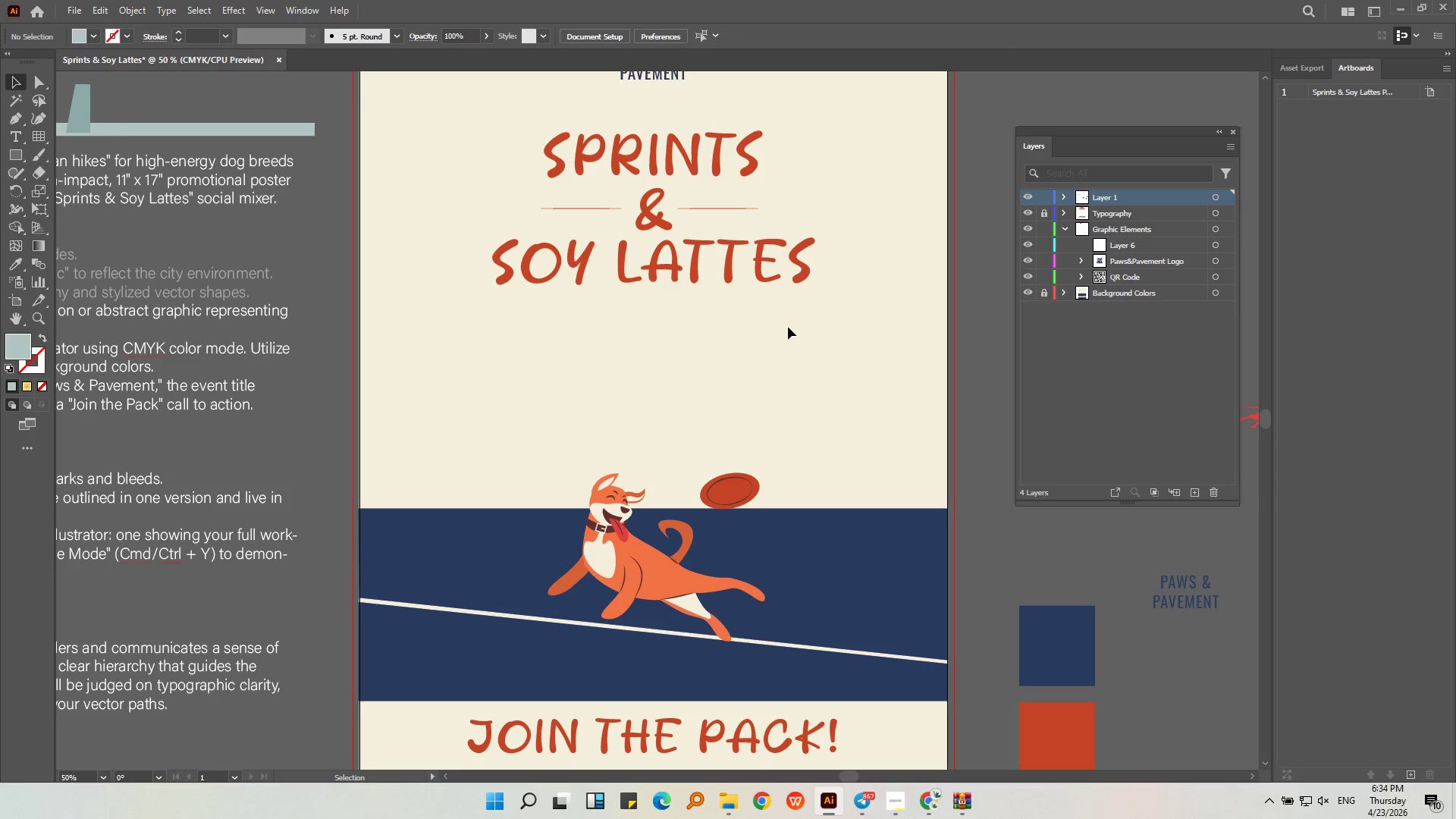 
key(Control+Shift+V)
 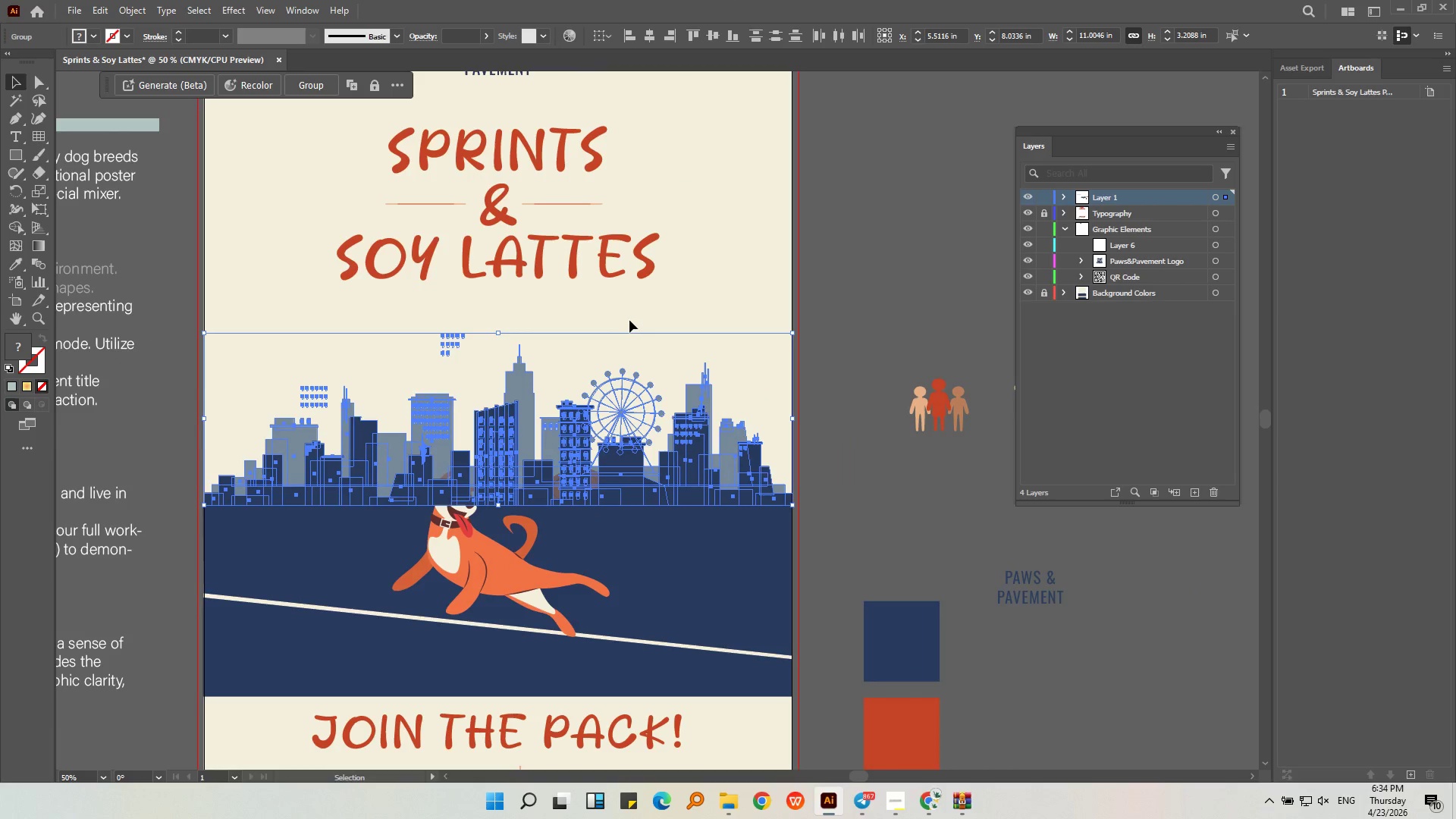 
key(Control+Z)
 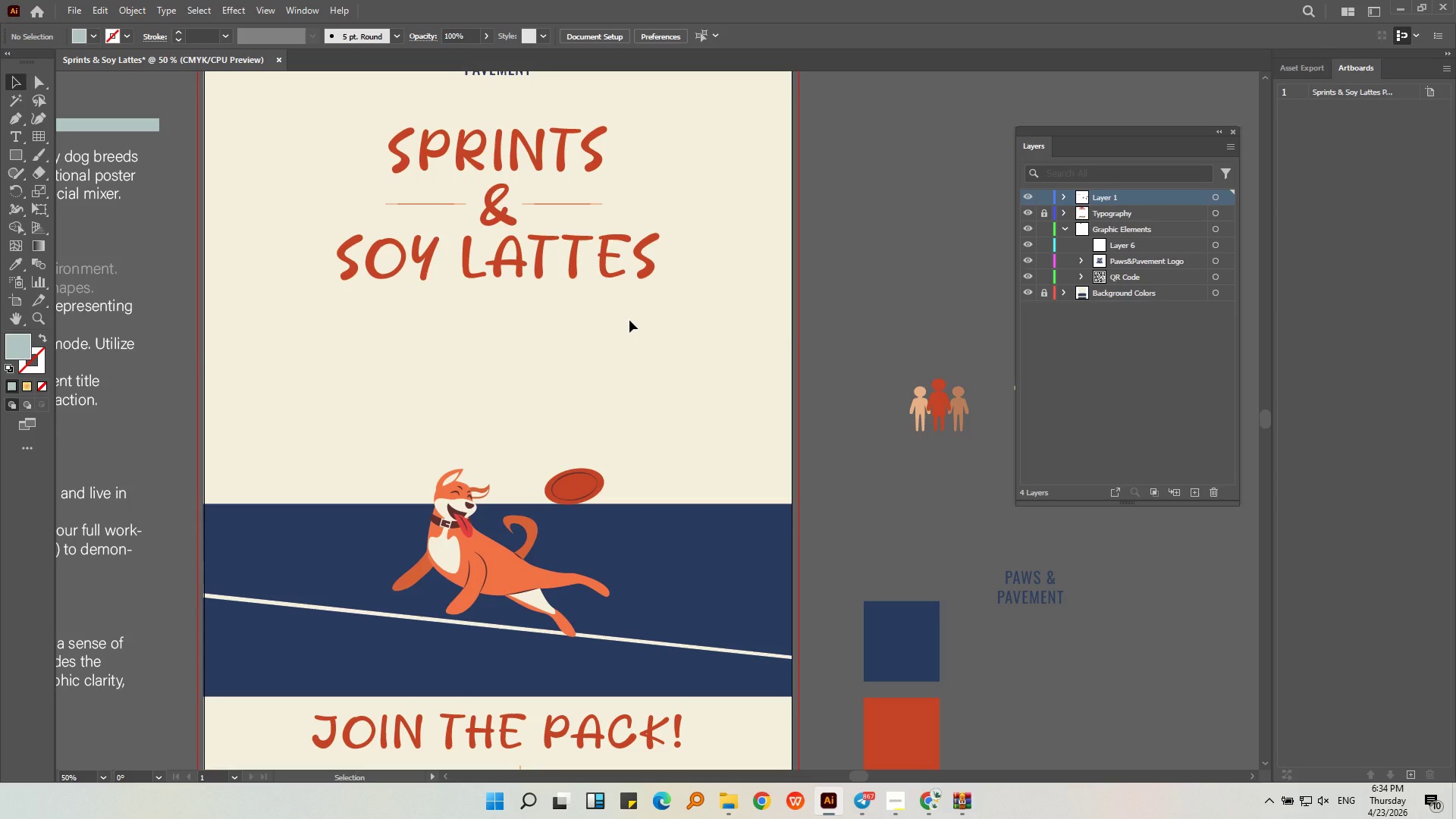 
hold_key(key=ControlLeft, duration=1.22)
 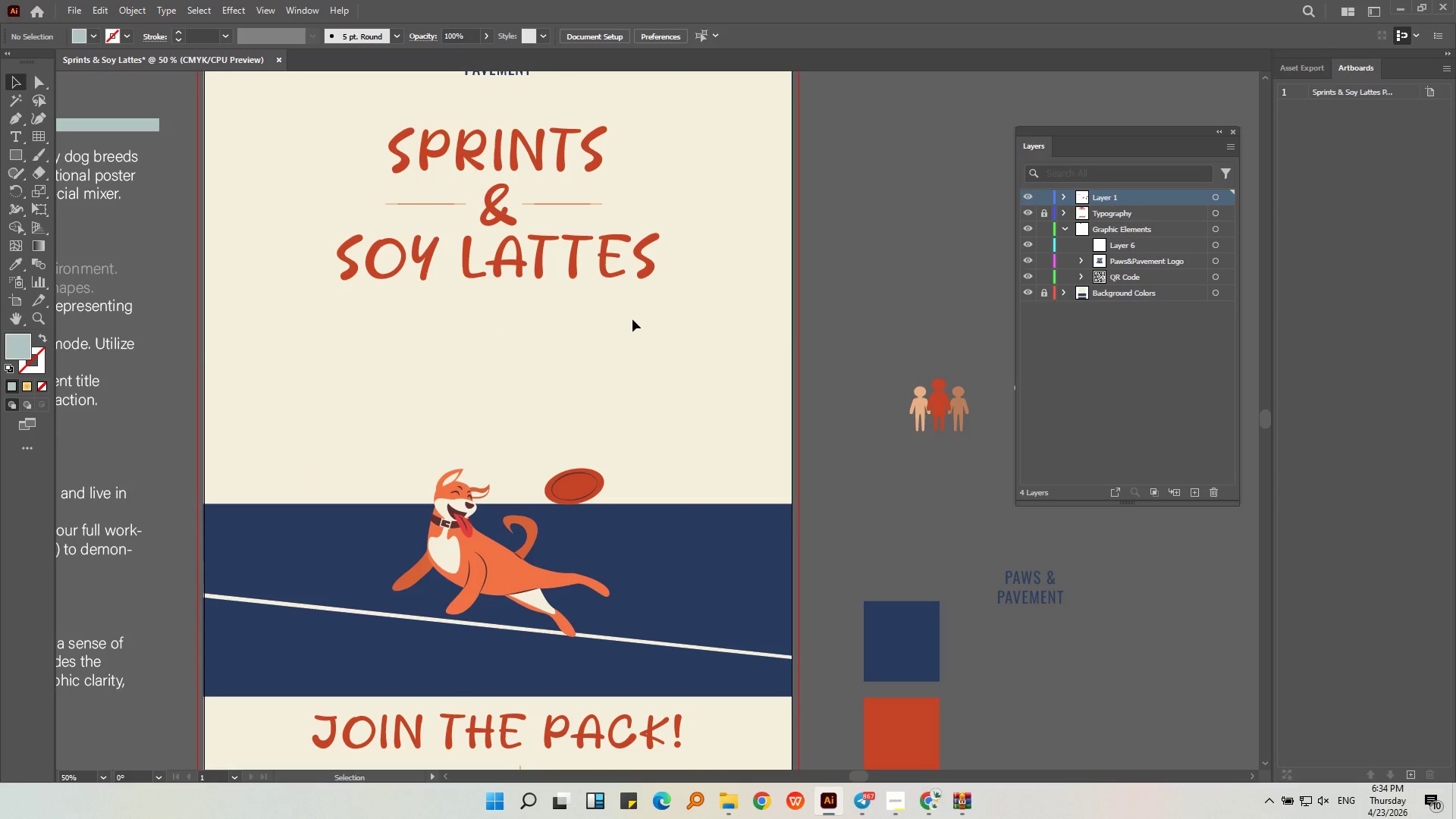 
left_click([632, 319])
 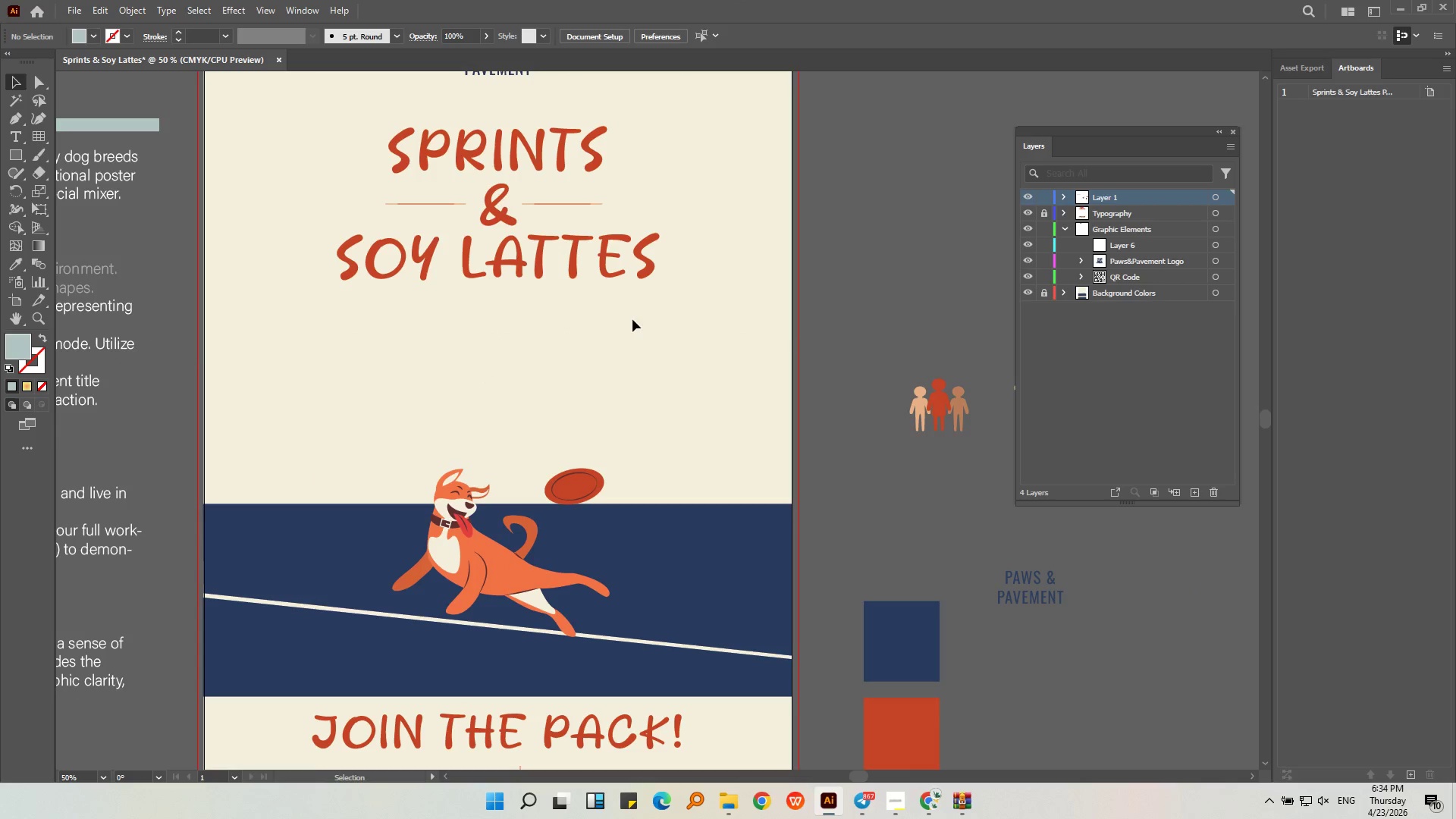 
key(Control+Shift+V)
 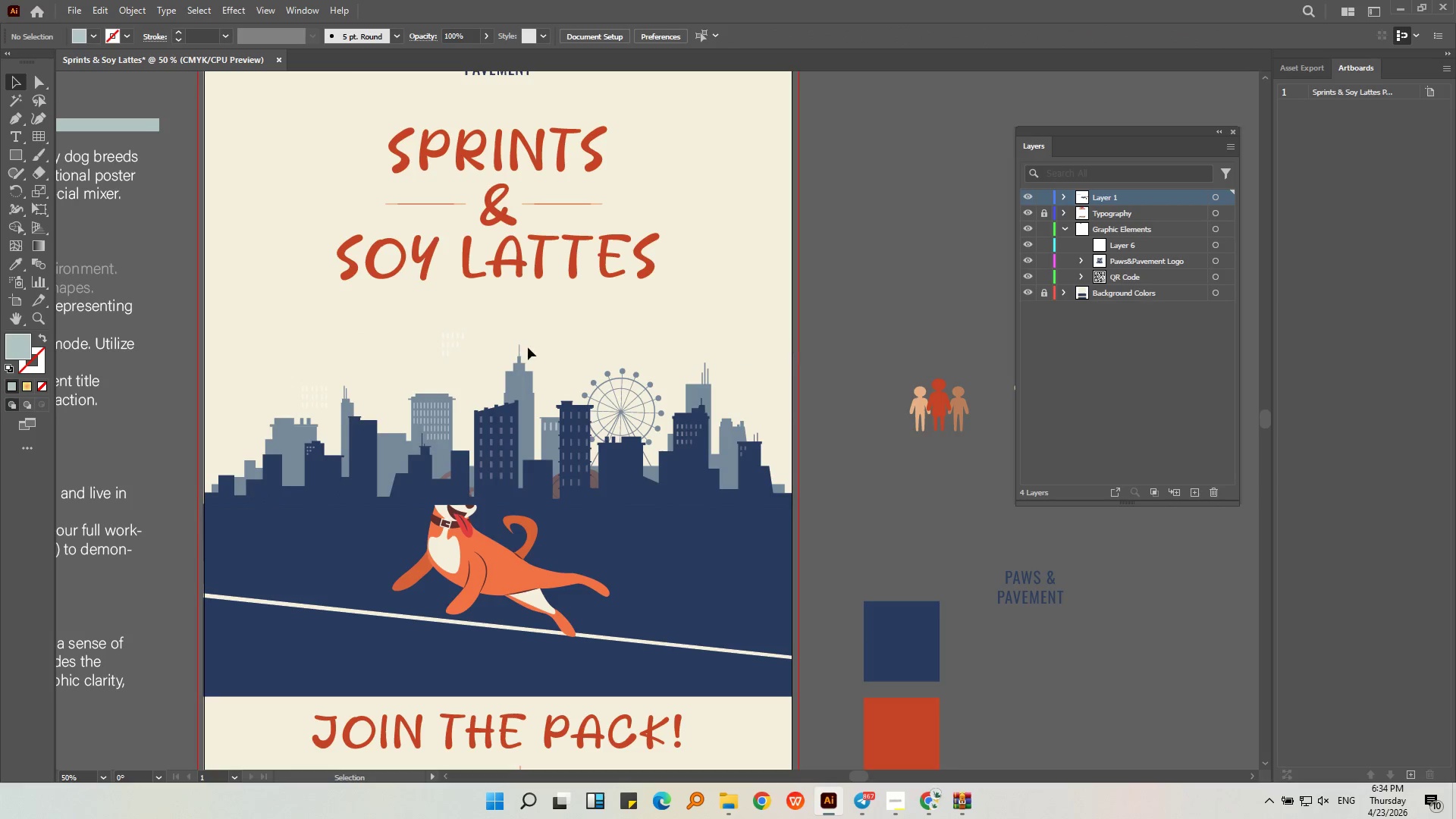 
left_click([312, 400])
 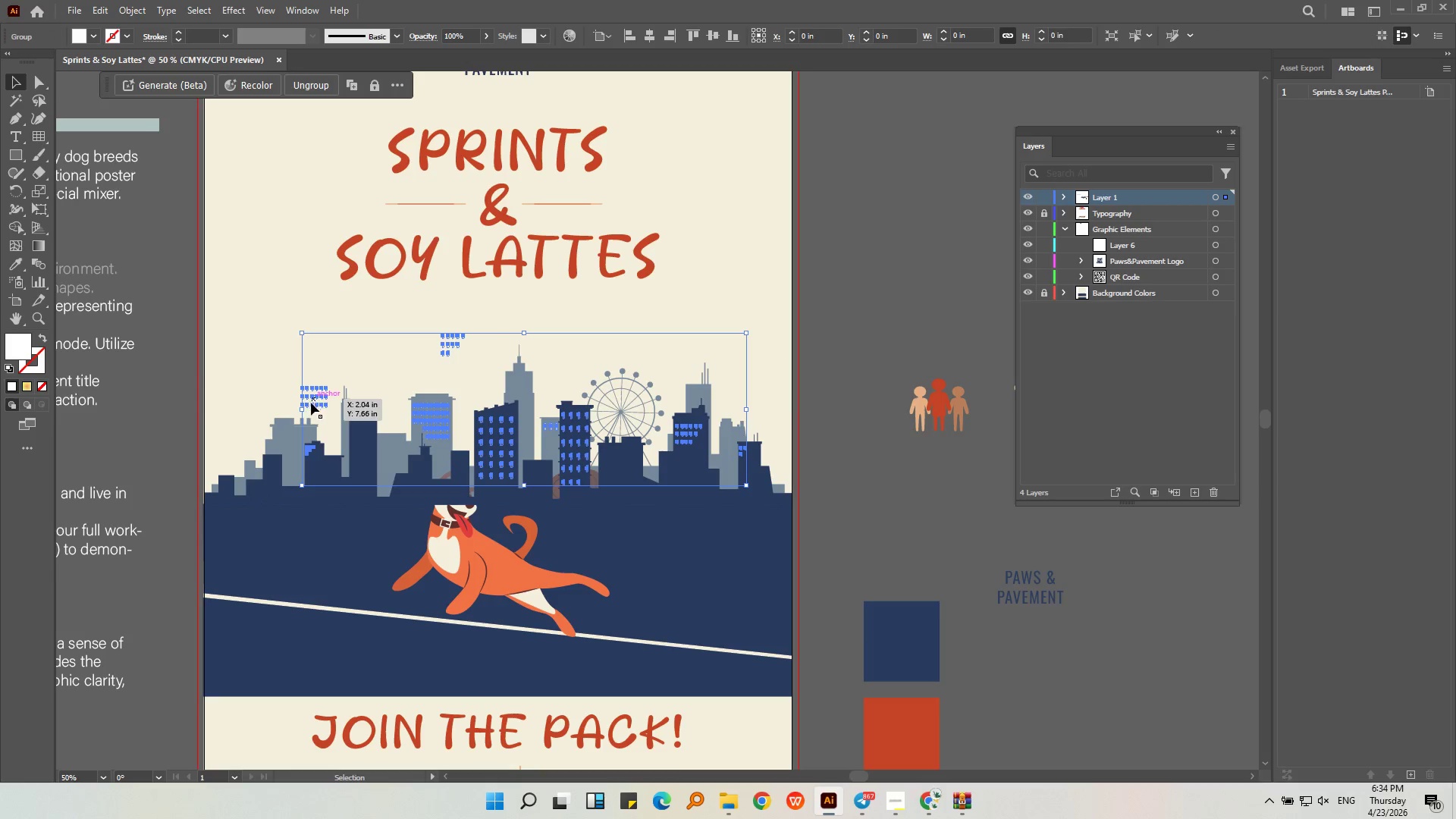 
hold_key(key=AltLeft, duration=0.31)
scroll: coordinate [302, 411], scroll_direction: up, amount: 2.0
 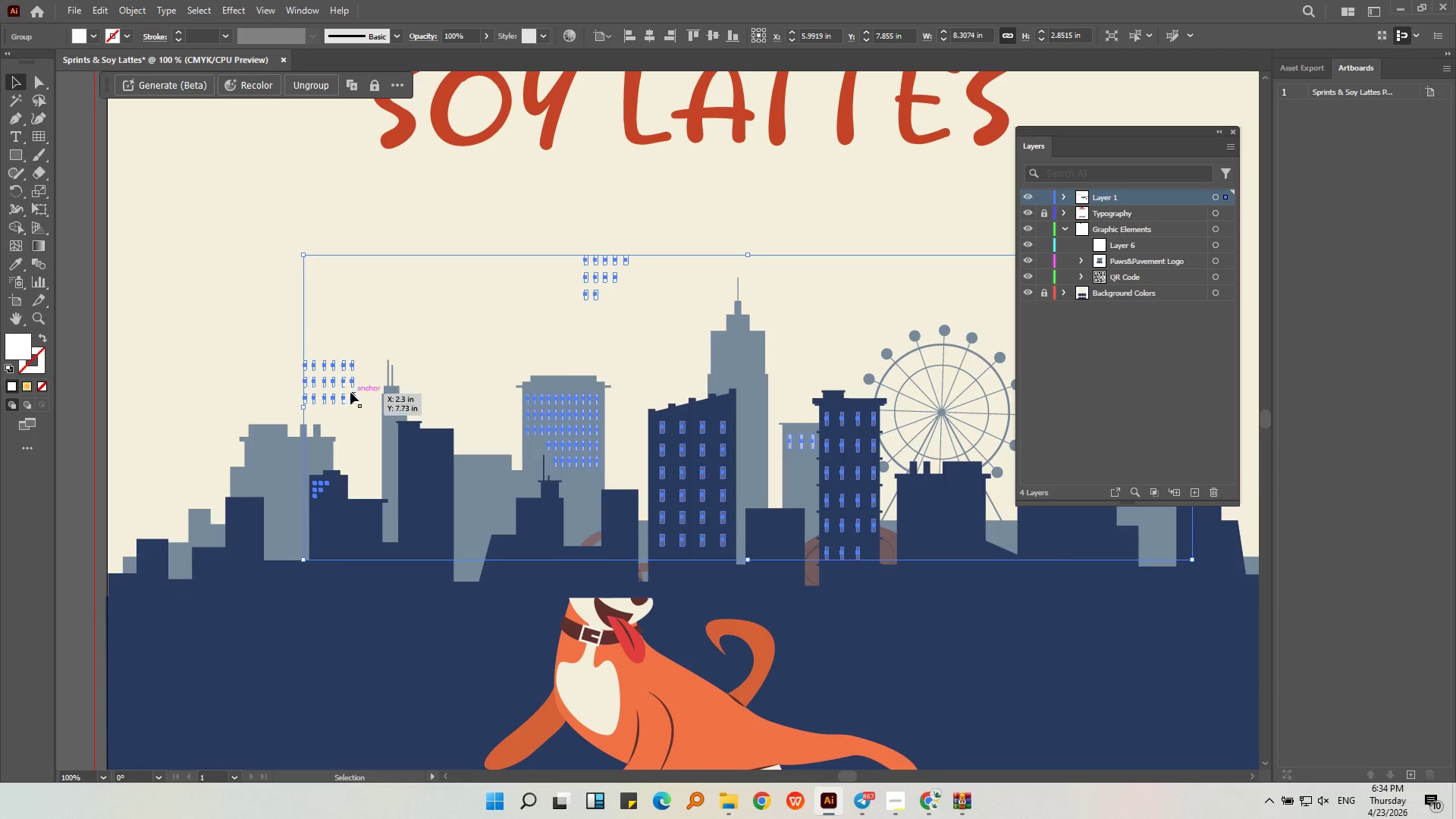 
double_click([349, 403])
 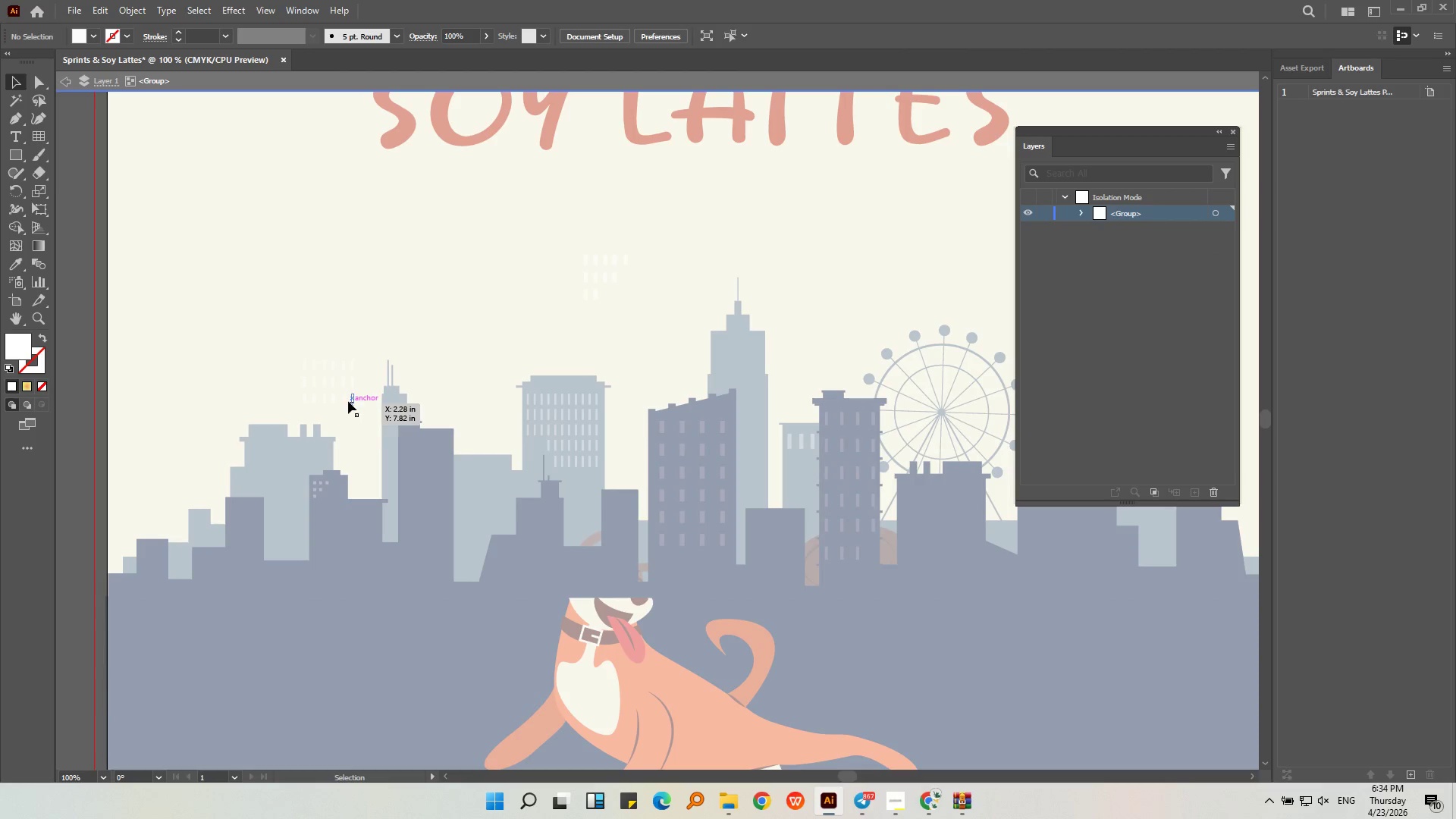 
triple_click([348, 400])
 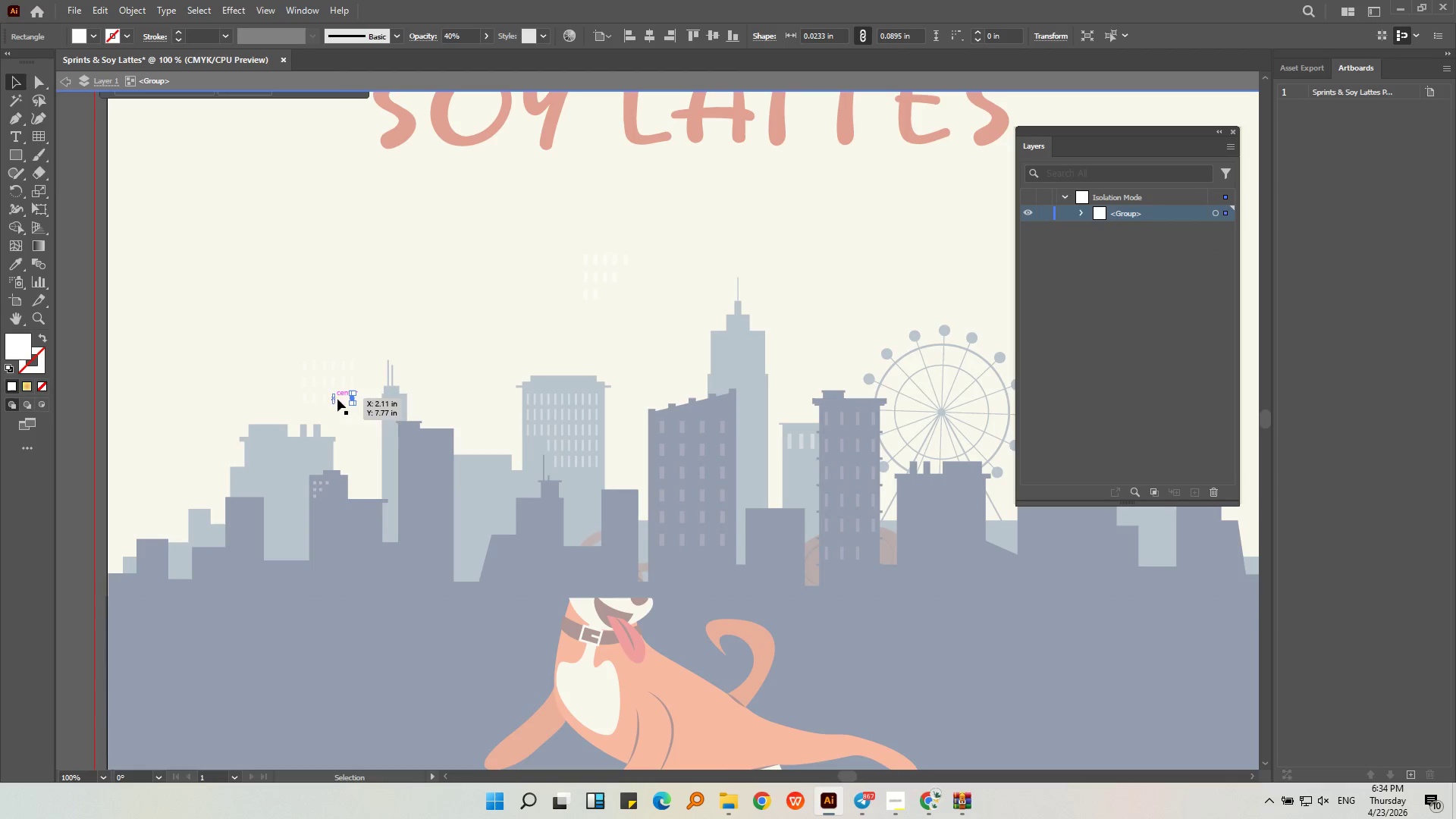 
left_click([347, 397])
 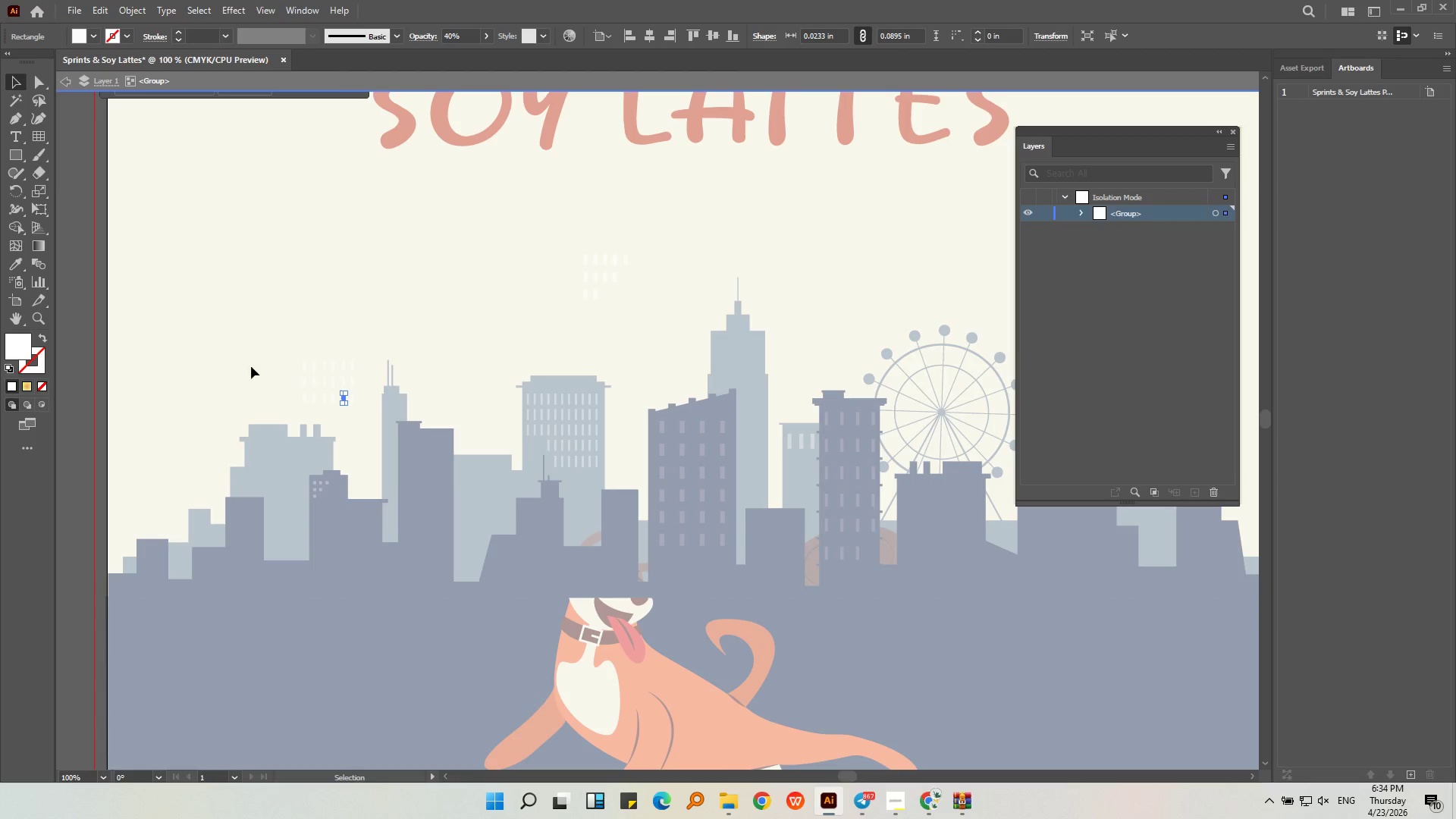 
left_click_drag(start_coordinate=[264, 331], to_coordinate=[356, 410])
 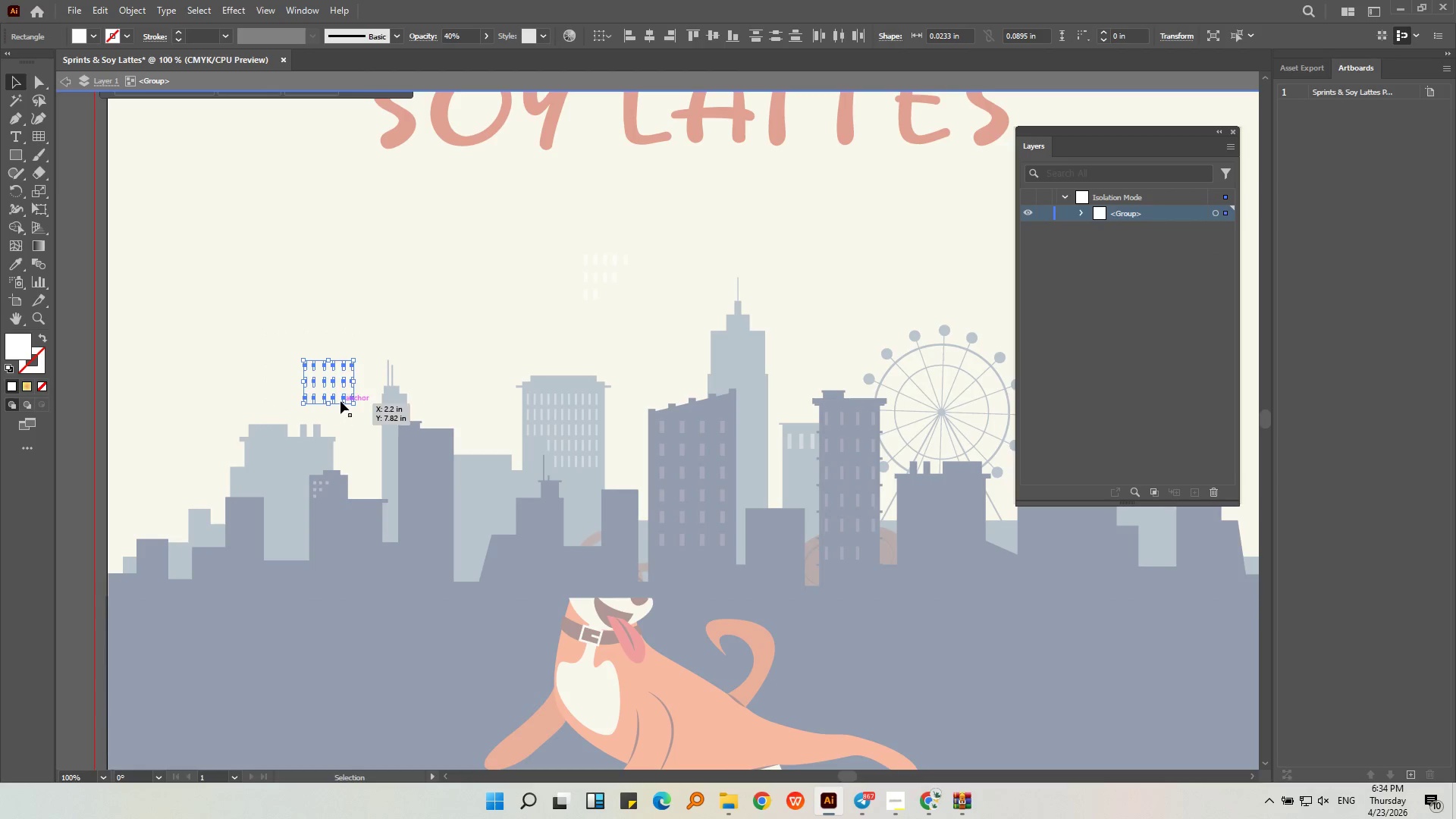 
left_click_drag(start_coordinate=[341, 401], to_coordinate=[293, 486])
 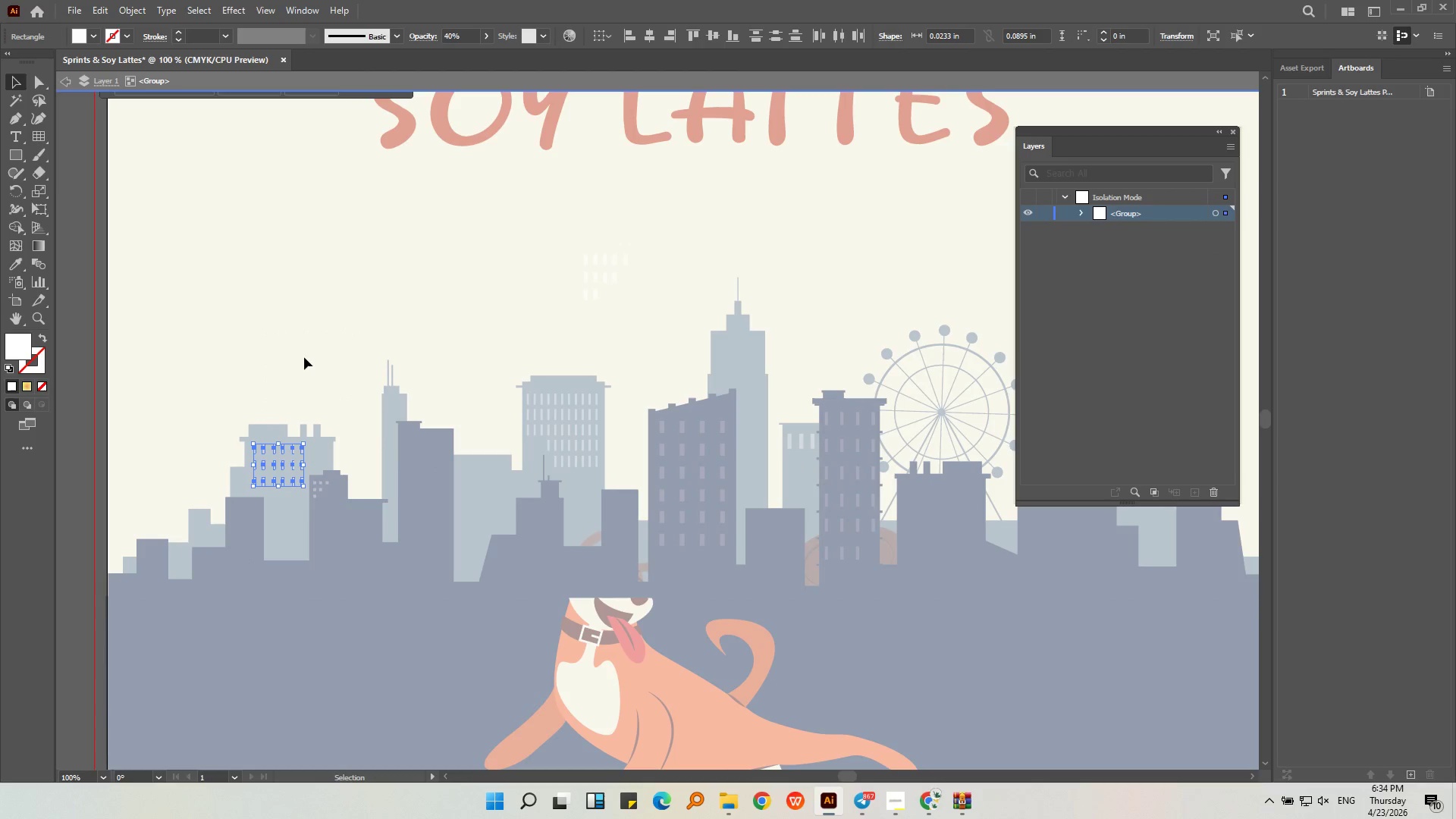 
left_click([304, 356])
 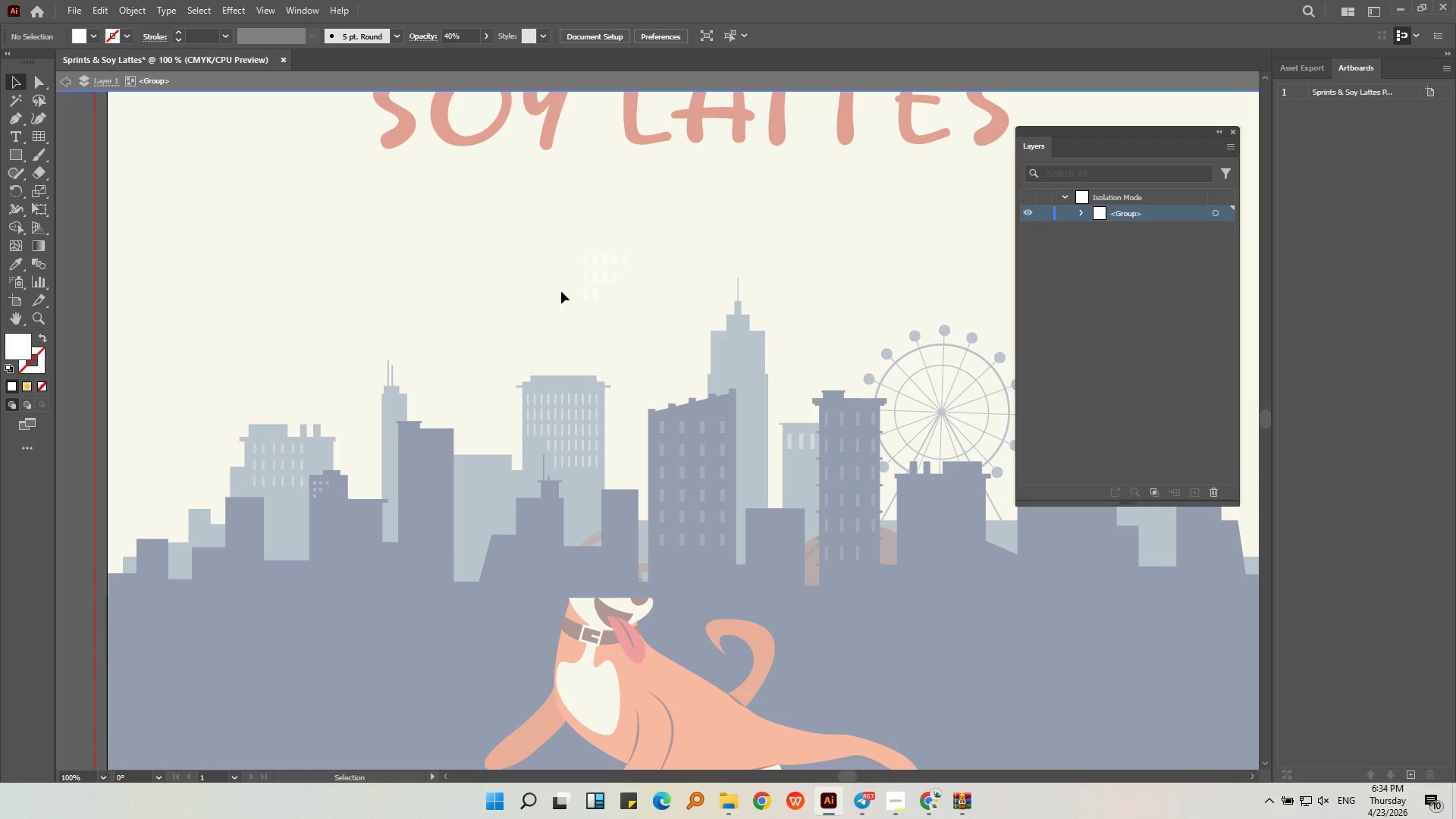 
double_click([589, 293])
 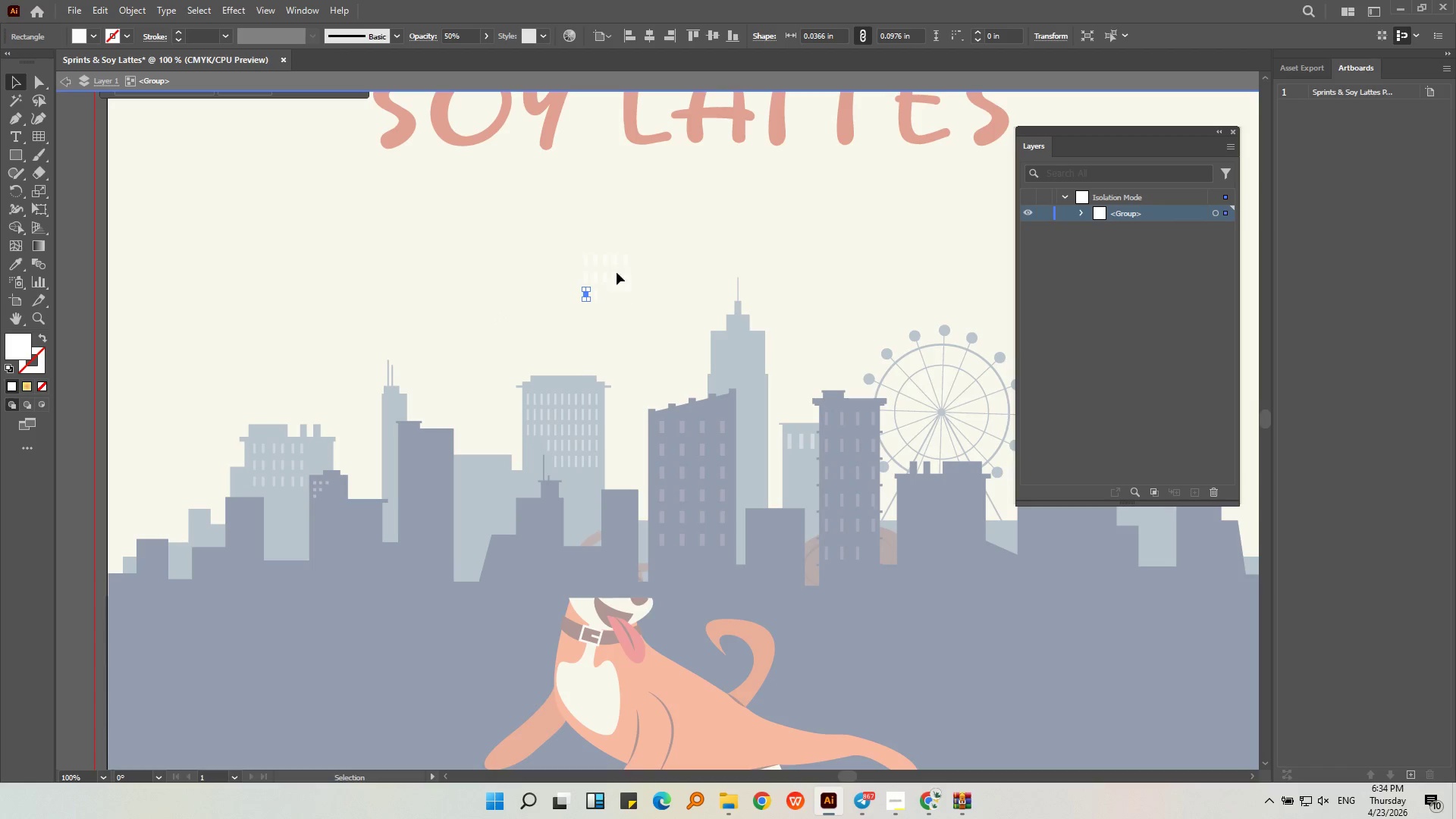 
left_click([560, 240])
 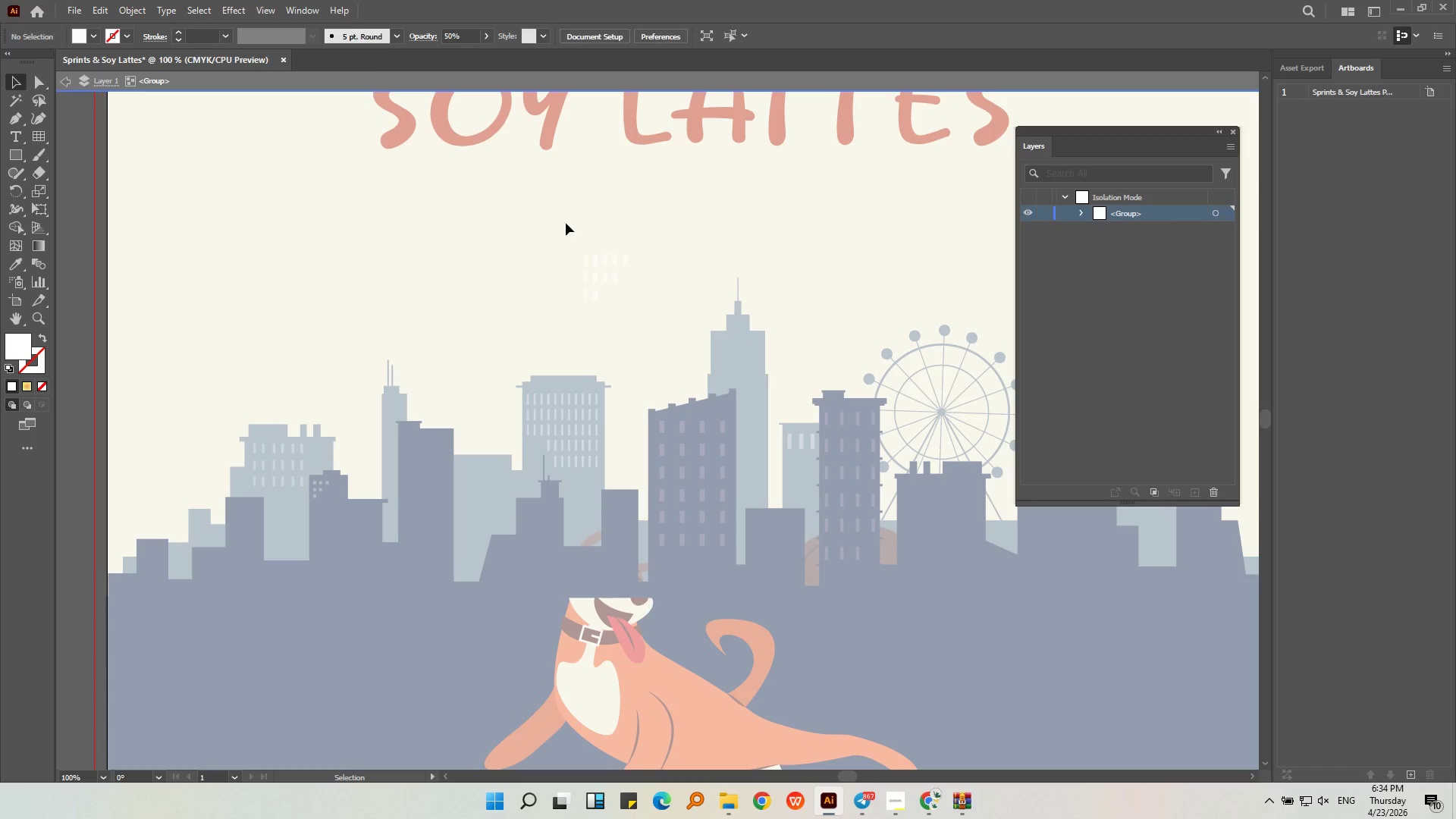 
left_click_drag(start_coordinate=[566, 222], to_coordinate=[643, 313])
 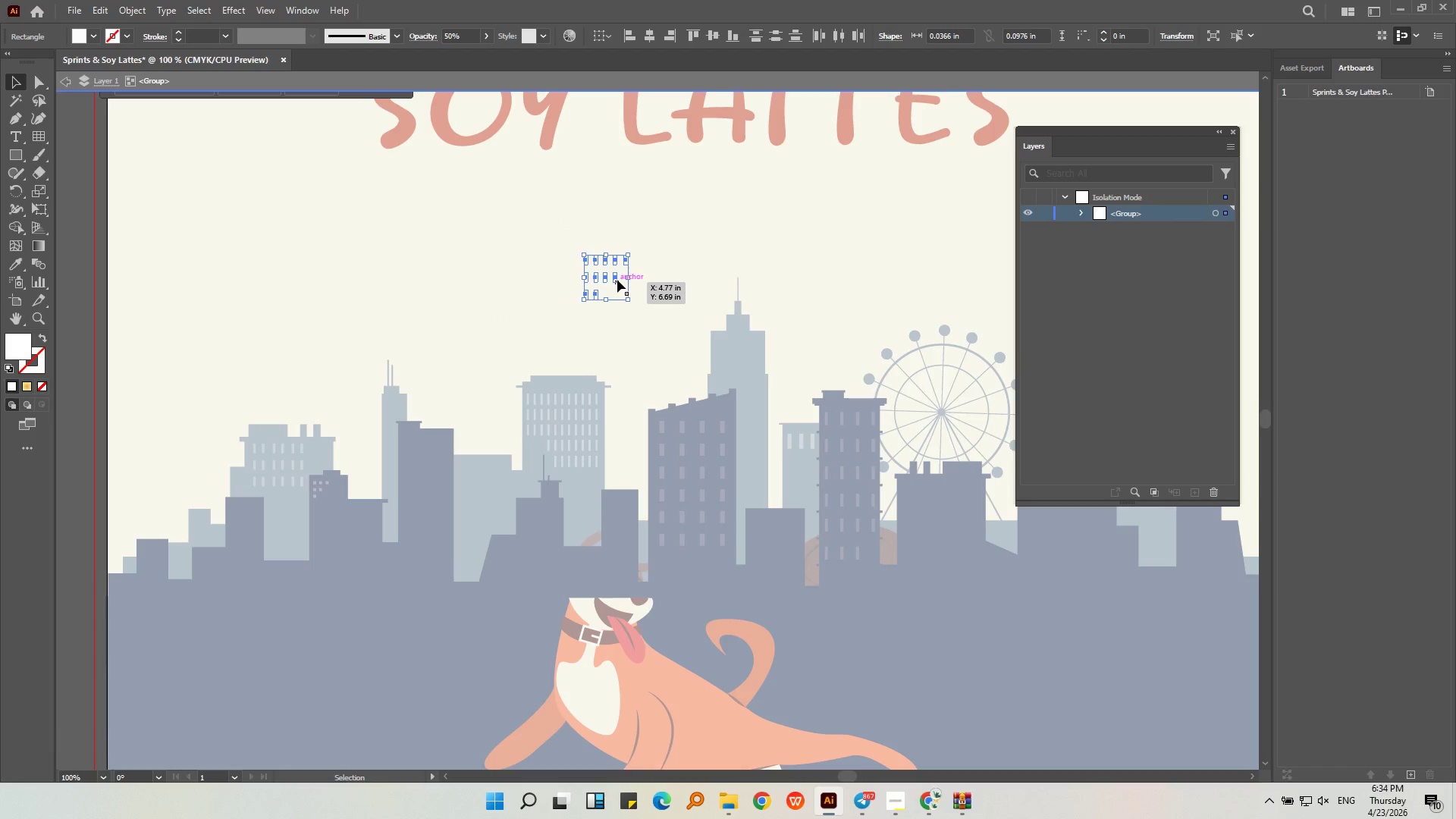 
left_click_drag(start_coordinate=[617, 280], to_coordinate=[494, 496])
 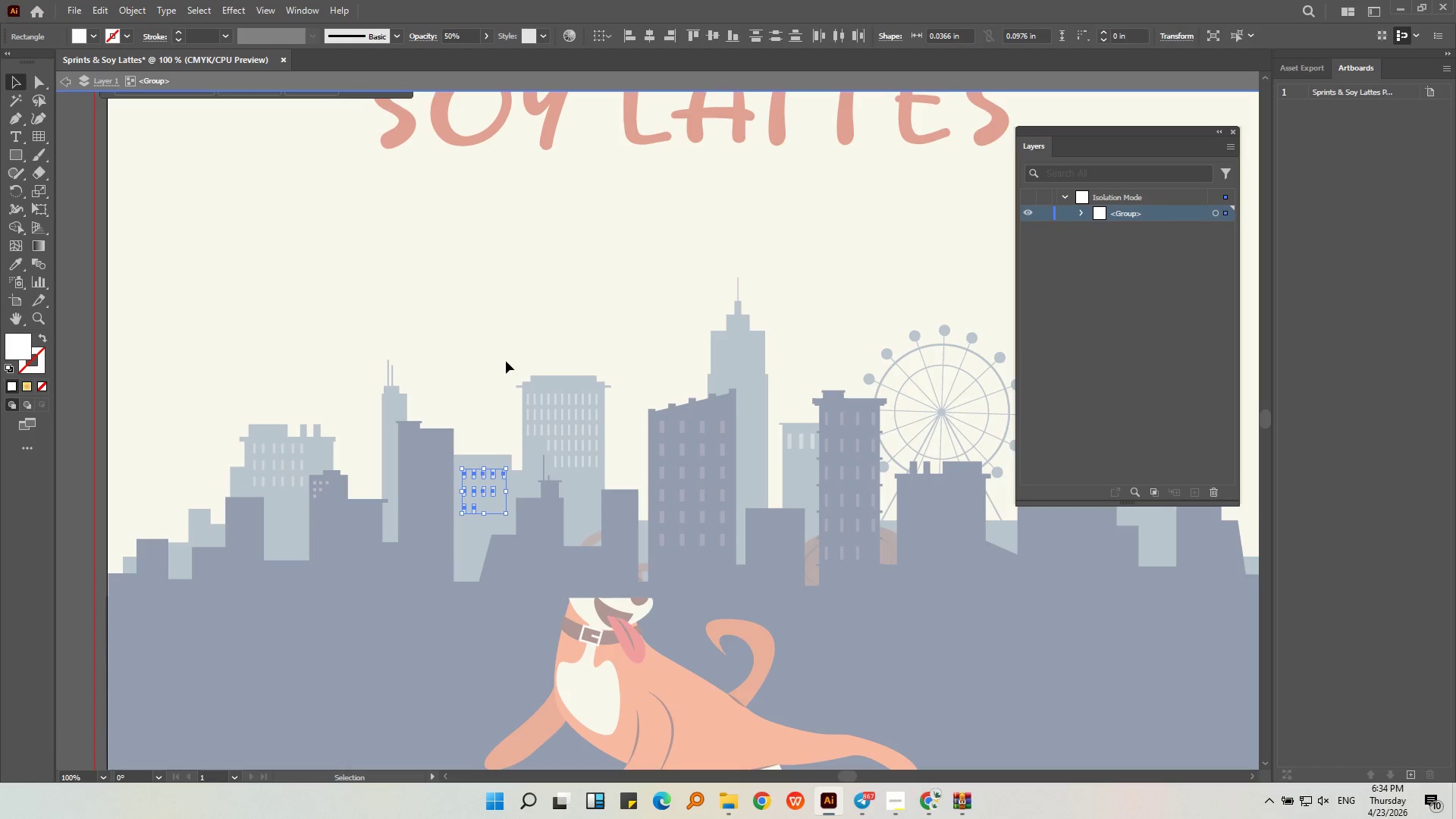 
left_click([505, 361])
 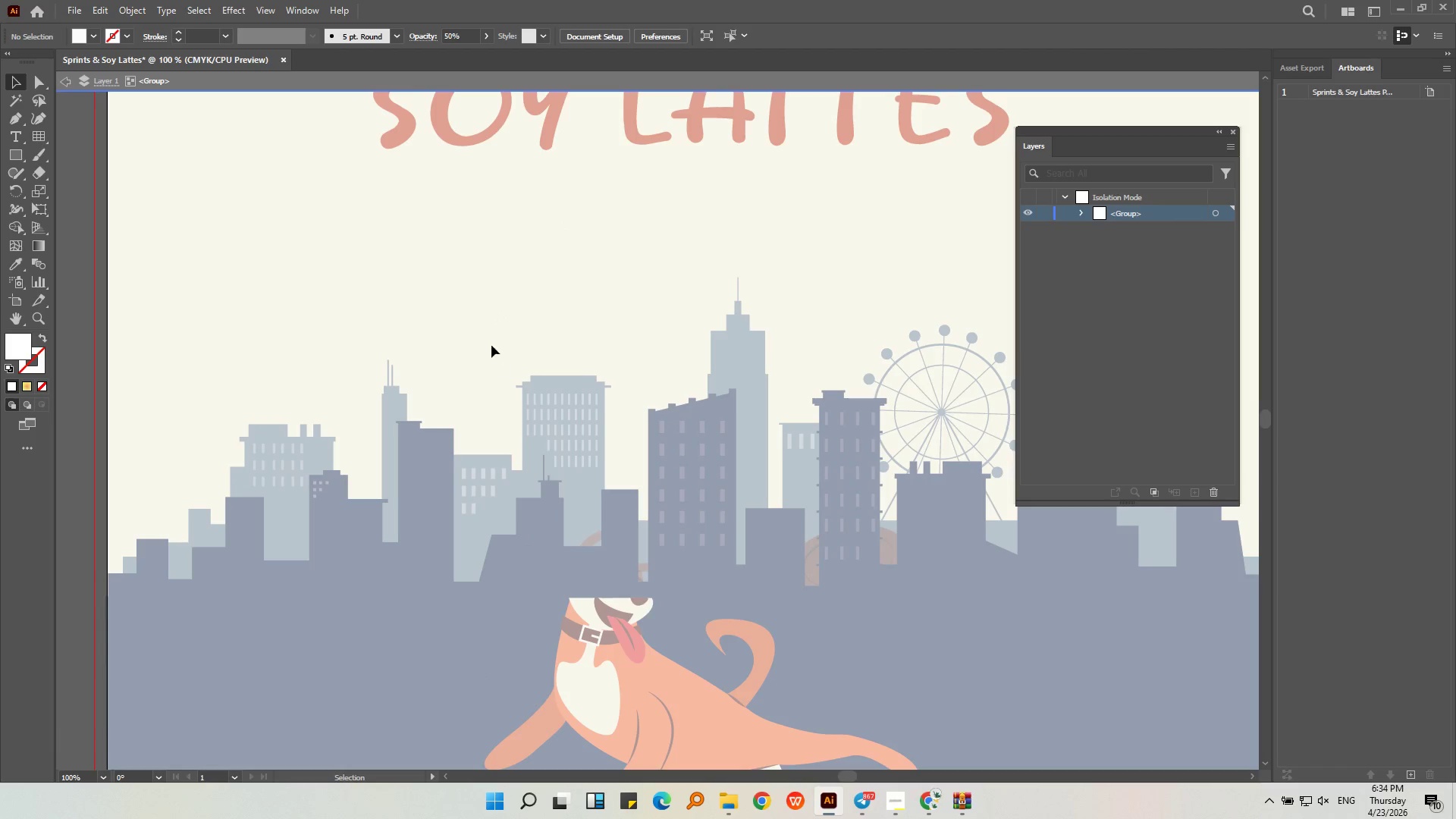 
key(Alt+AltLeft)
 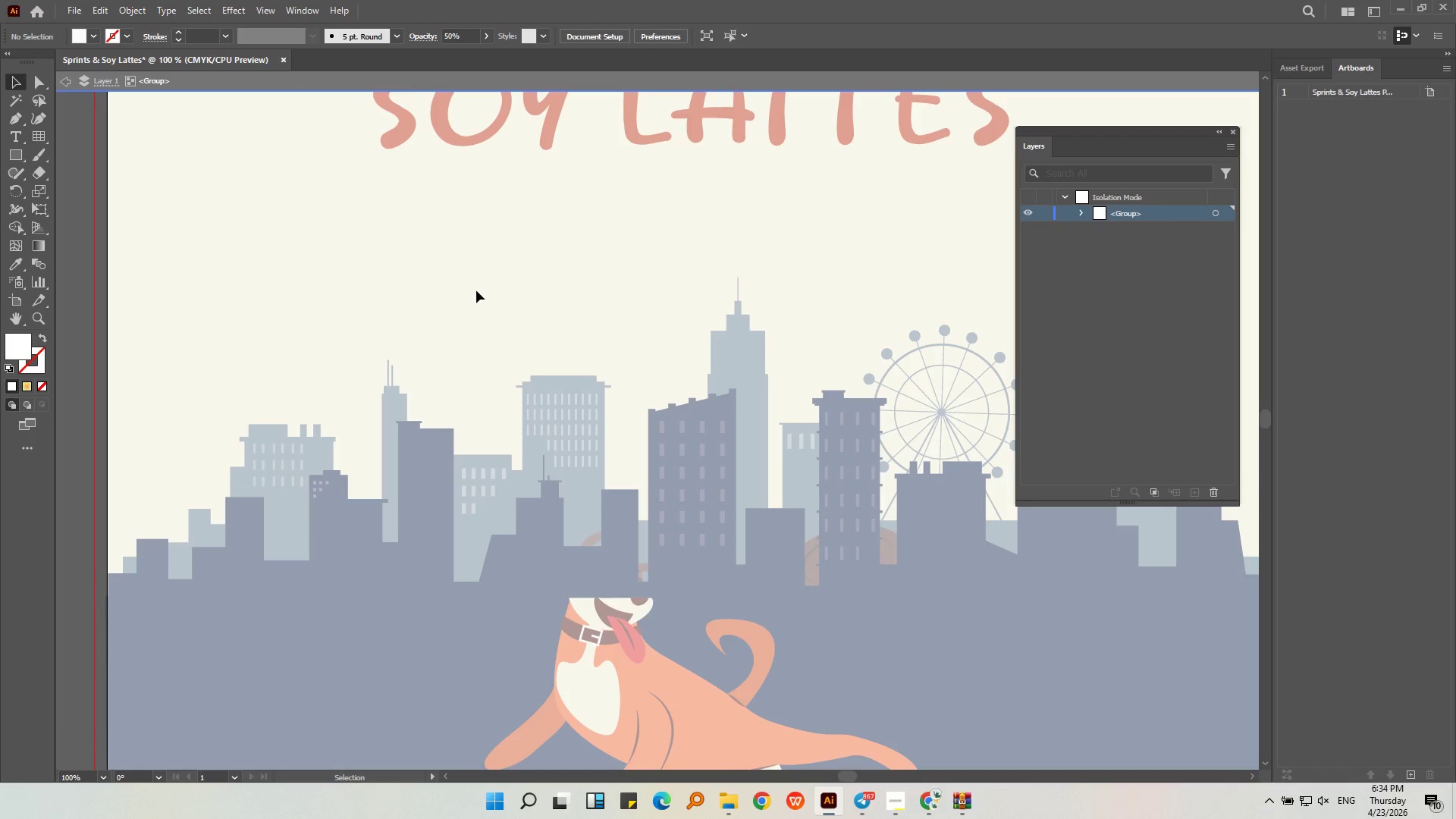 
left_click_drag(start_coordinate=[406, 252], to_coordinate=[896, 310])
 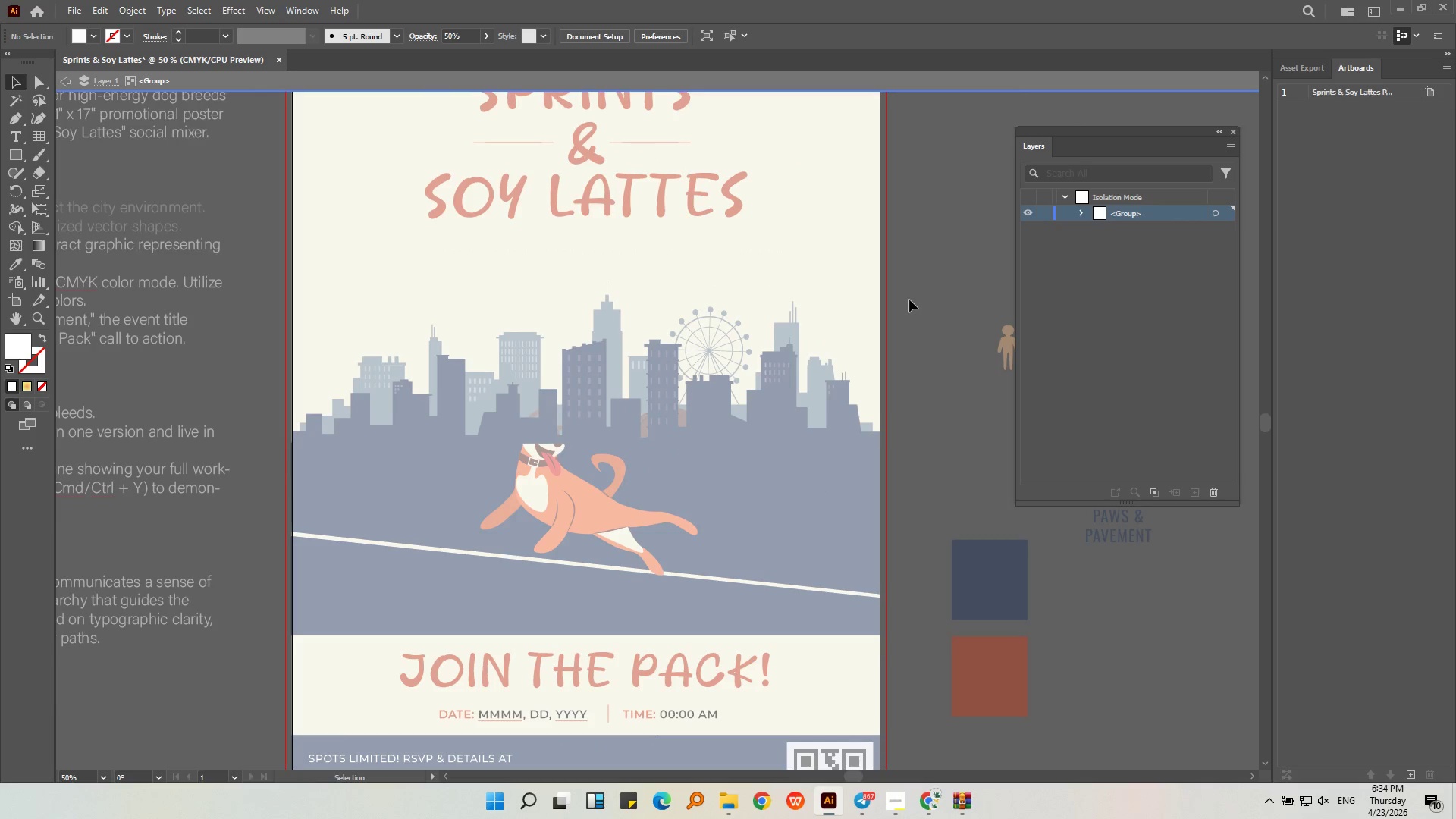 
scroll: coordinate [476, 290], scroll_direction: down, amount: 2.0
 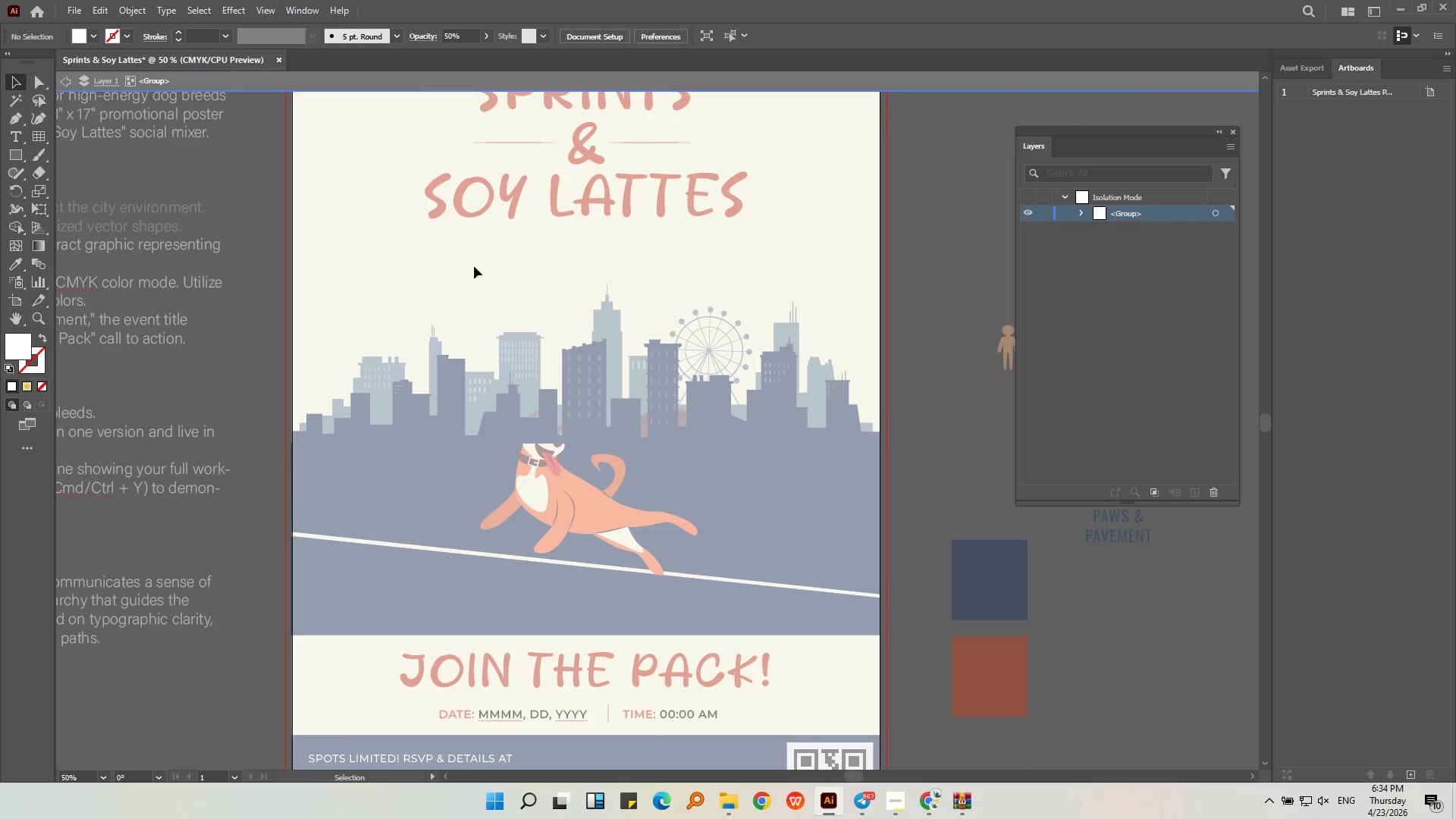 
double_click([909, 300])
 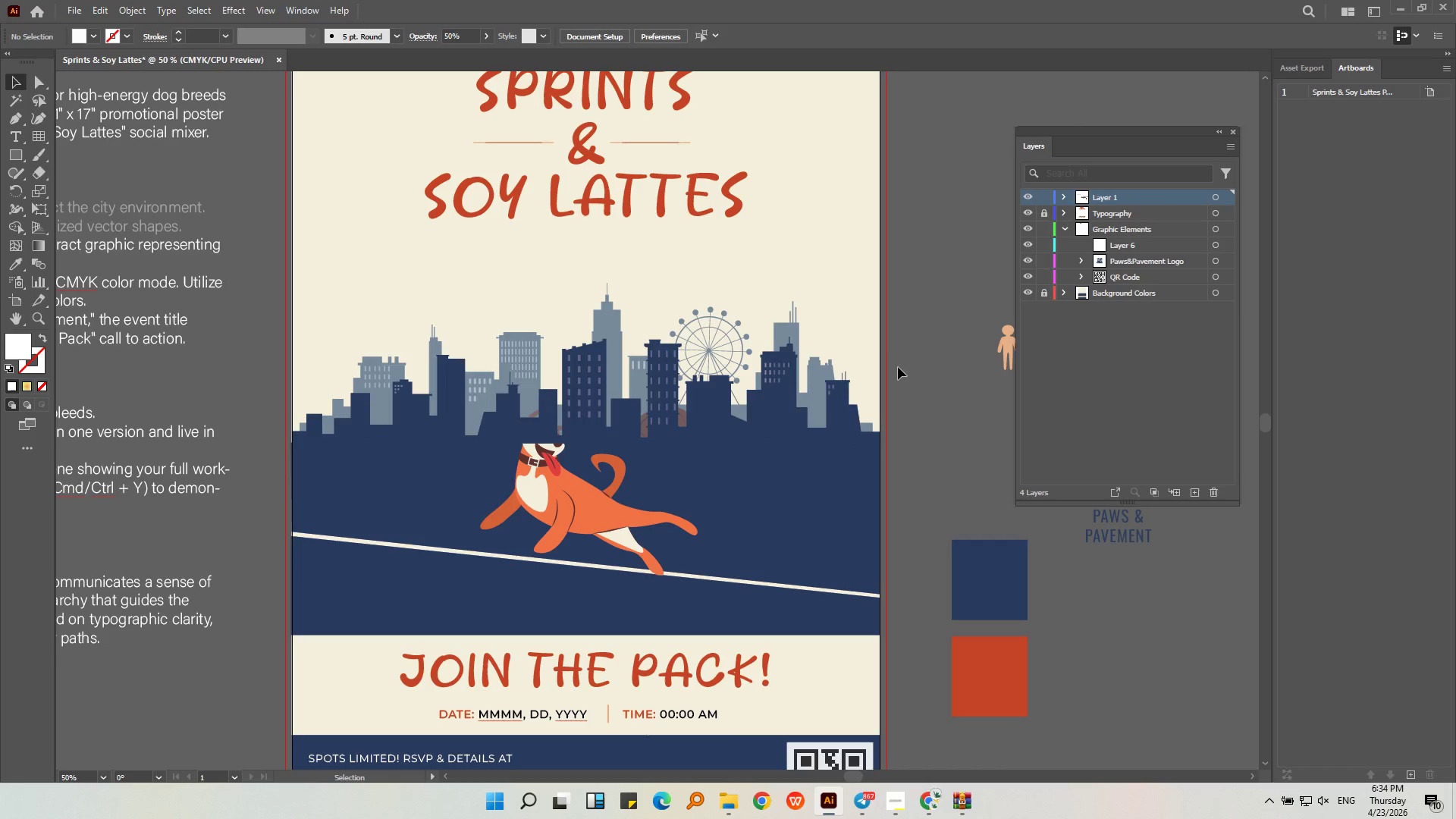 
left_click([897, 370])
 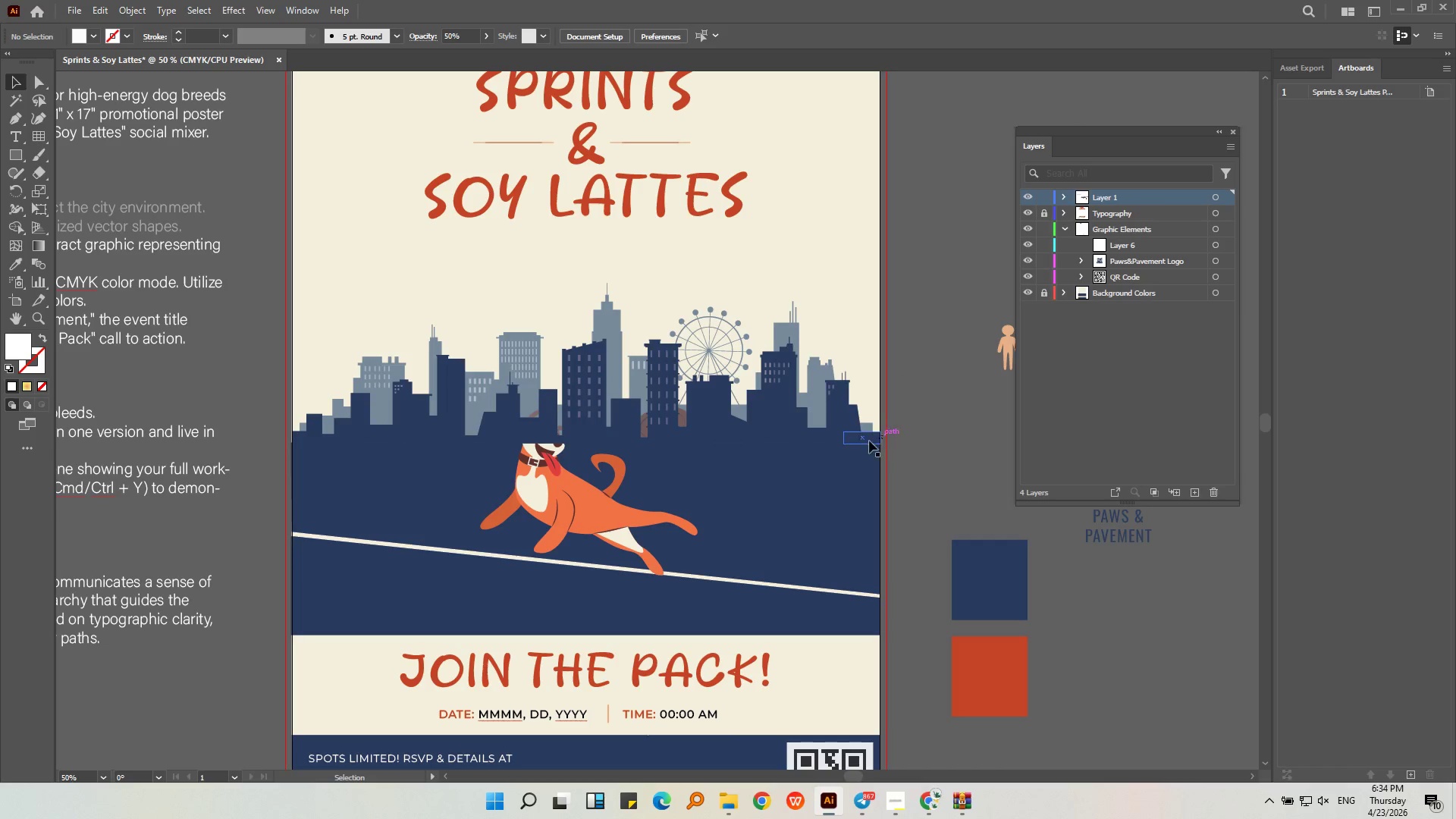 
left_click([857, 444])
 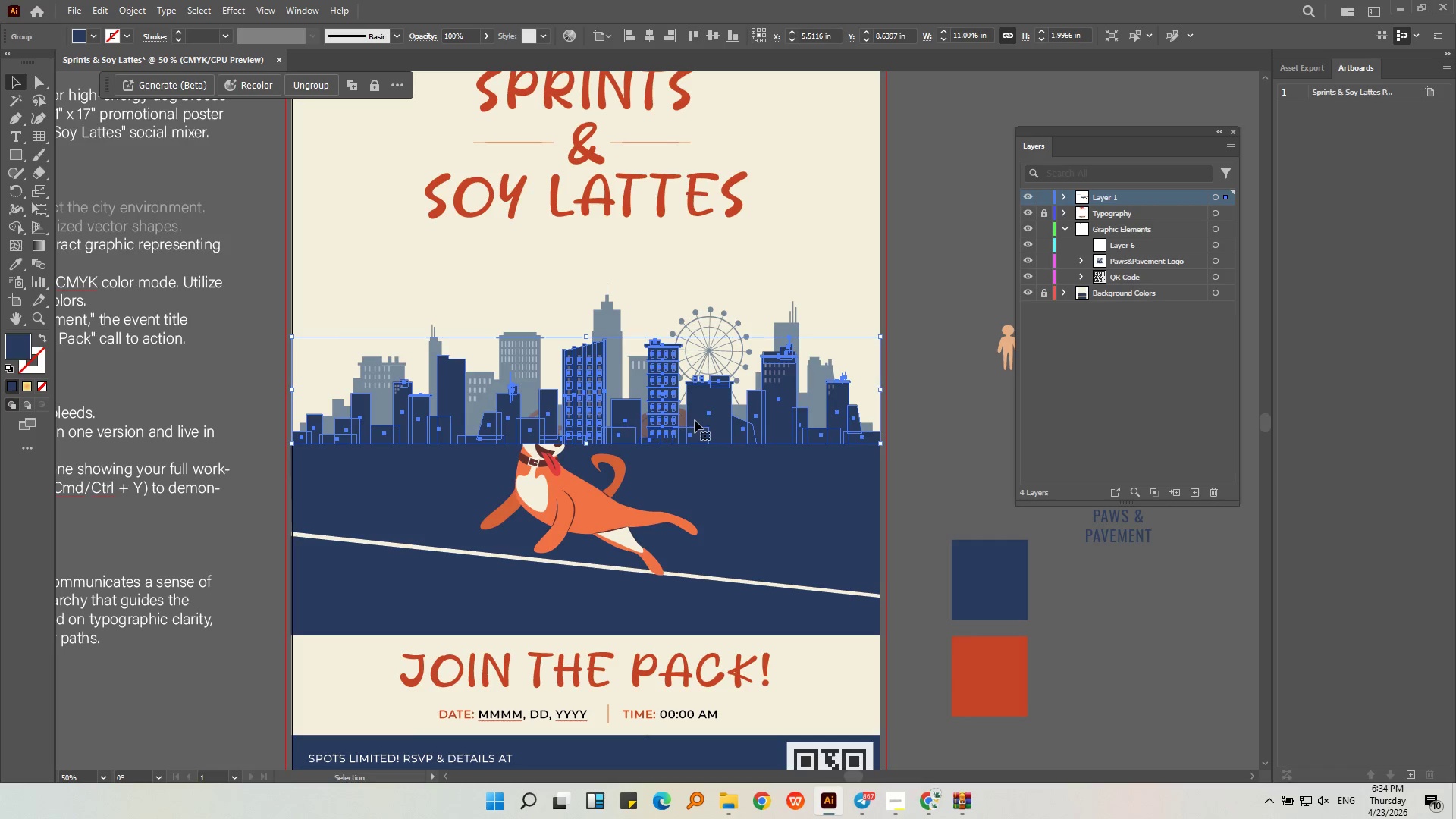 
left_click([671, 419])
 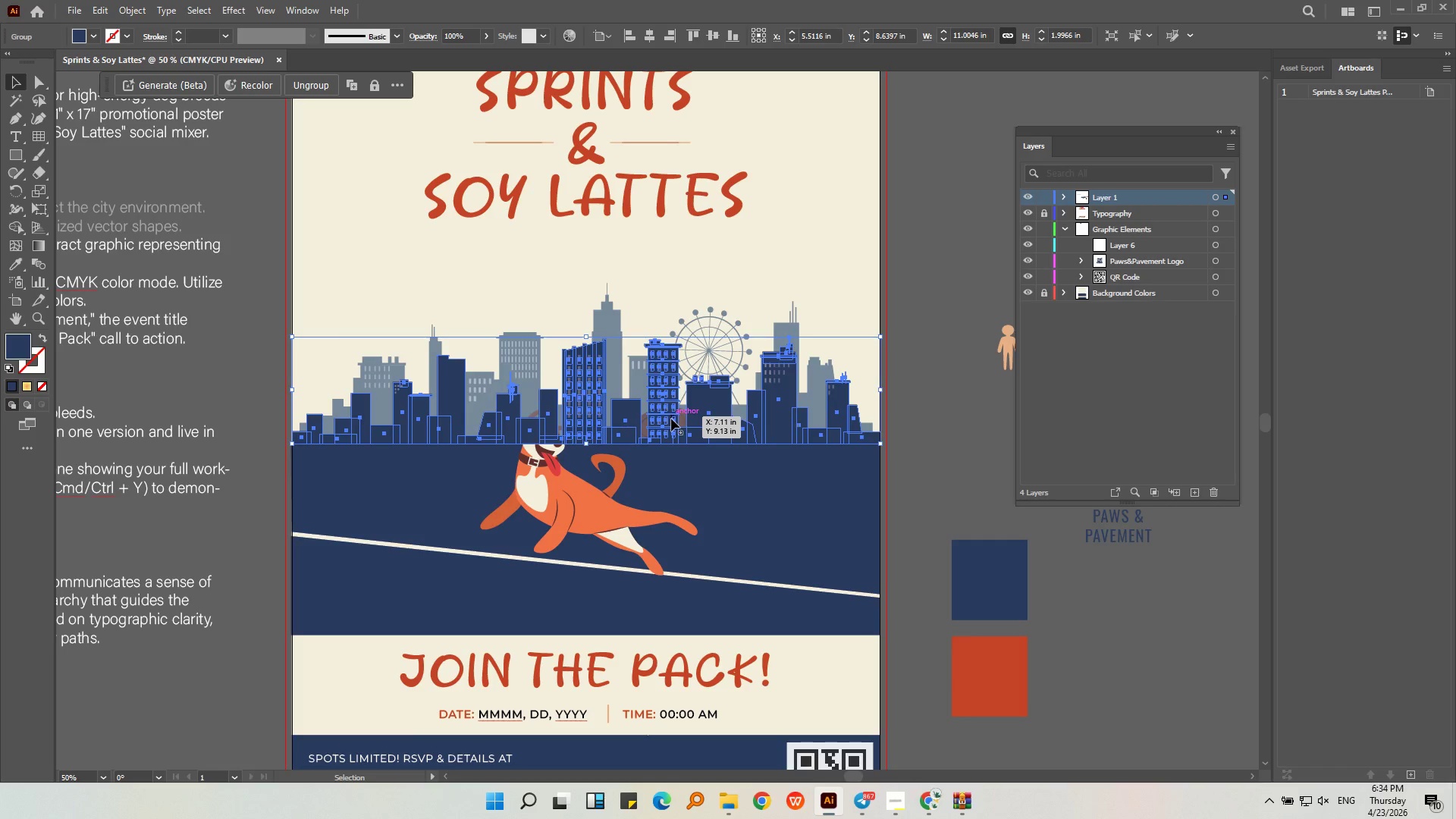 
hold_key(key=AltLeft, duration=0.33)
scroll: coordinate [648, 432], scroll_direction: up, amount: 3.0
 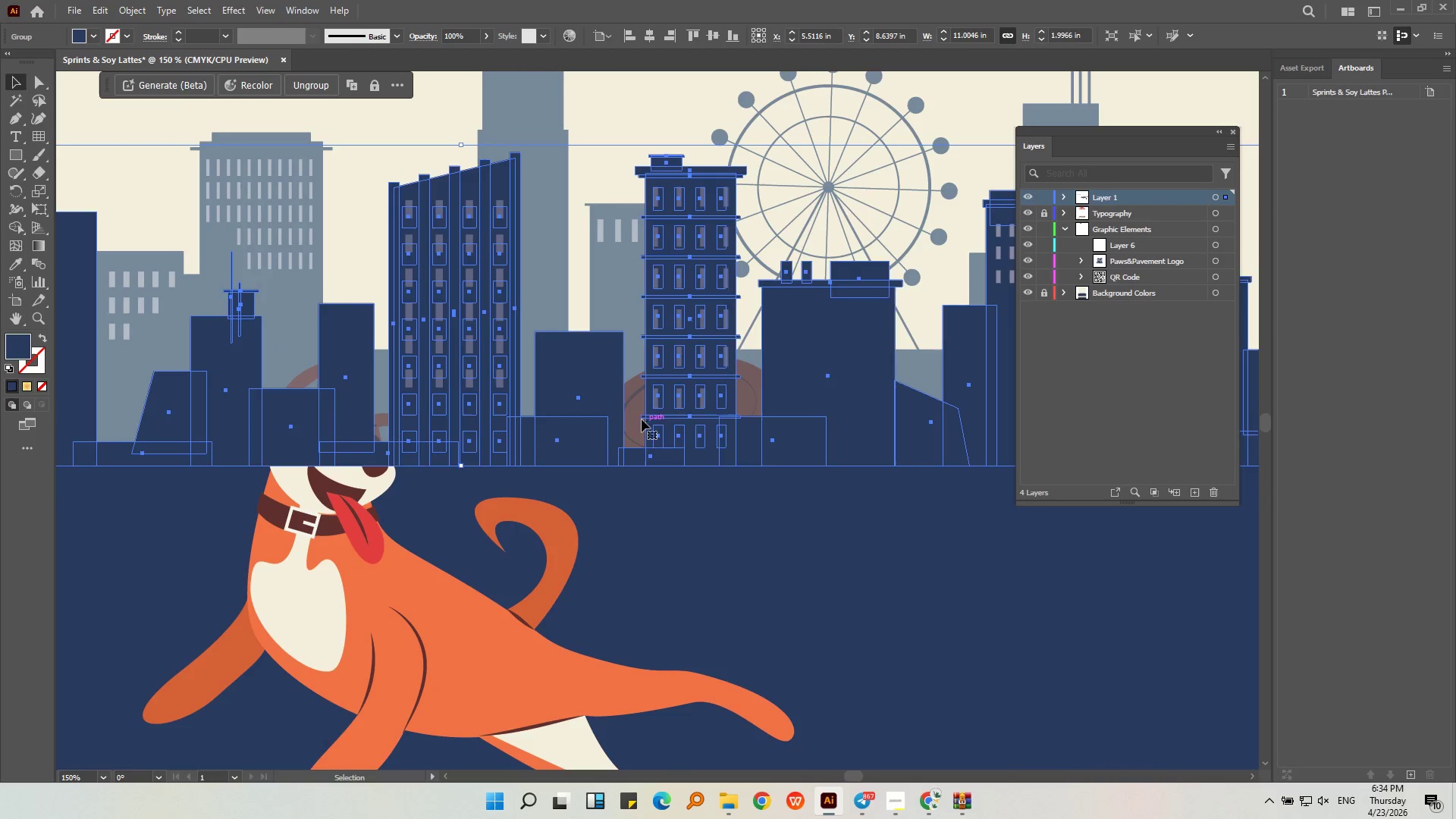 
left_click([630, 415])
 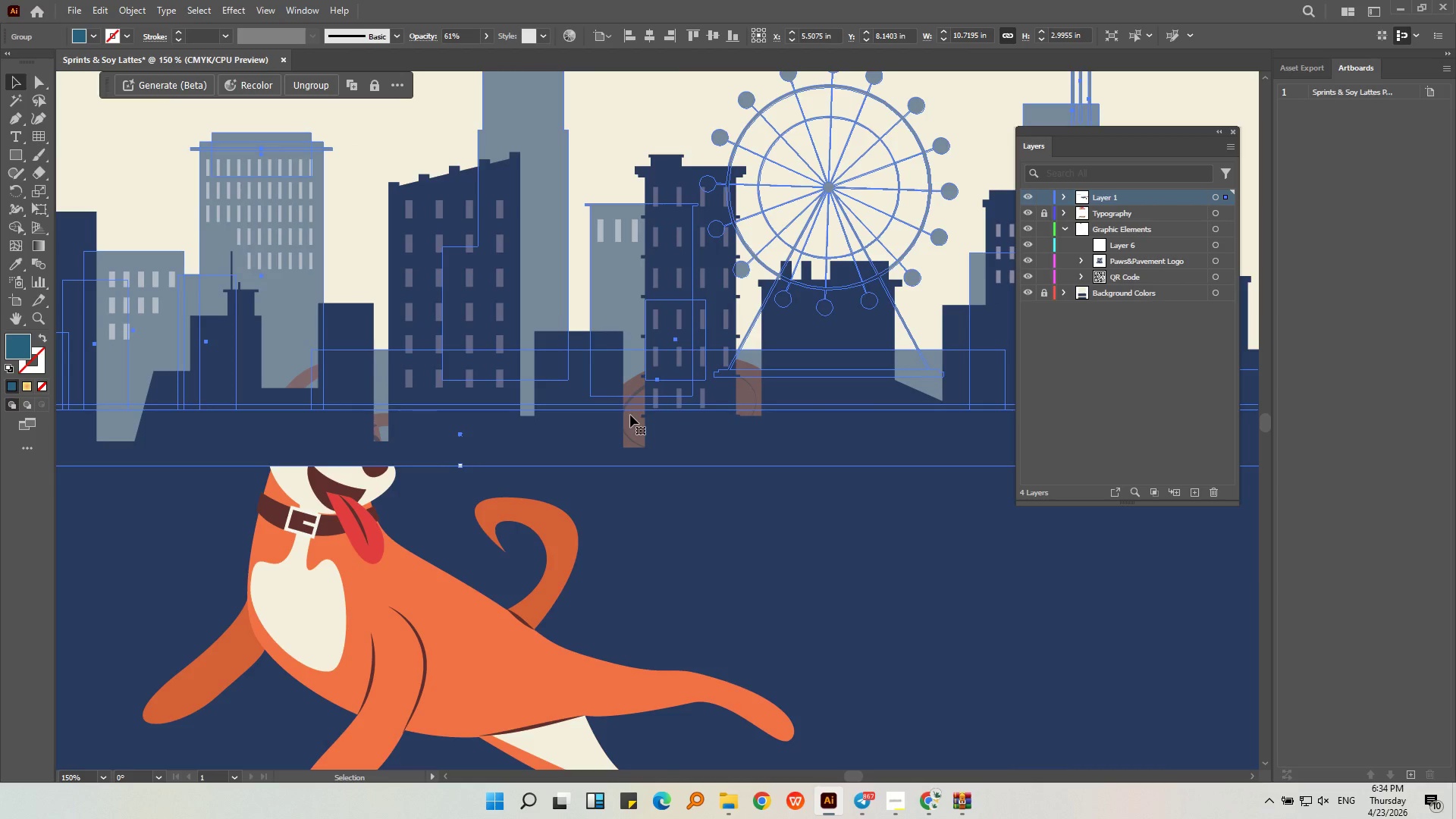 
key(Alt+AltLeft)
 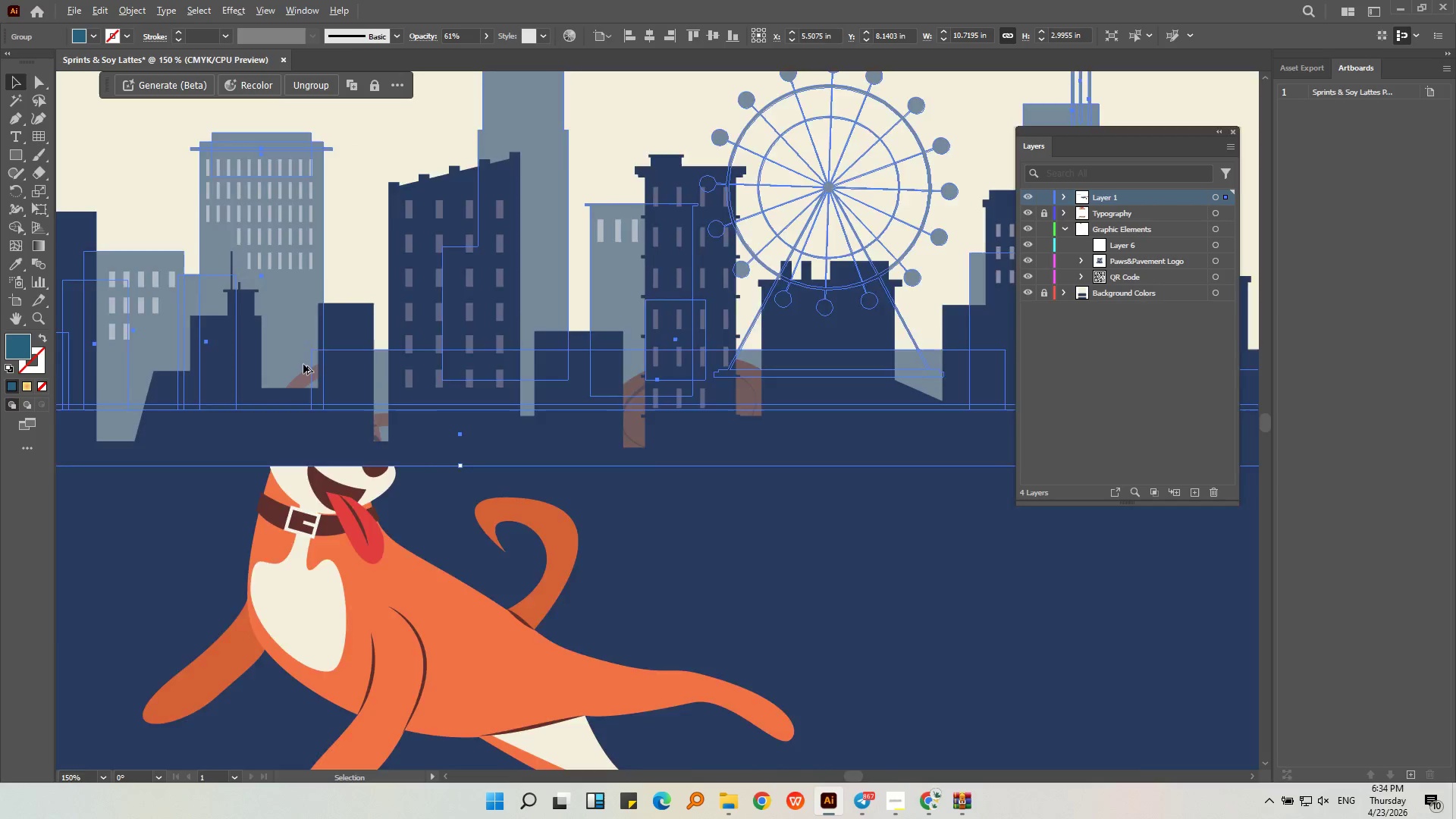 
scroll: coordinate [303, 364], scroll_direction: down, amount: 2.0
 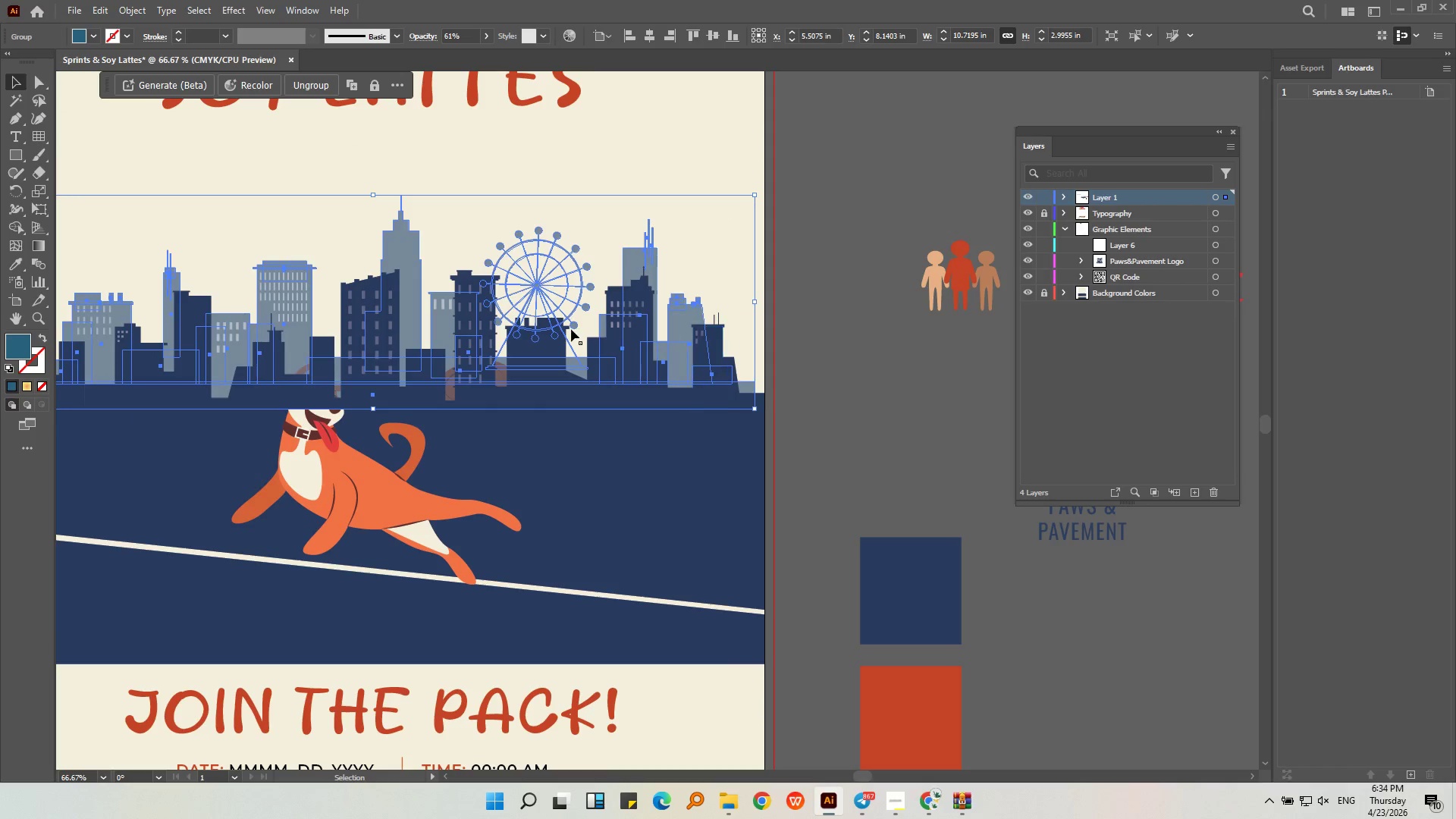 
hold_key(key=ShiftLeft, duration=0.66)
left_click([680, 318])
 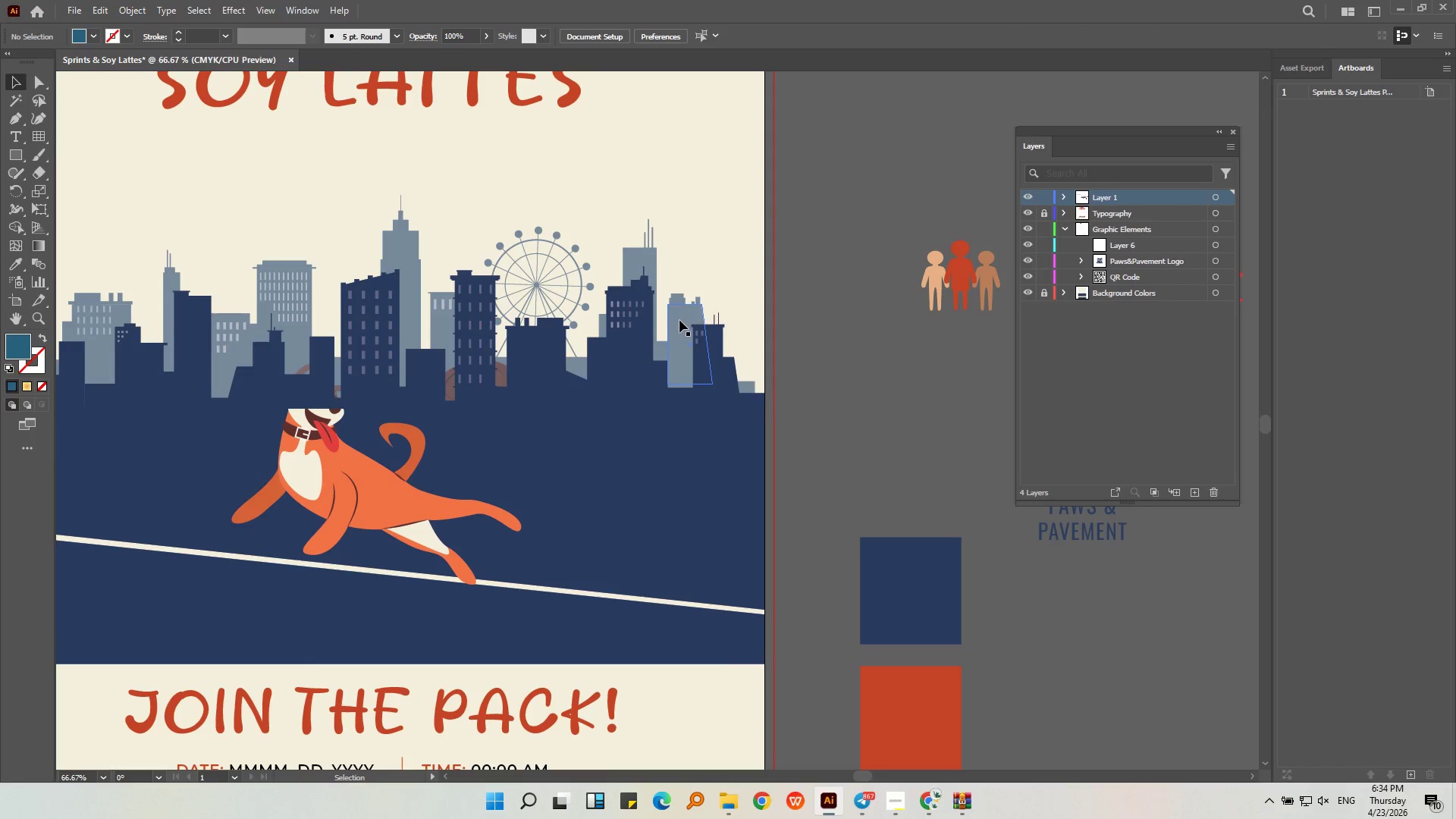 
left_click([677, 320])
 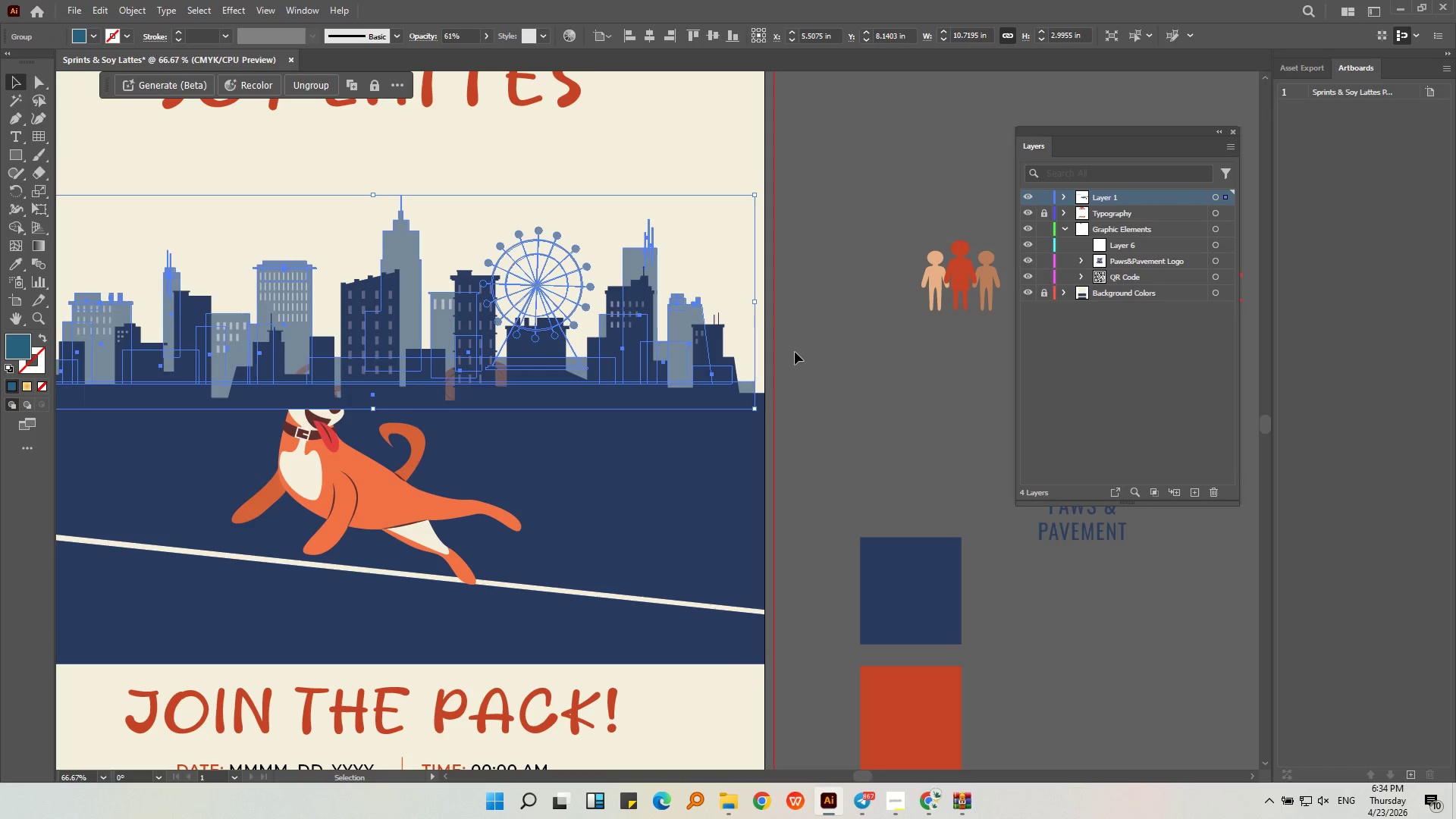 
double_click([745, 402])
 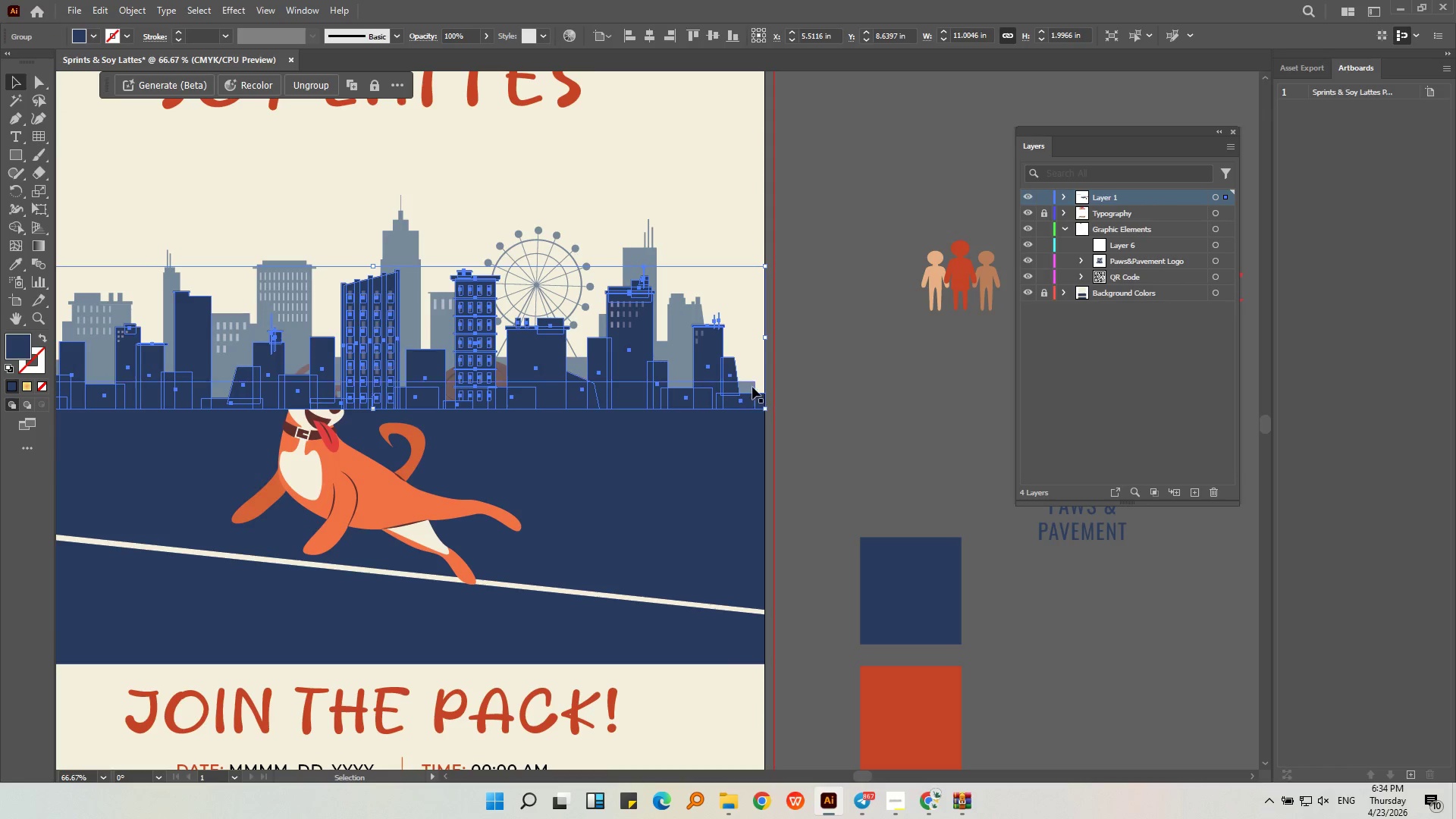 
hold_key(key=ShiftLeft, duration=0.55)
left_click([752, 386])
 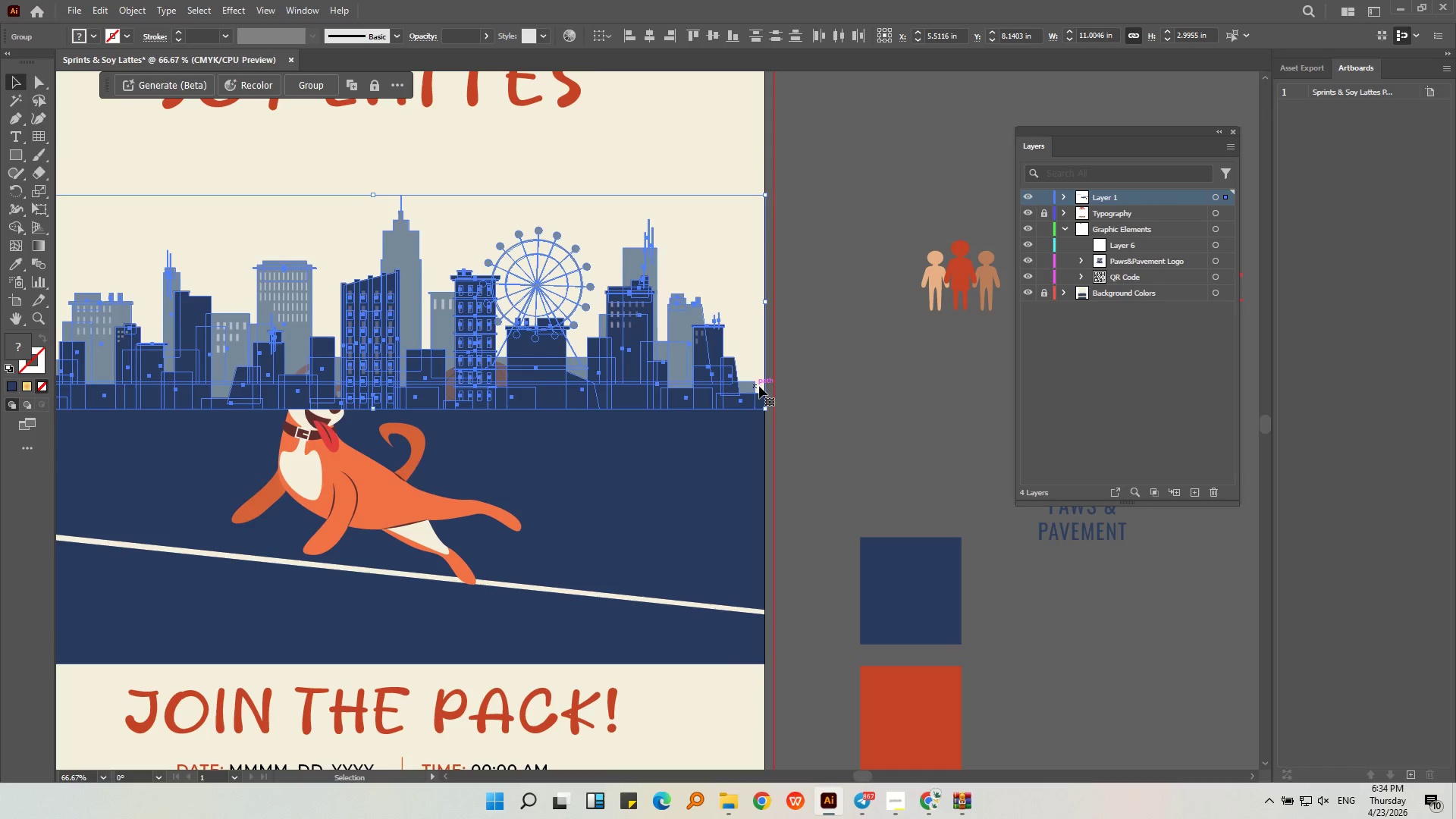 
left_click([813, 368])
 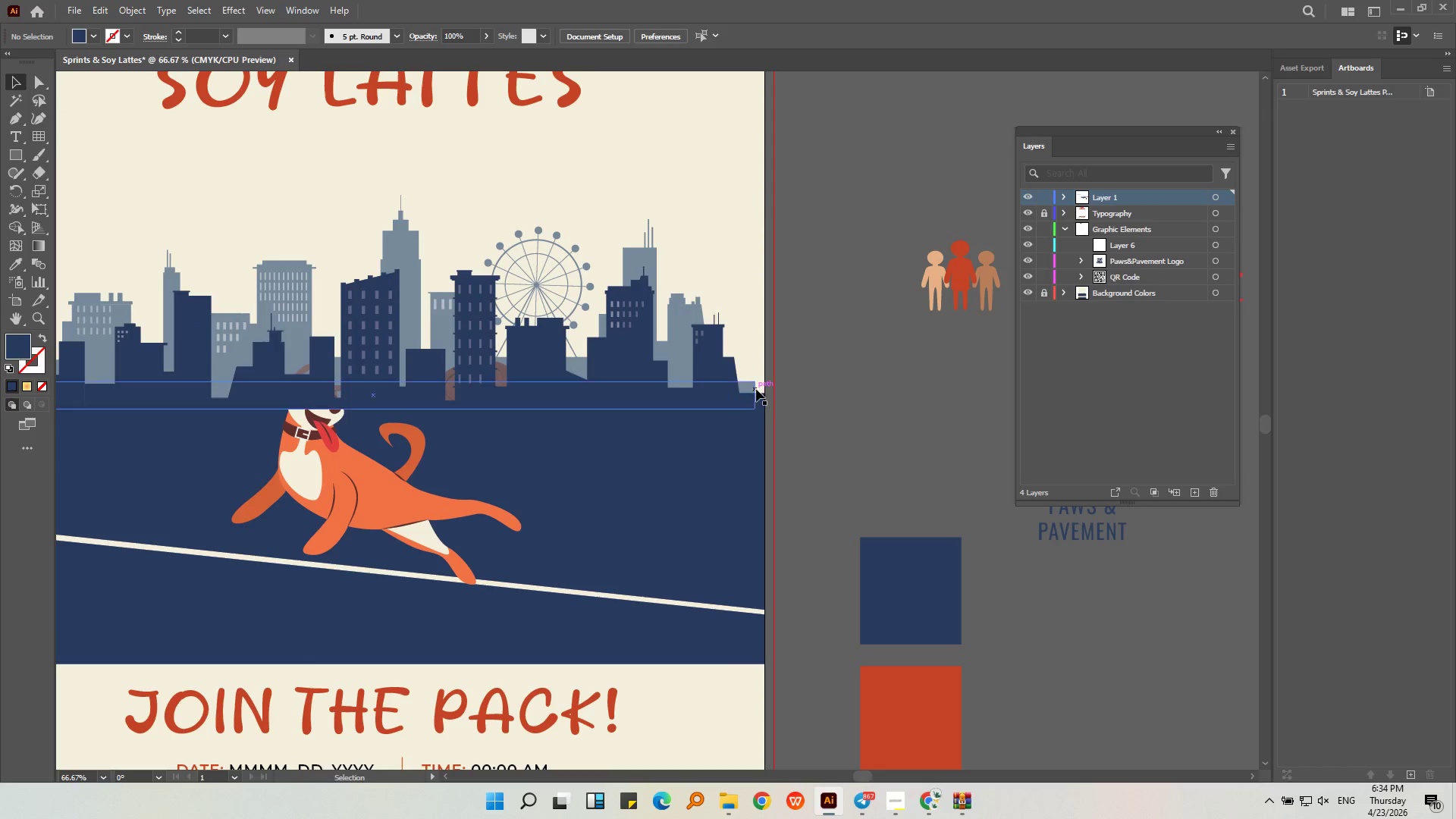 
left_click([755, 389])
 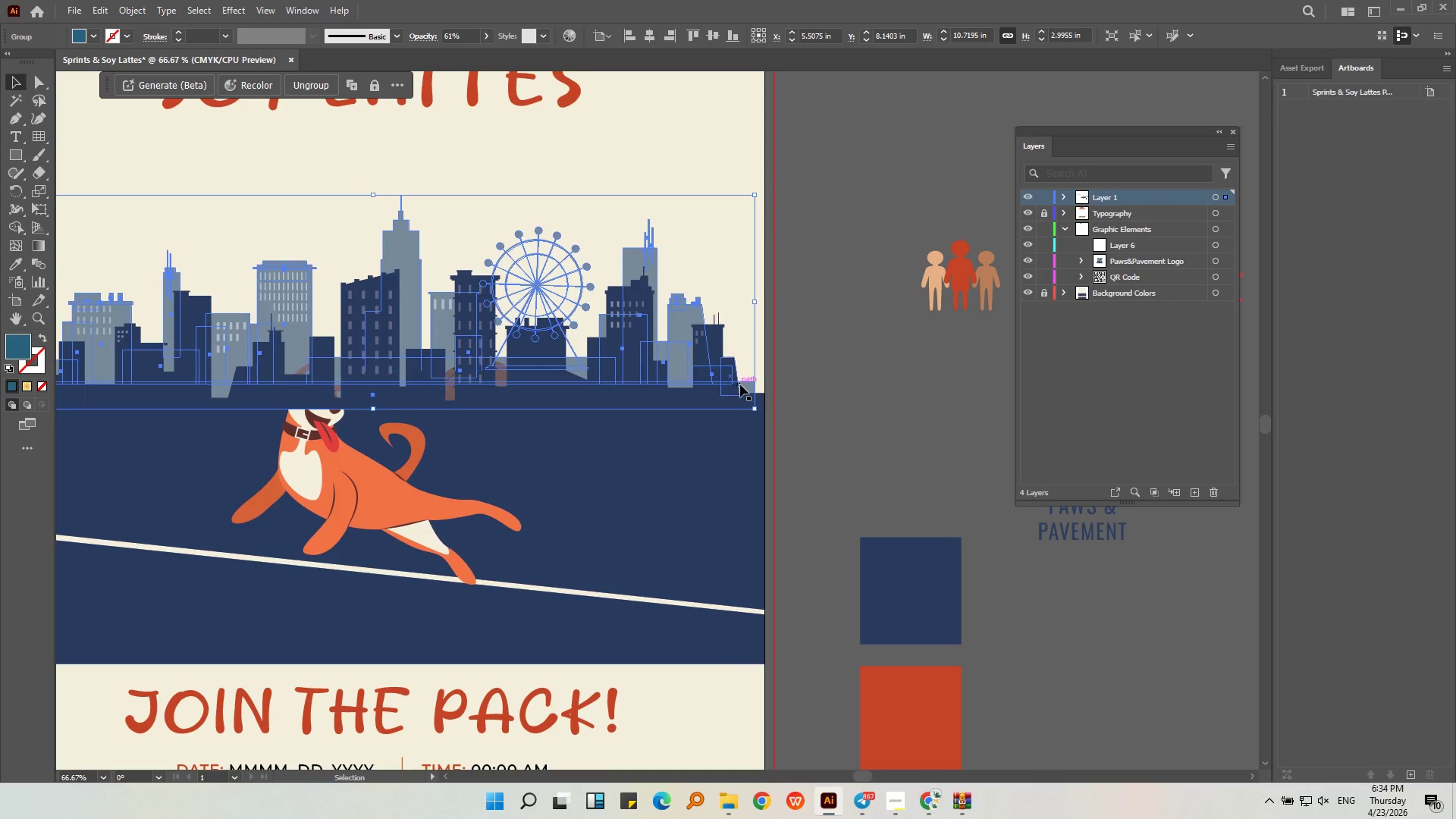 
left_click_drag(start_coordinate=[745, 384], to_coordinate=[798, 366])
 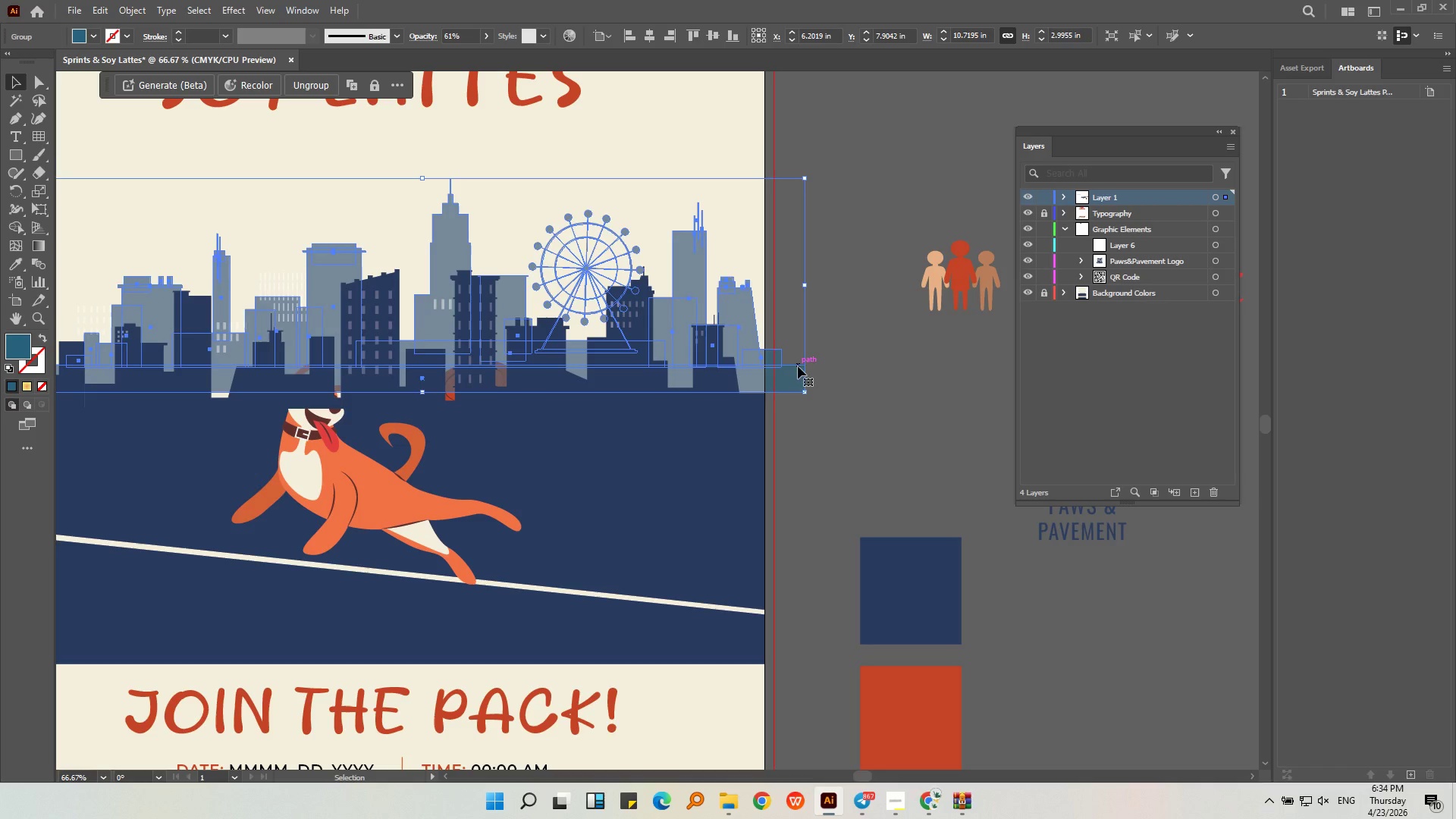 
key(Control+ControlLeft)
 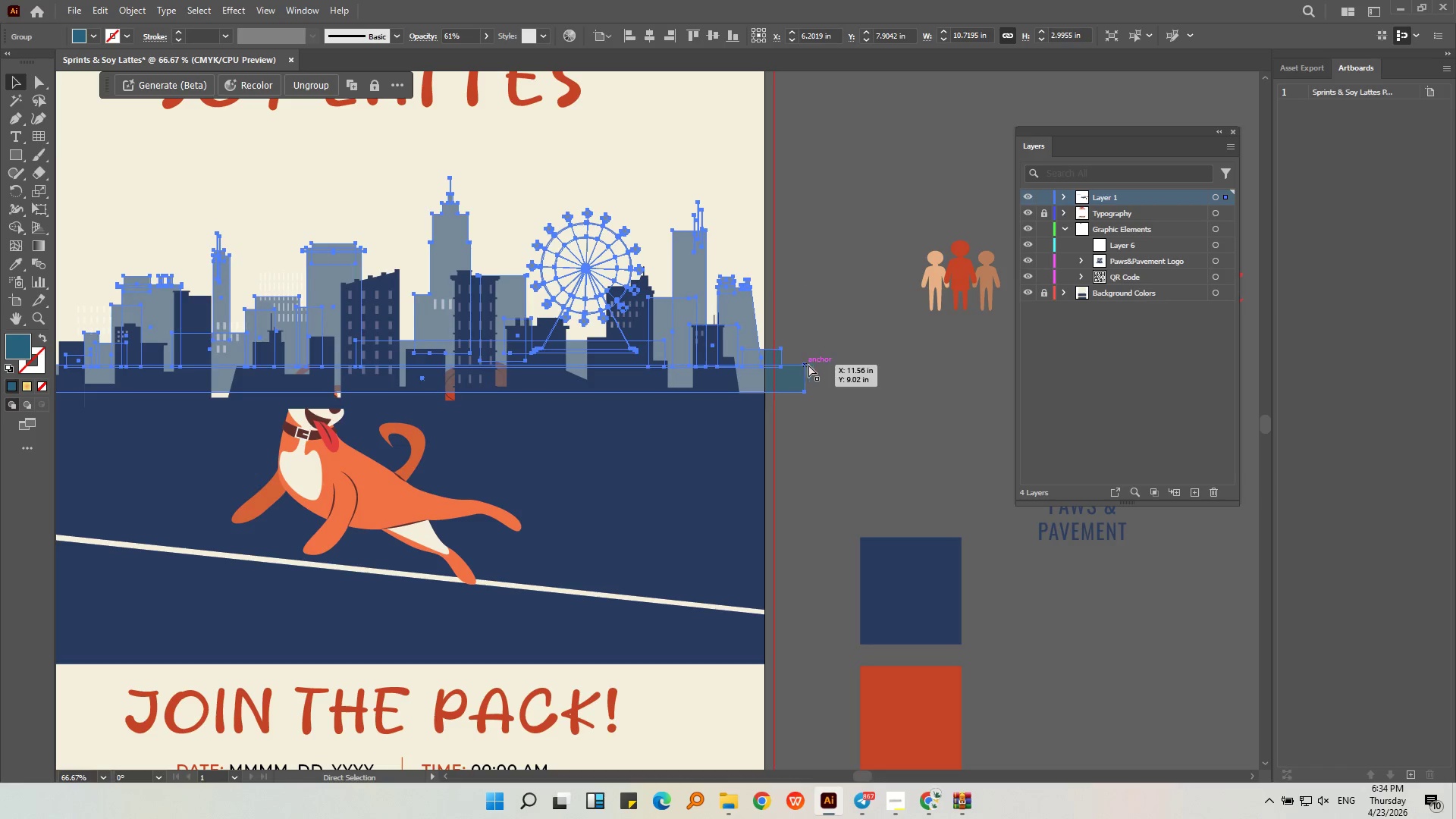 
key(Control+Z)
 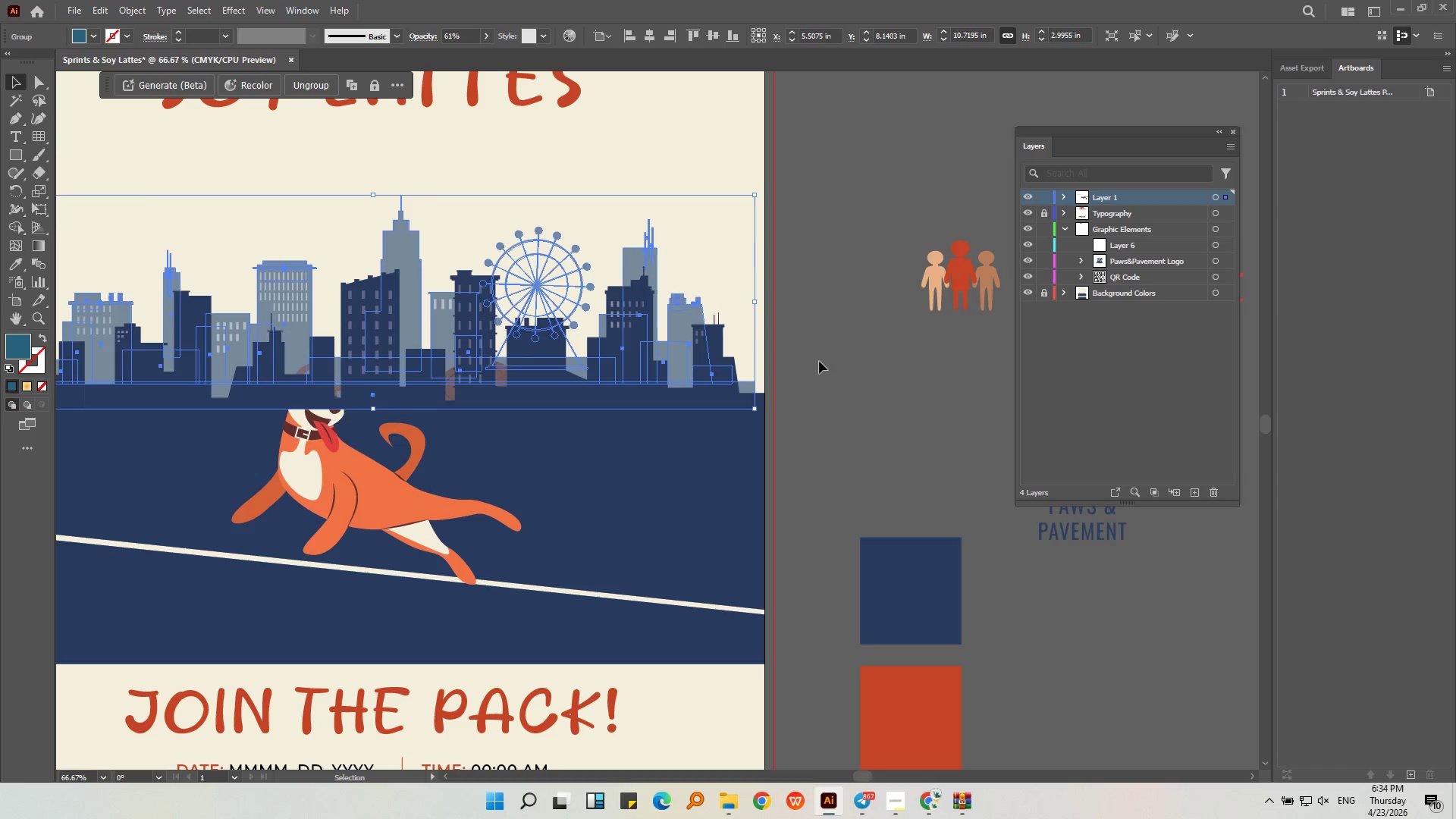 
left_click([819, 361])
 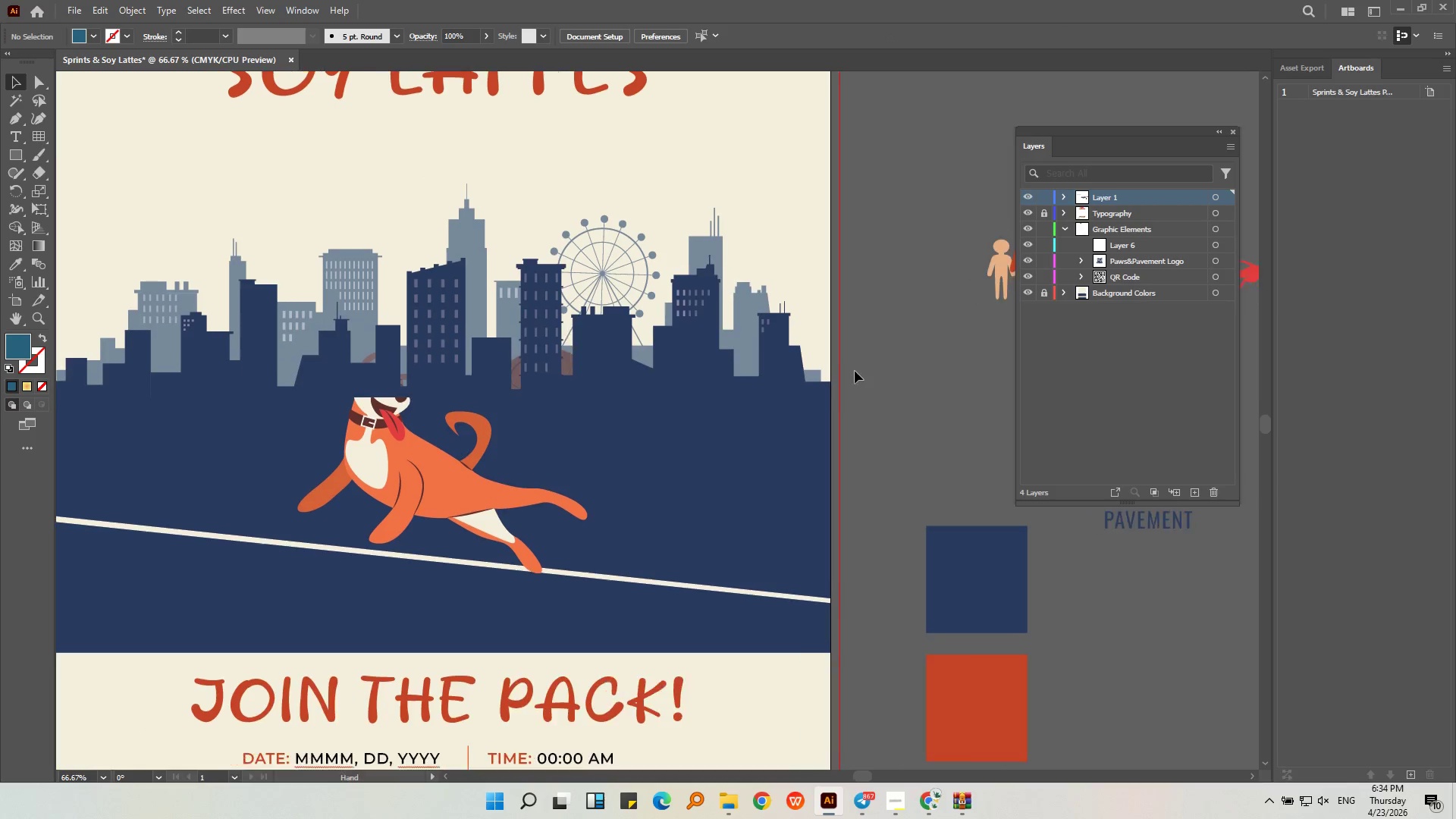 
hold_key(key=AltLeft, duration=0.41)
 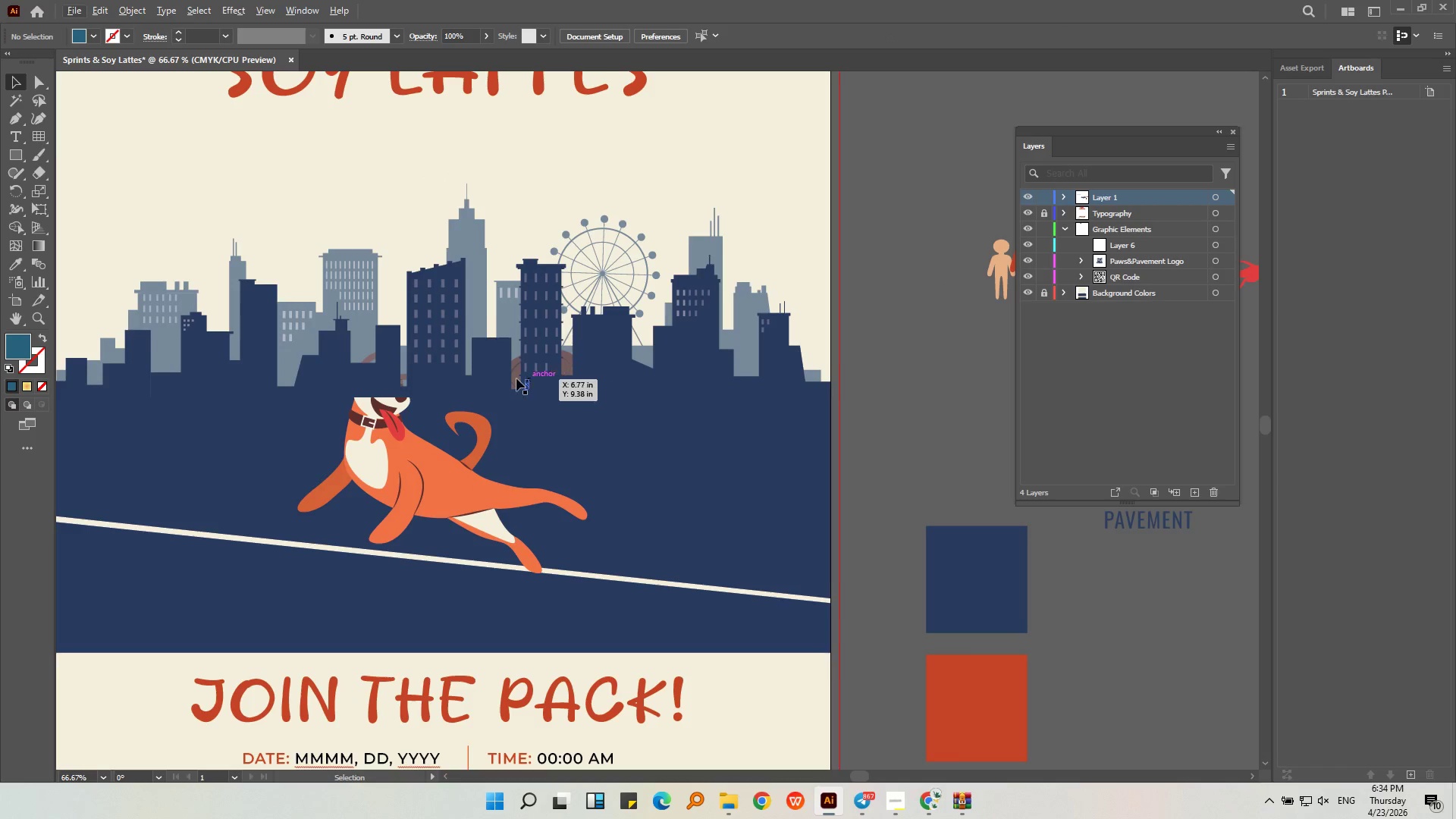 
left_click([515, 378])
 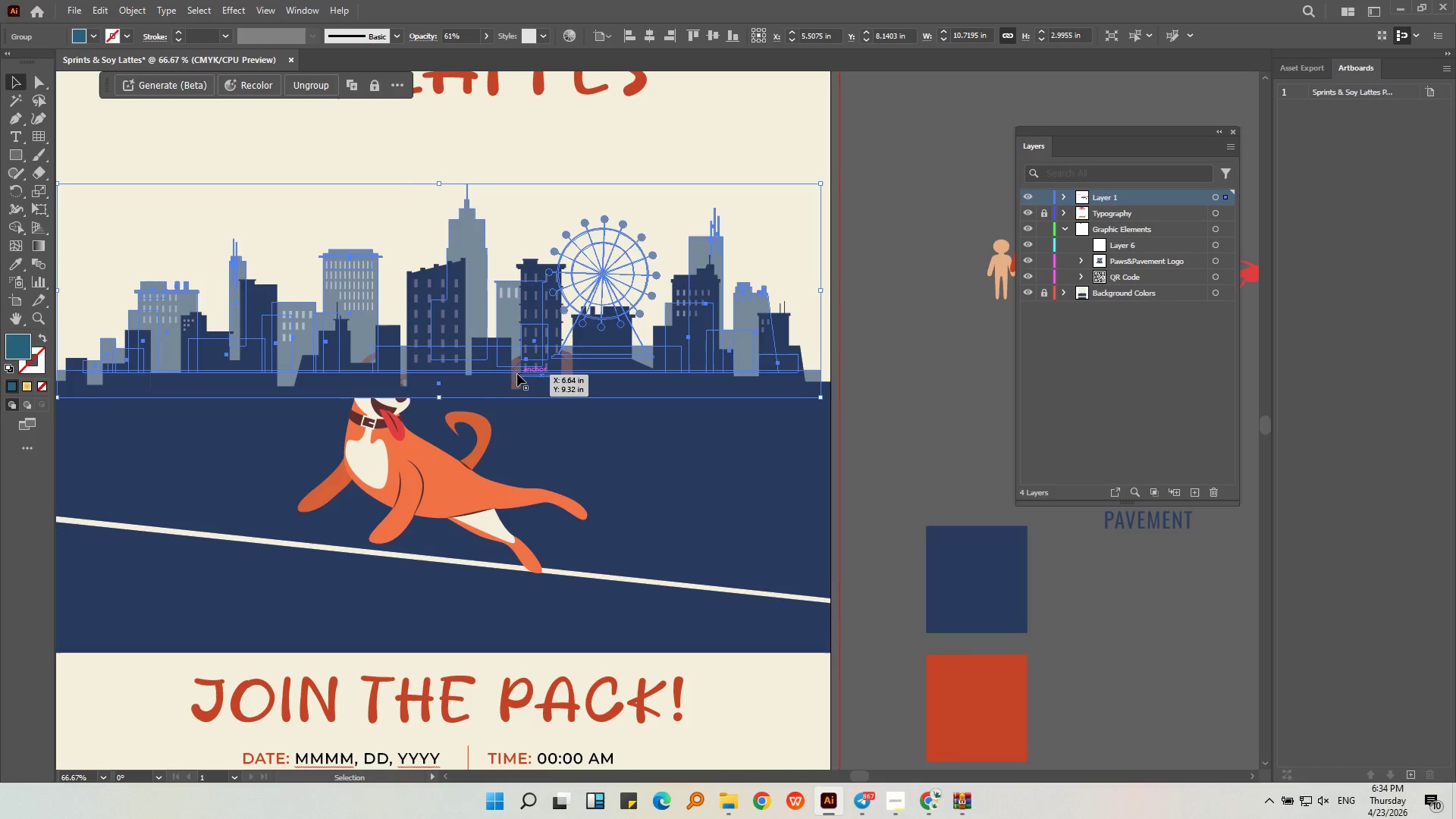 
key(Alt+AltLeft)
 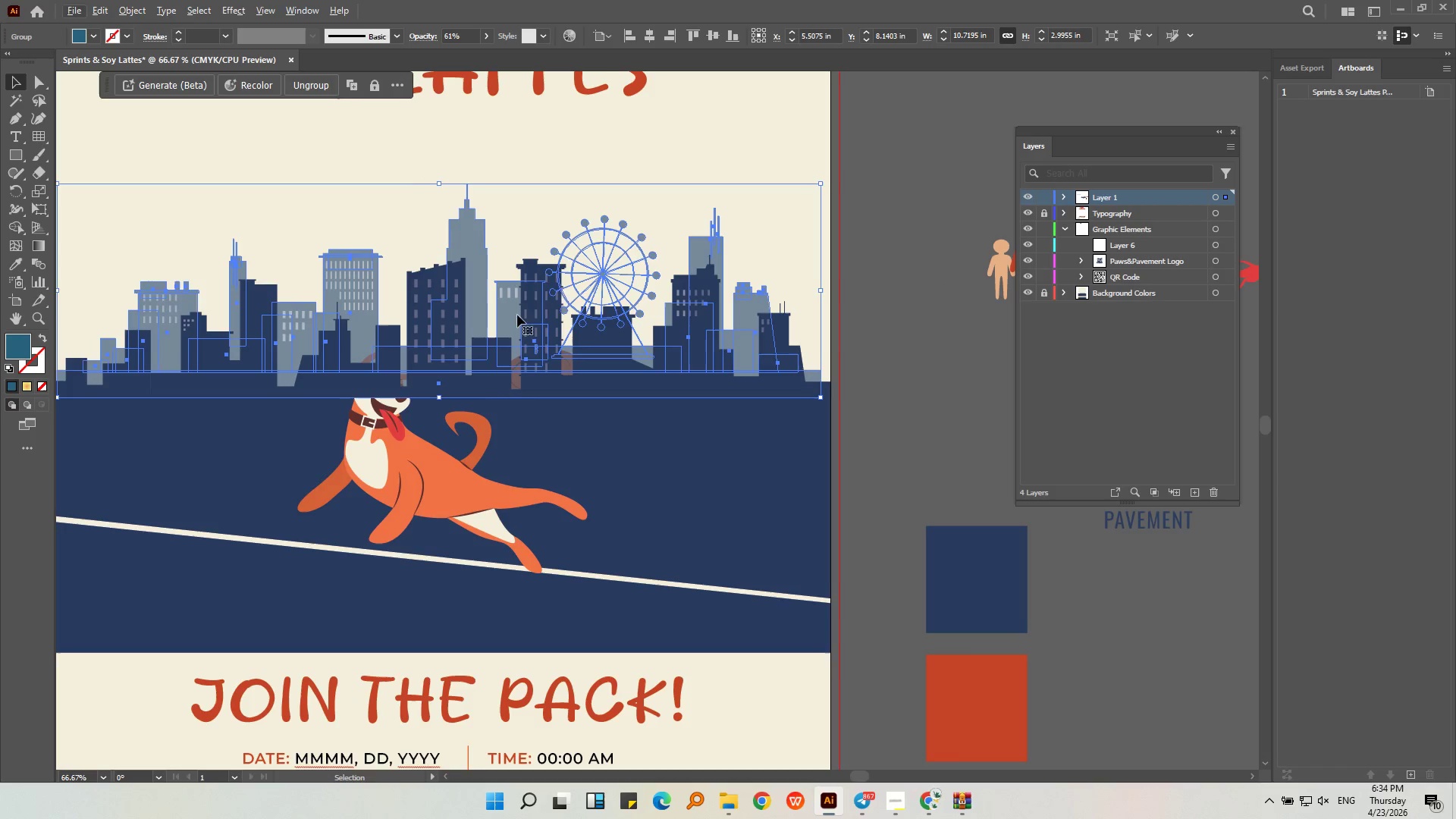 
hold_key(key=ShiftLeft, duration=0.73)
left_click([477, 234])
 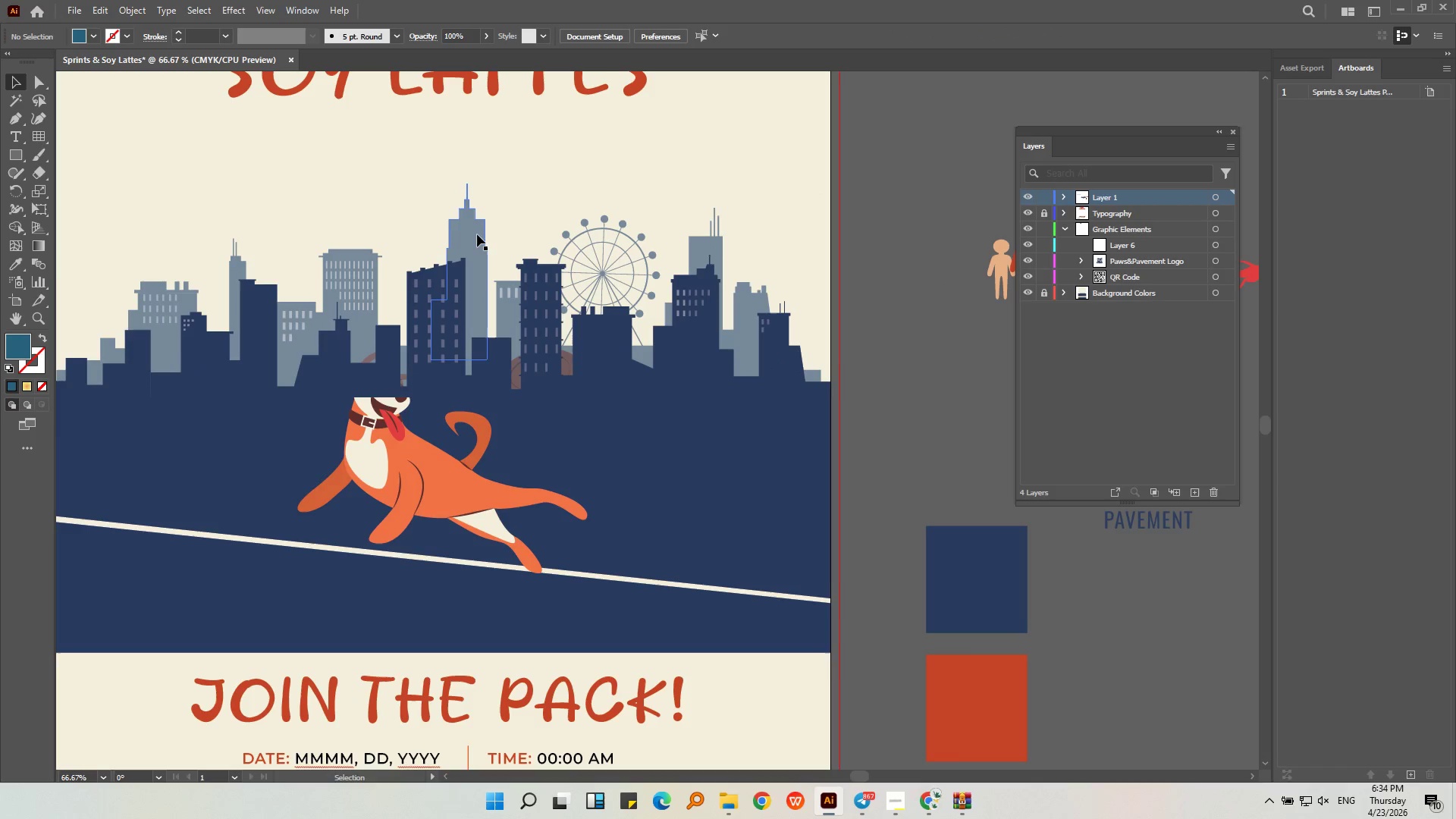 
left_click([476, 234])
 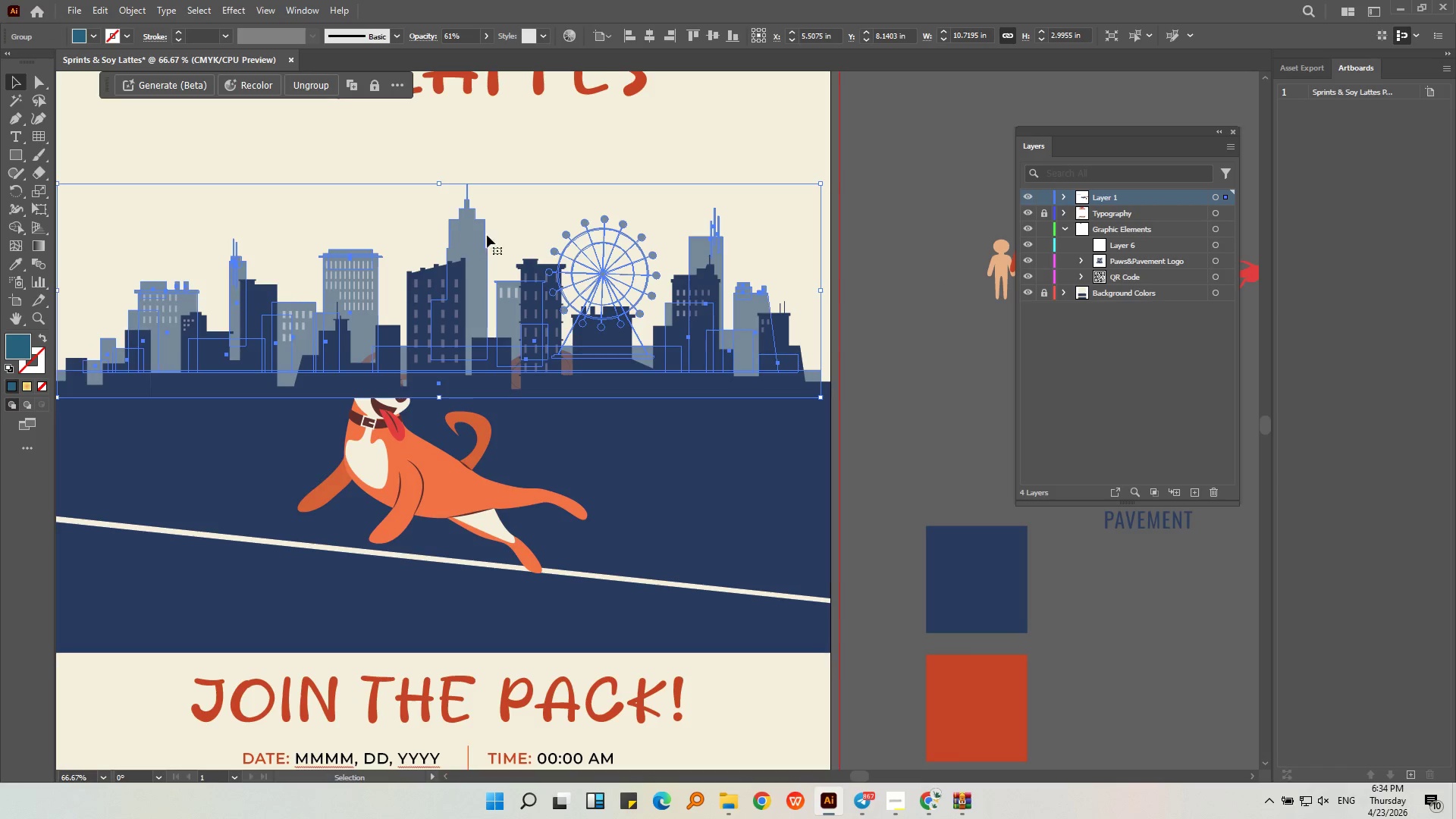 
key(Alt+AltLeft)
 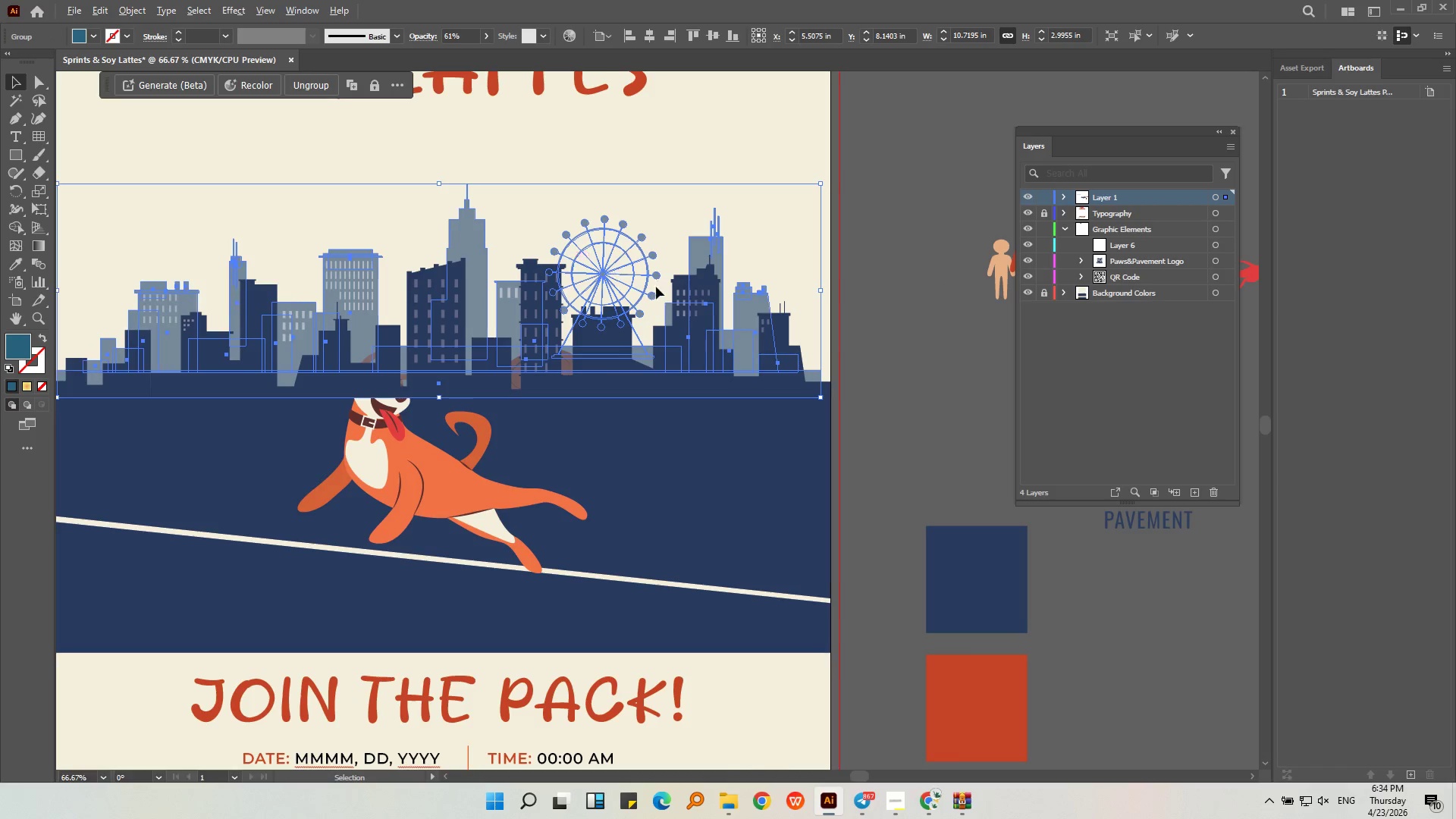 
hold_key(key=ShiftLeft, duration=0.36)
 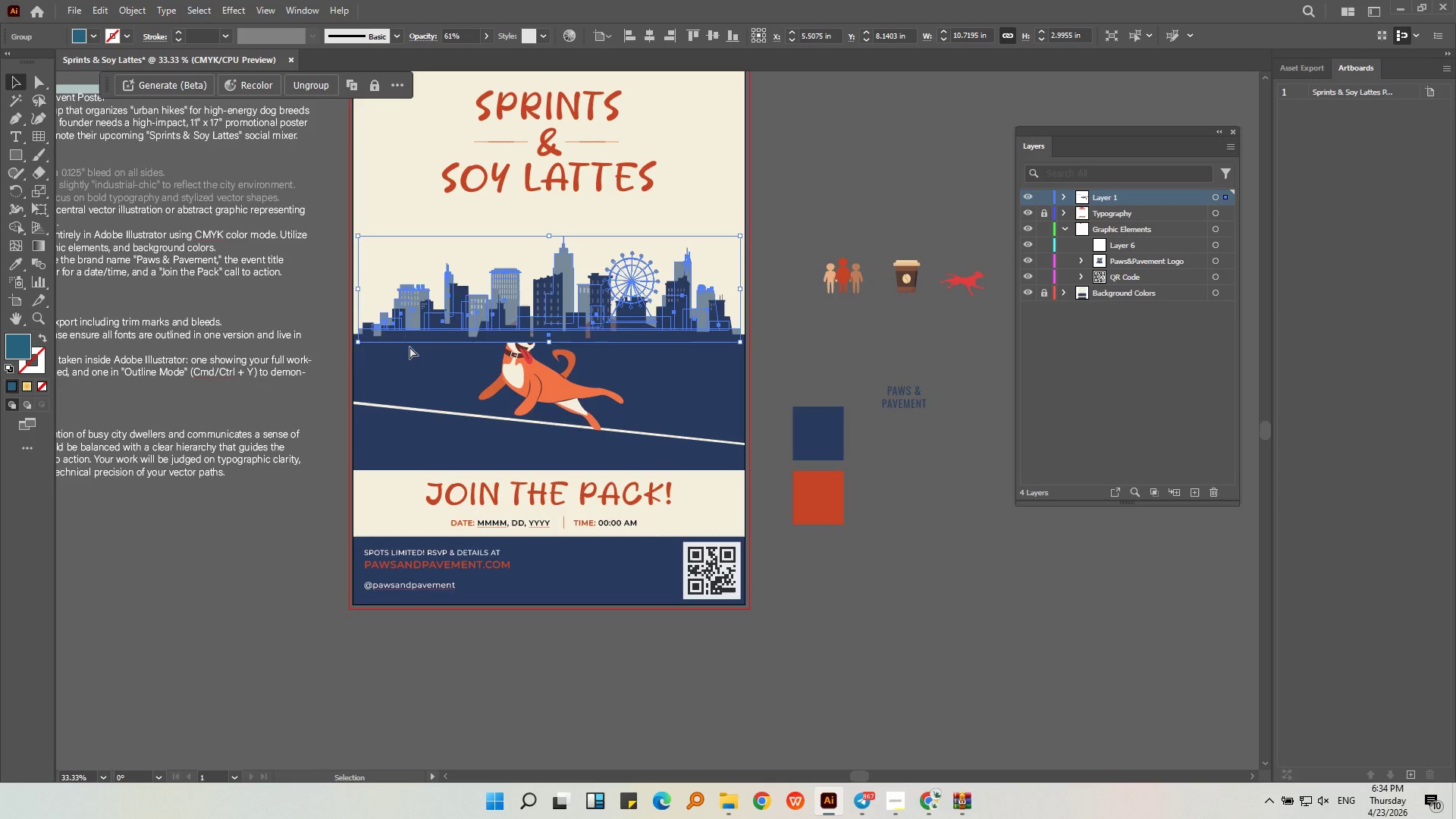 
scroll: coordinate [659, 289], scroll_direction: down, amount: 2.0
 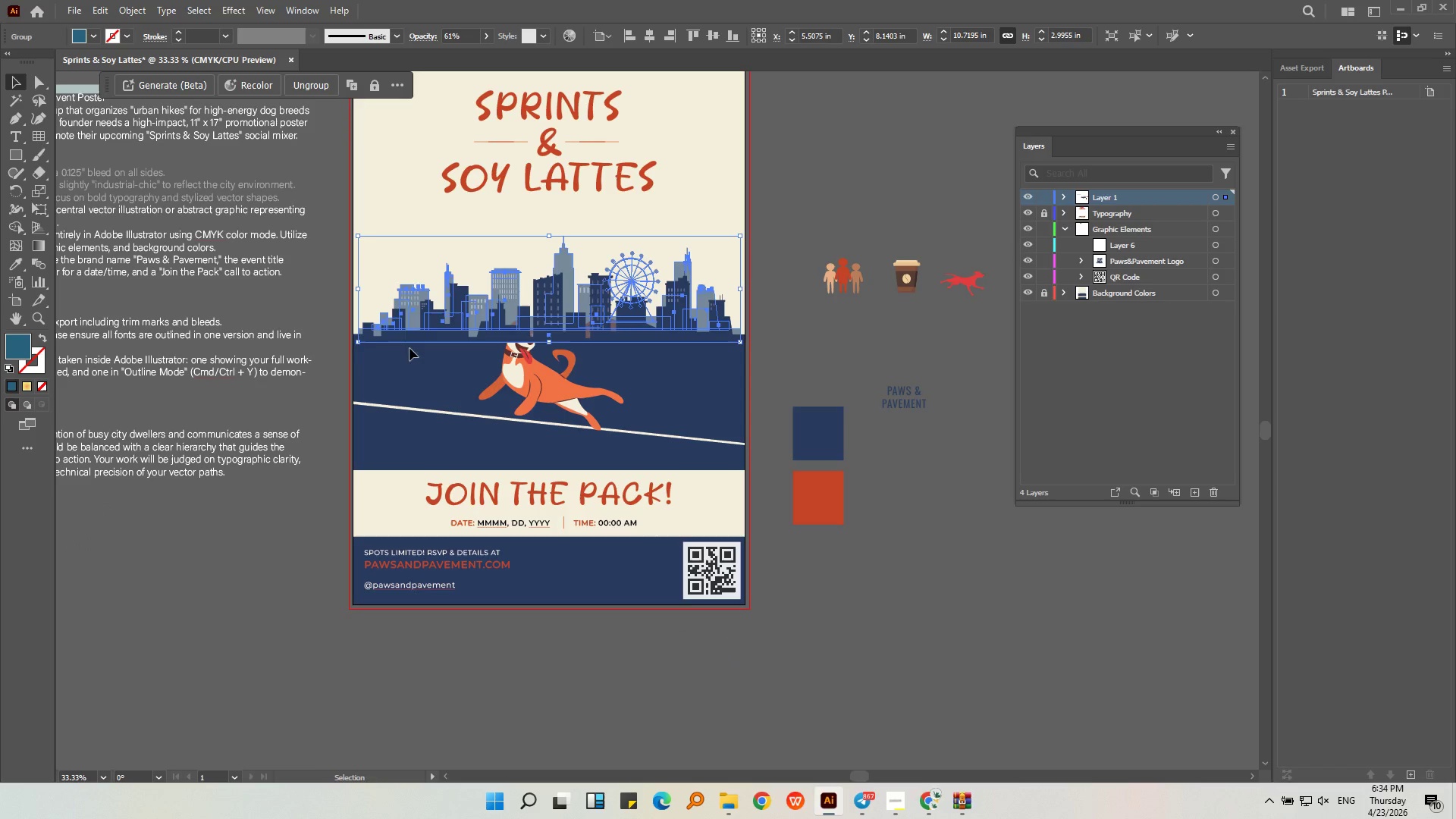 
key(Control+X)
 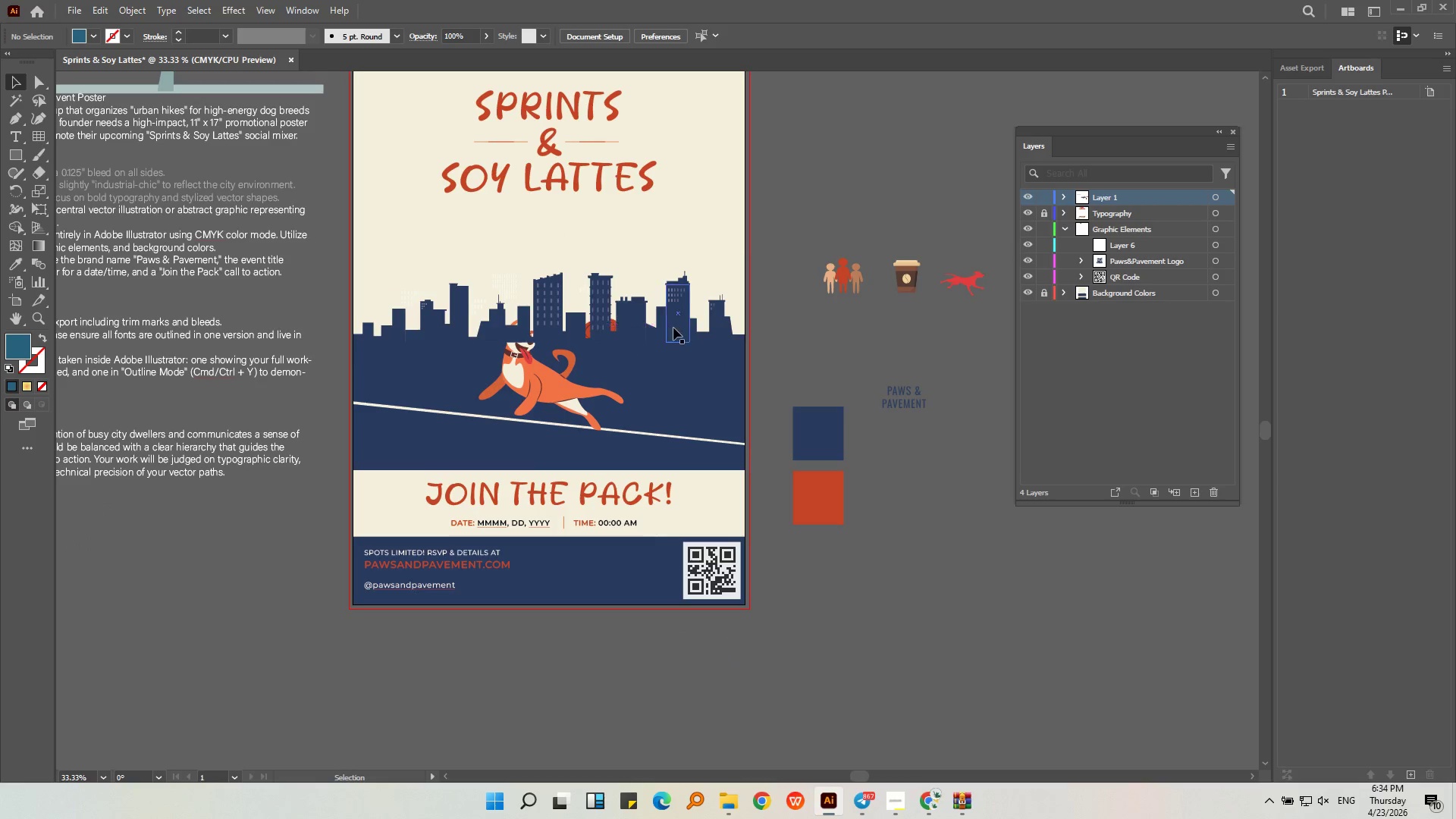 
key(Control+Z)
 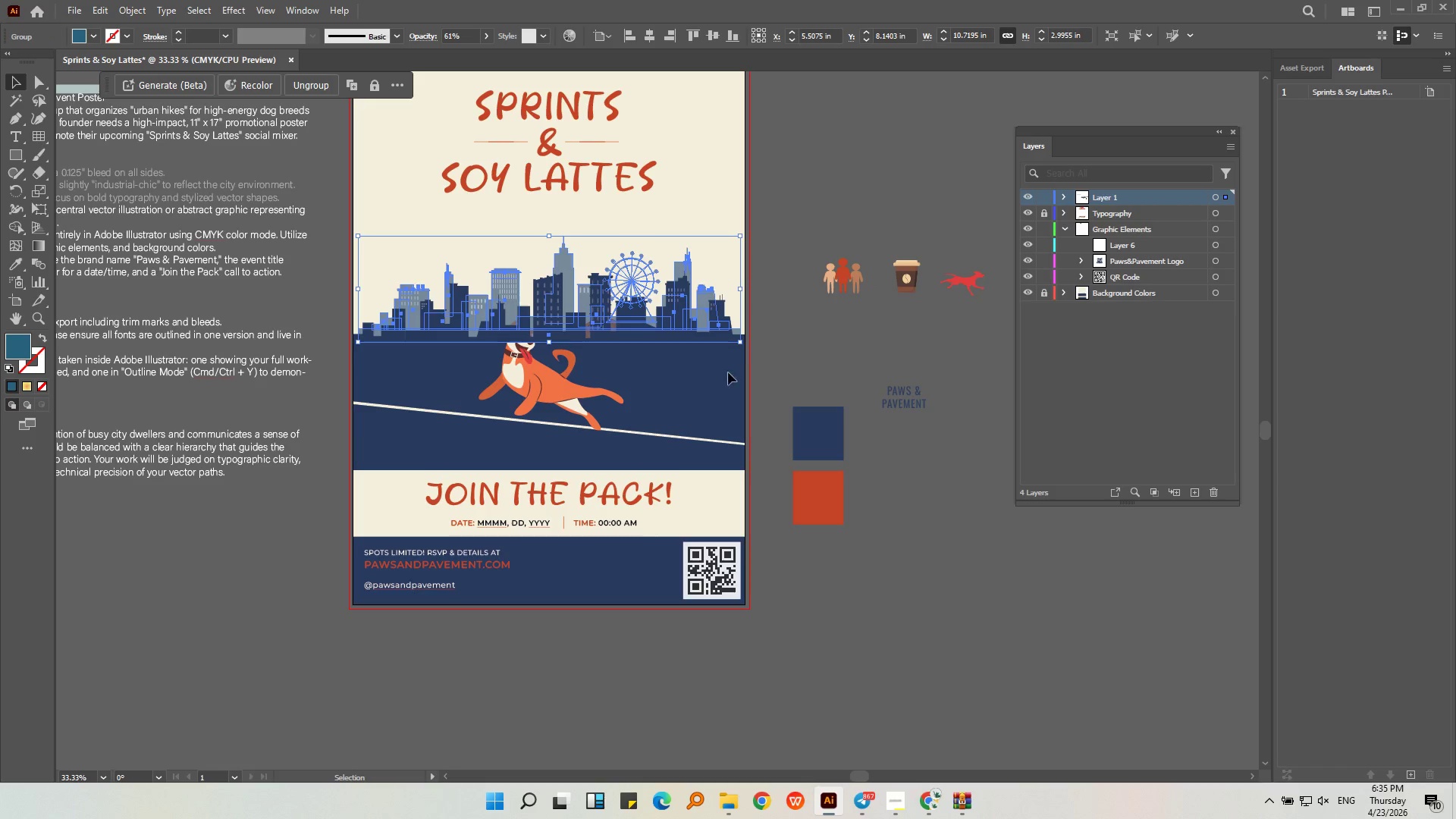 
left_click([722, 380])
 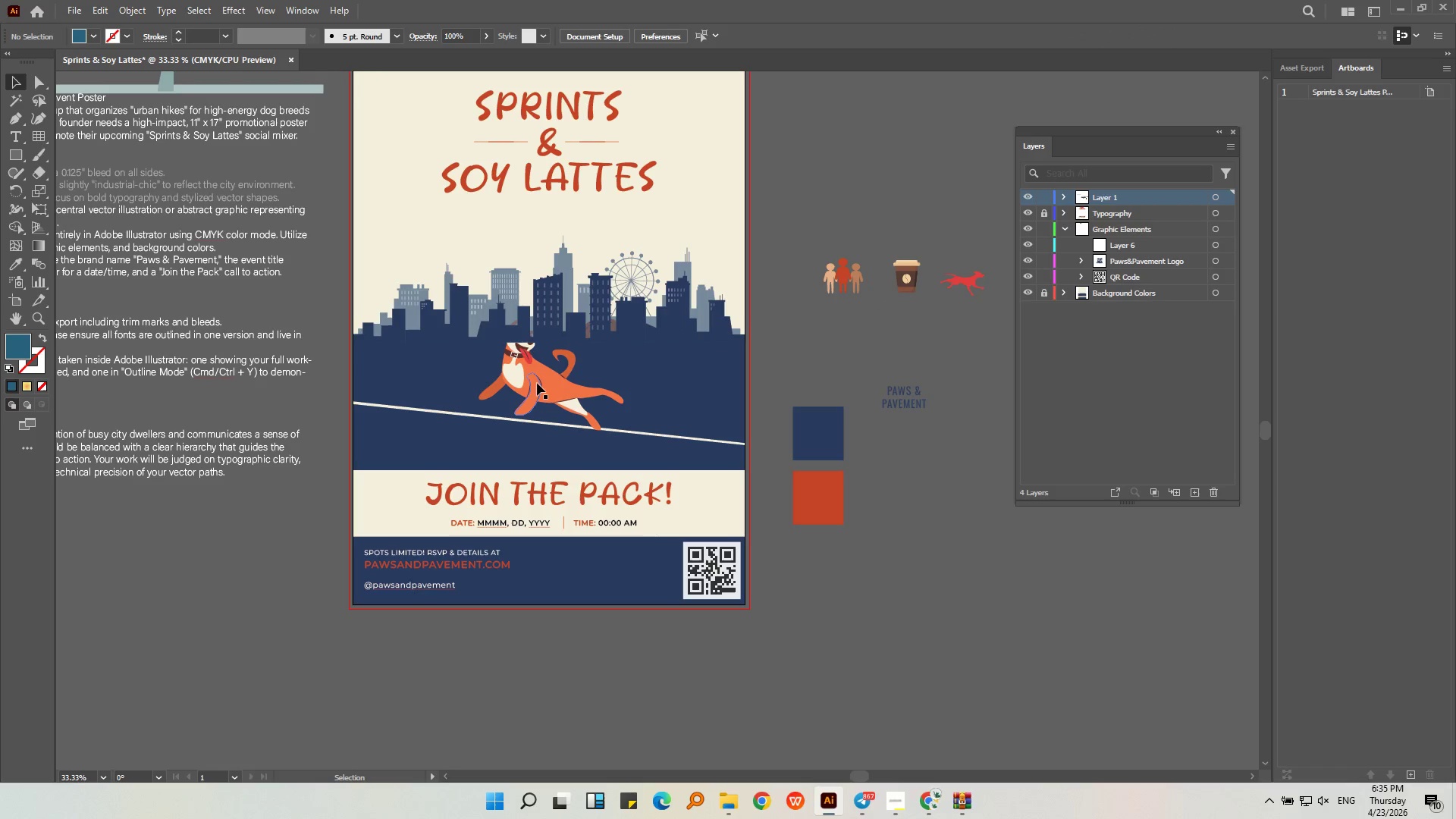 
left_click([537, 383])
 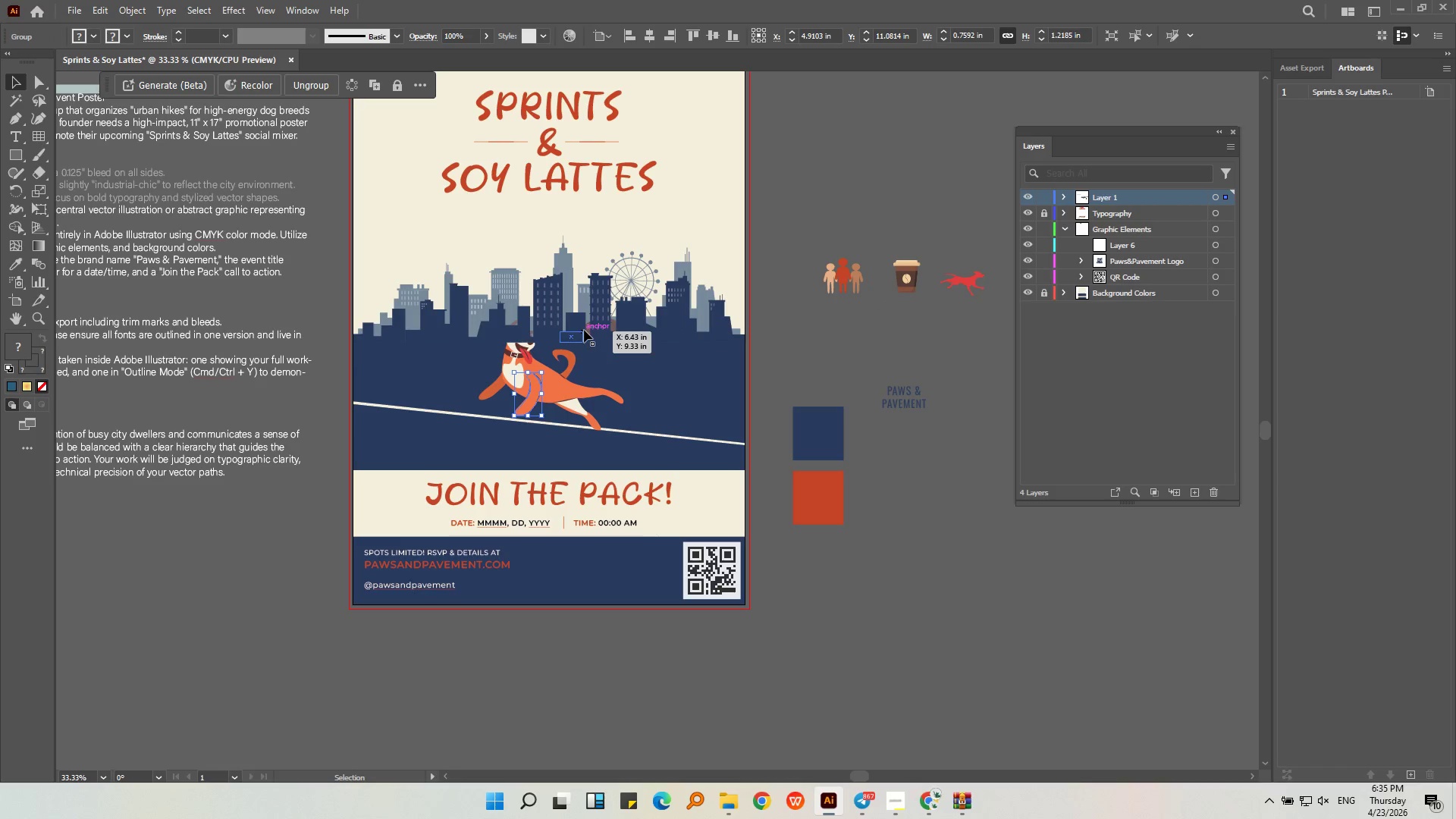 
left_click([761, 349])
 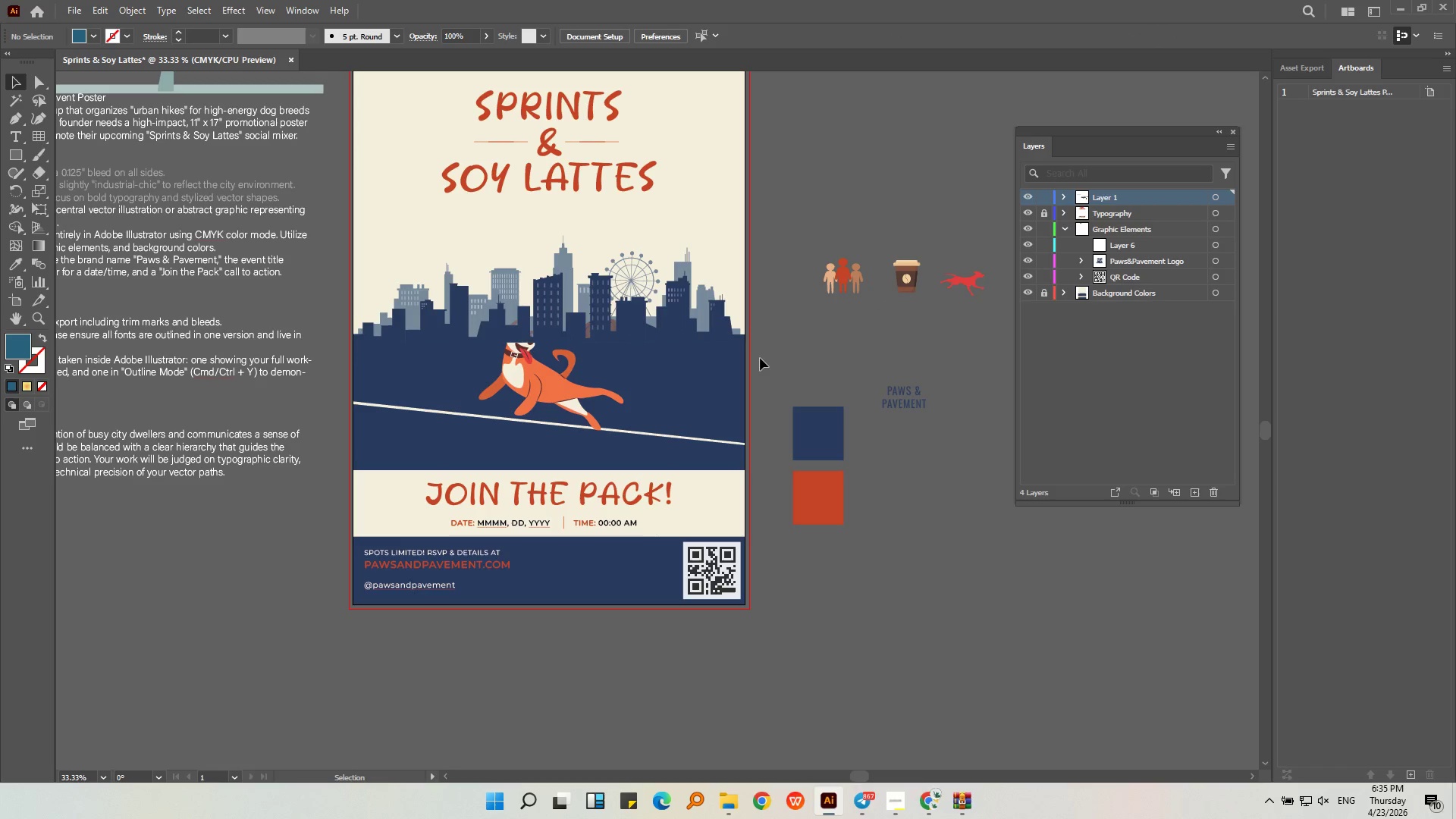 
left_click_drag(start_coordinate=[760, 358], to_coordinate=[348, 256])
 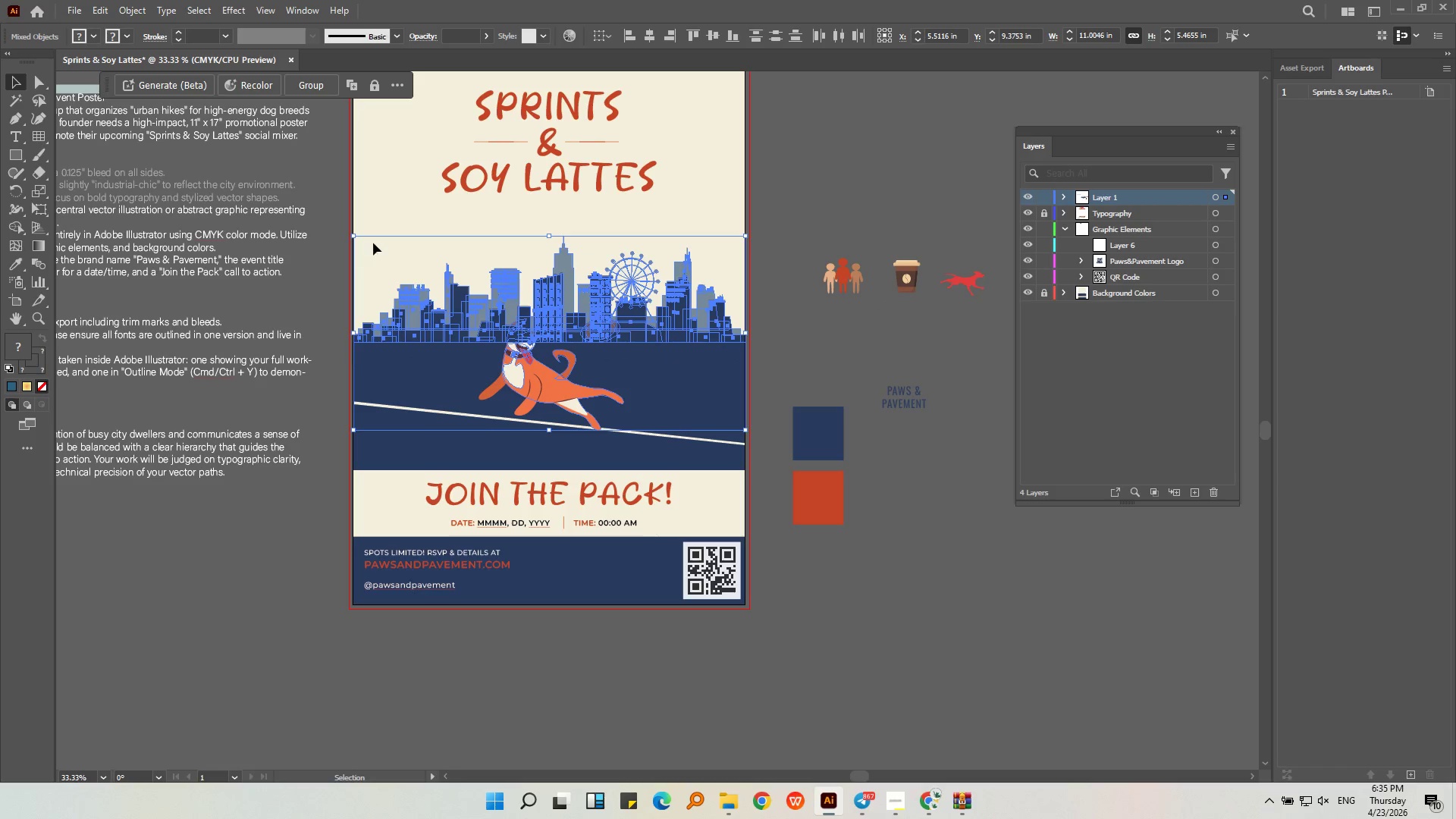 
hold_key(key=ShiftLeft, duration=0.55)
 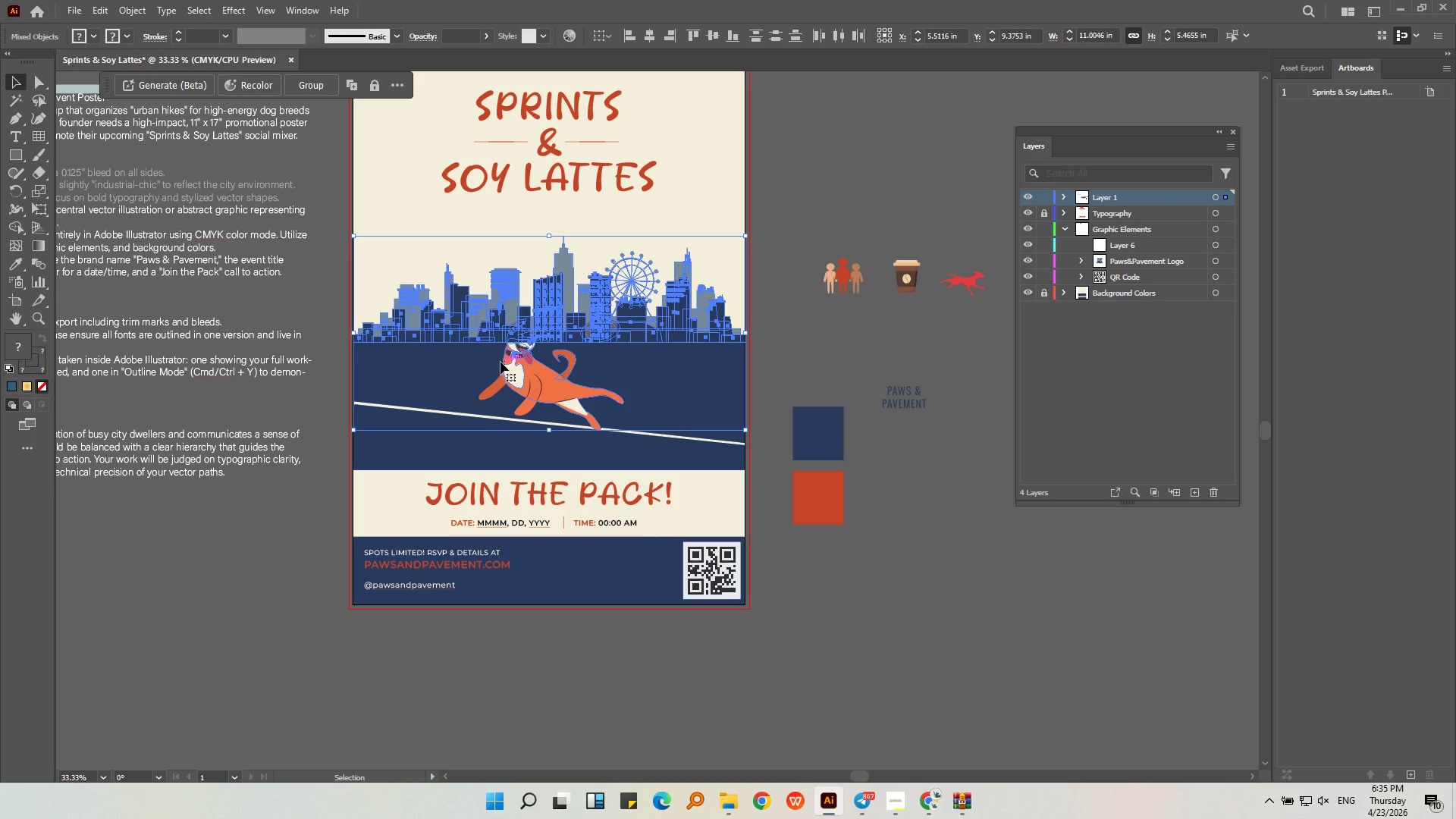 
hold_key(key=ShiftLeft, duration=0.56)
left_click([686, 380])
 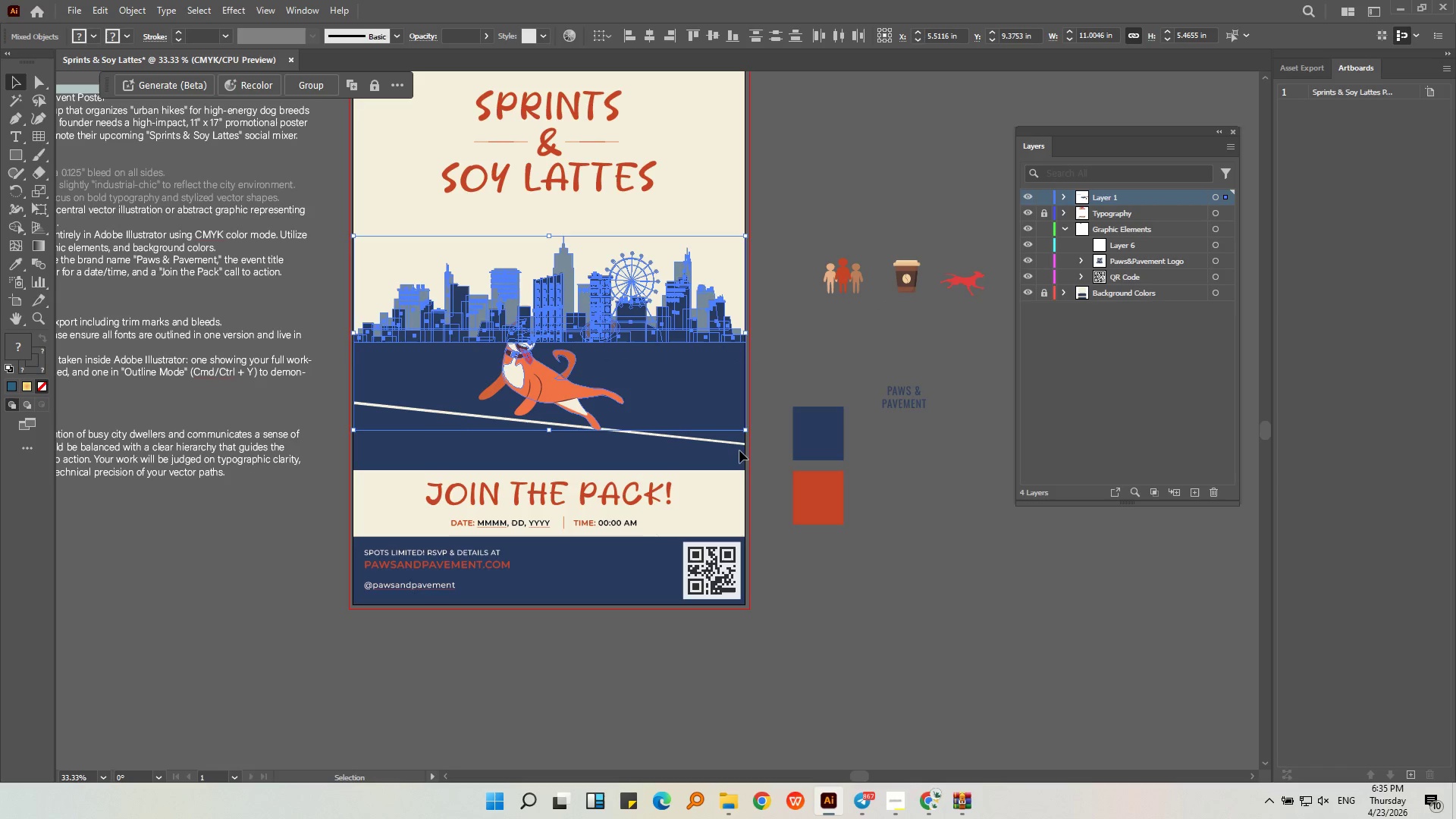 
hold_key(key=ShiftLeft, duration=1.06)
left_click([734, 430])
 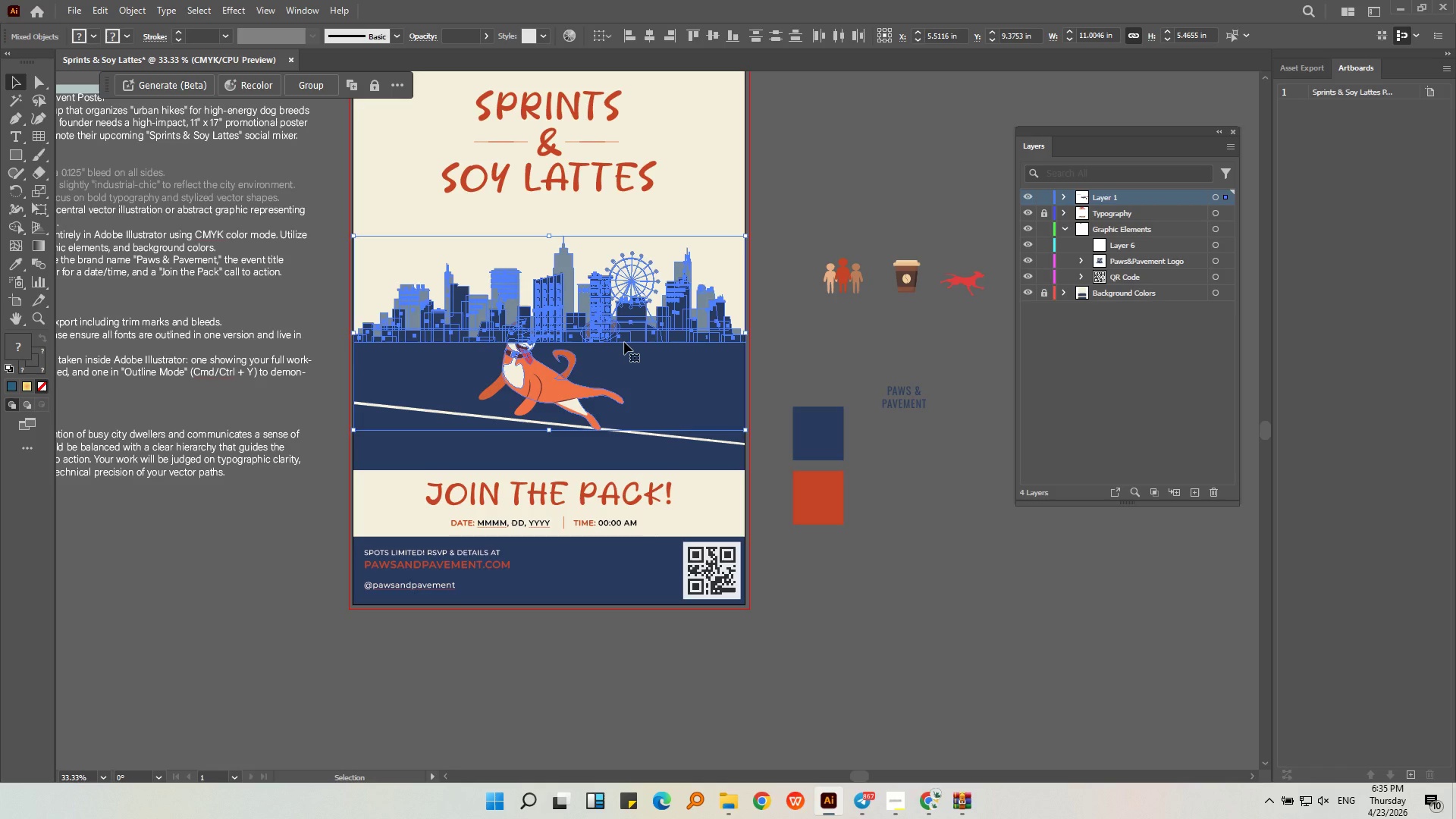 
key(Control+X)
 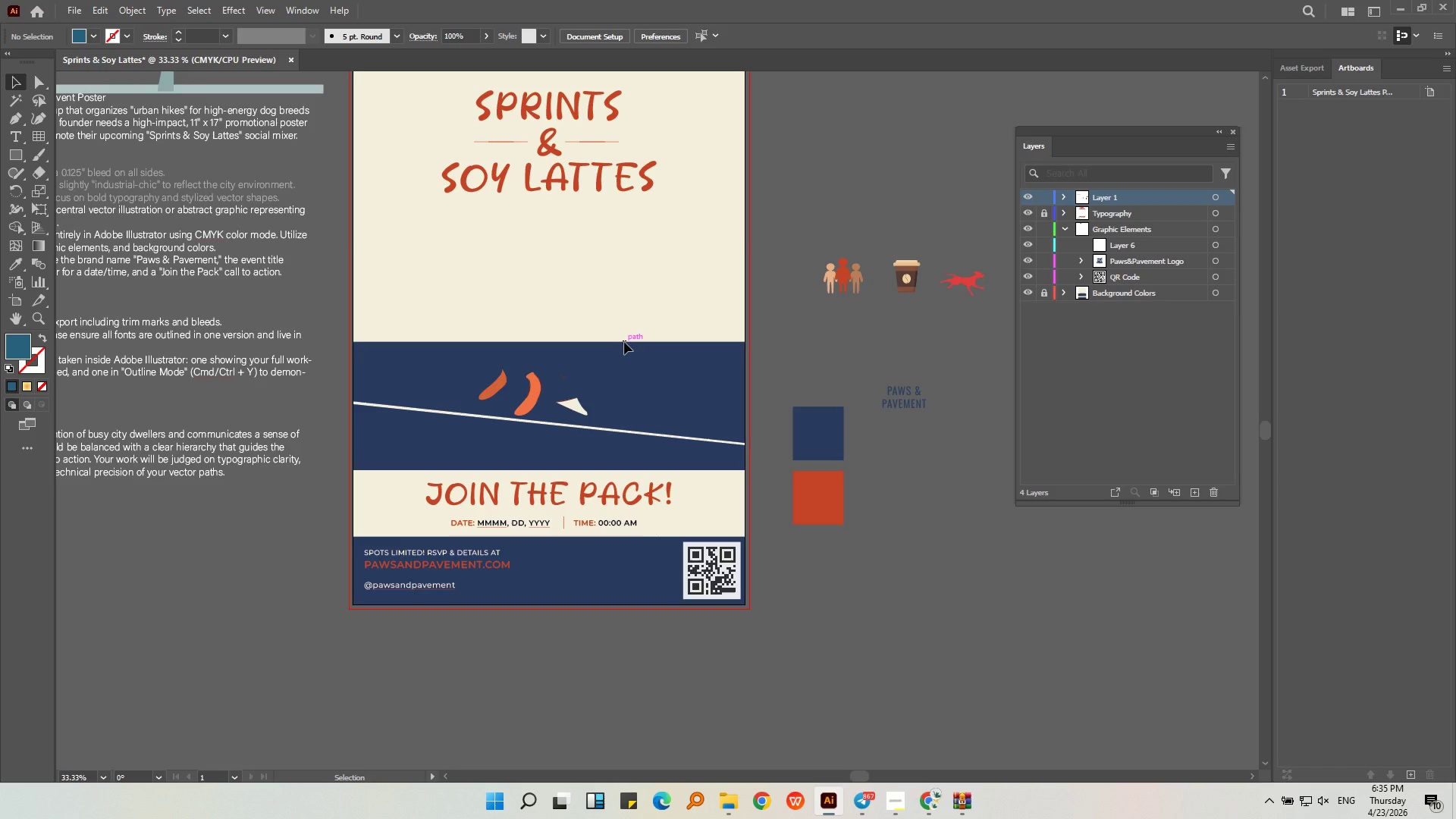 
key(Control+X)
 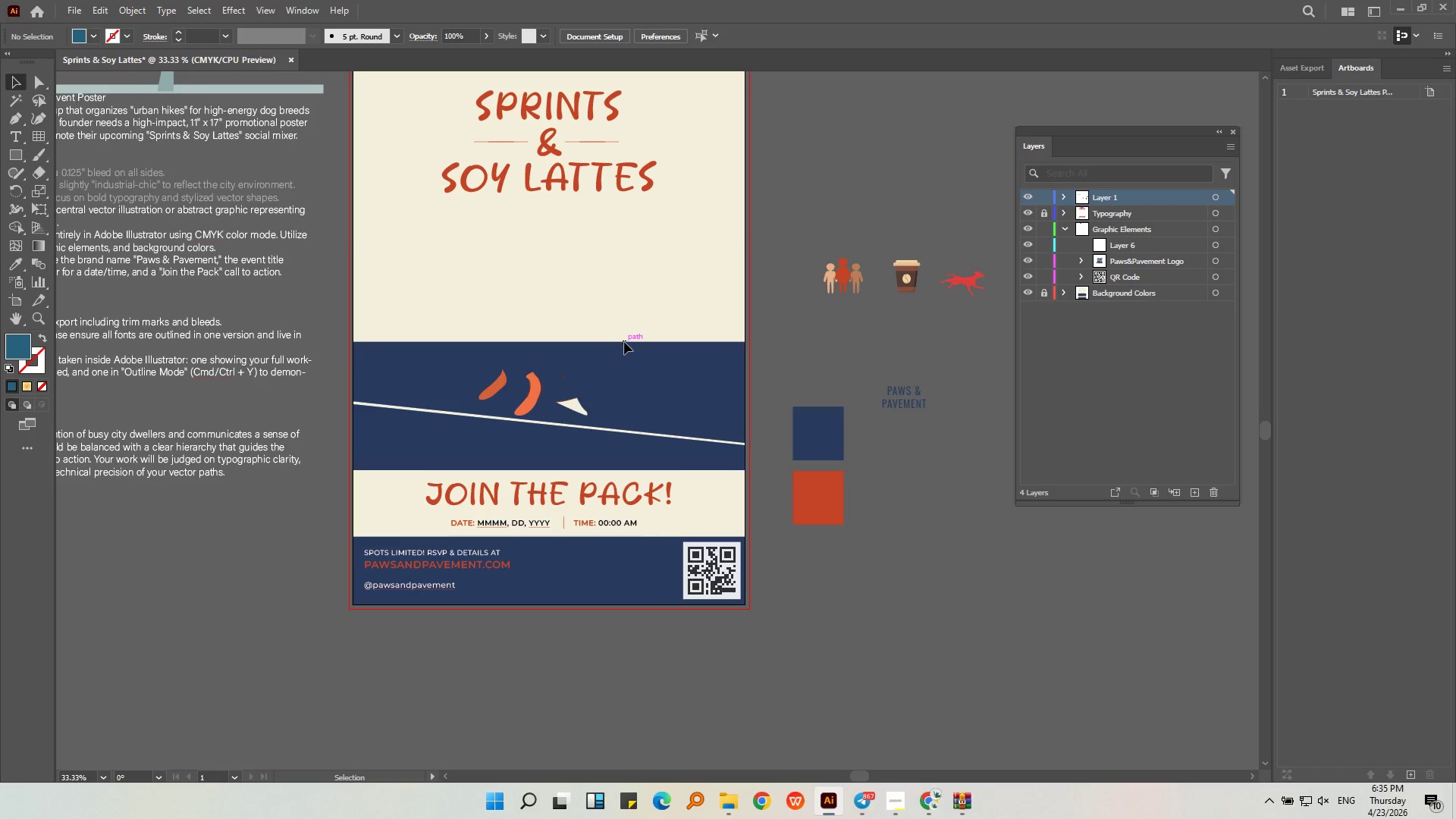 
key(Control+Z)
 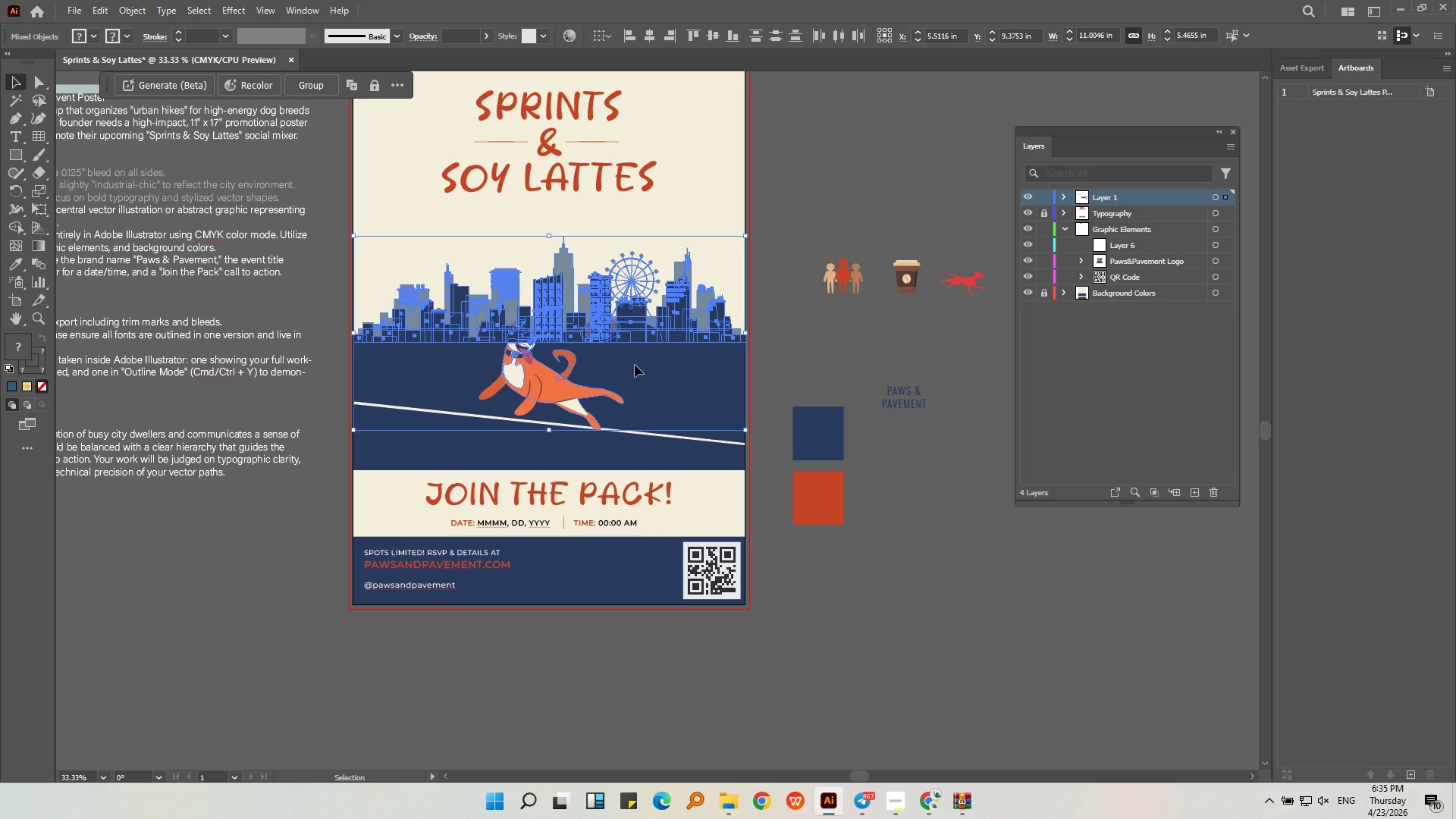 
hold_key(key=AltLeft, duration=0.52)
scroll: coordinate [510, 361], scroll_direction: up, amount: 4.0
 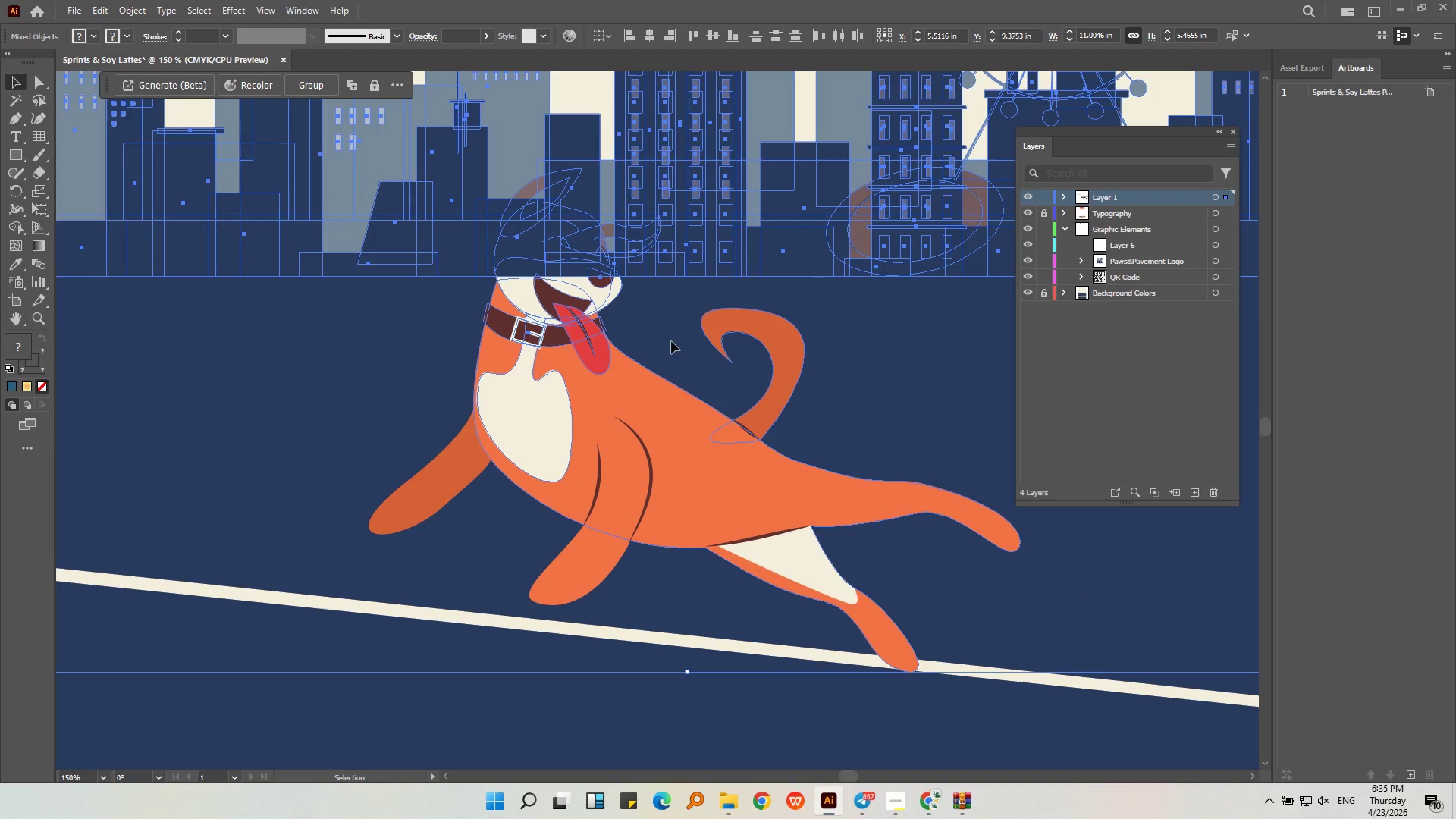 
hold_key(key=AltLeft, duration=0.64)
scroll: coordinate [319, 400], scroll_direction: down, amount: 2.0
 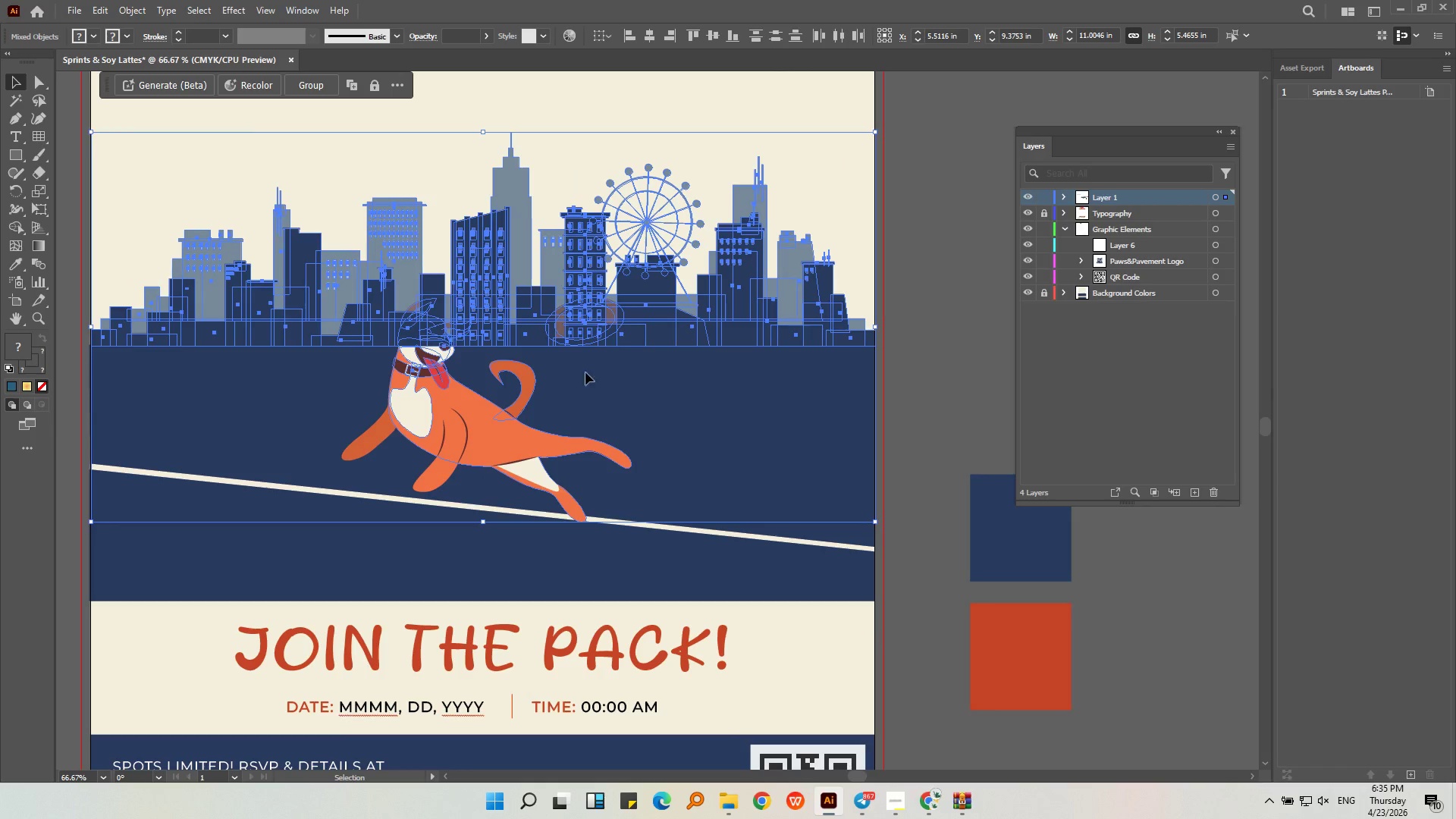 
hold_key(key=AltLeft, duration=0.31)
 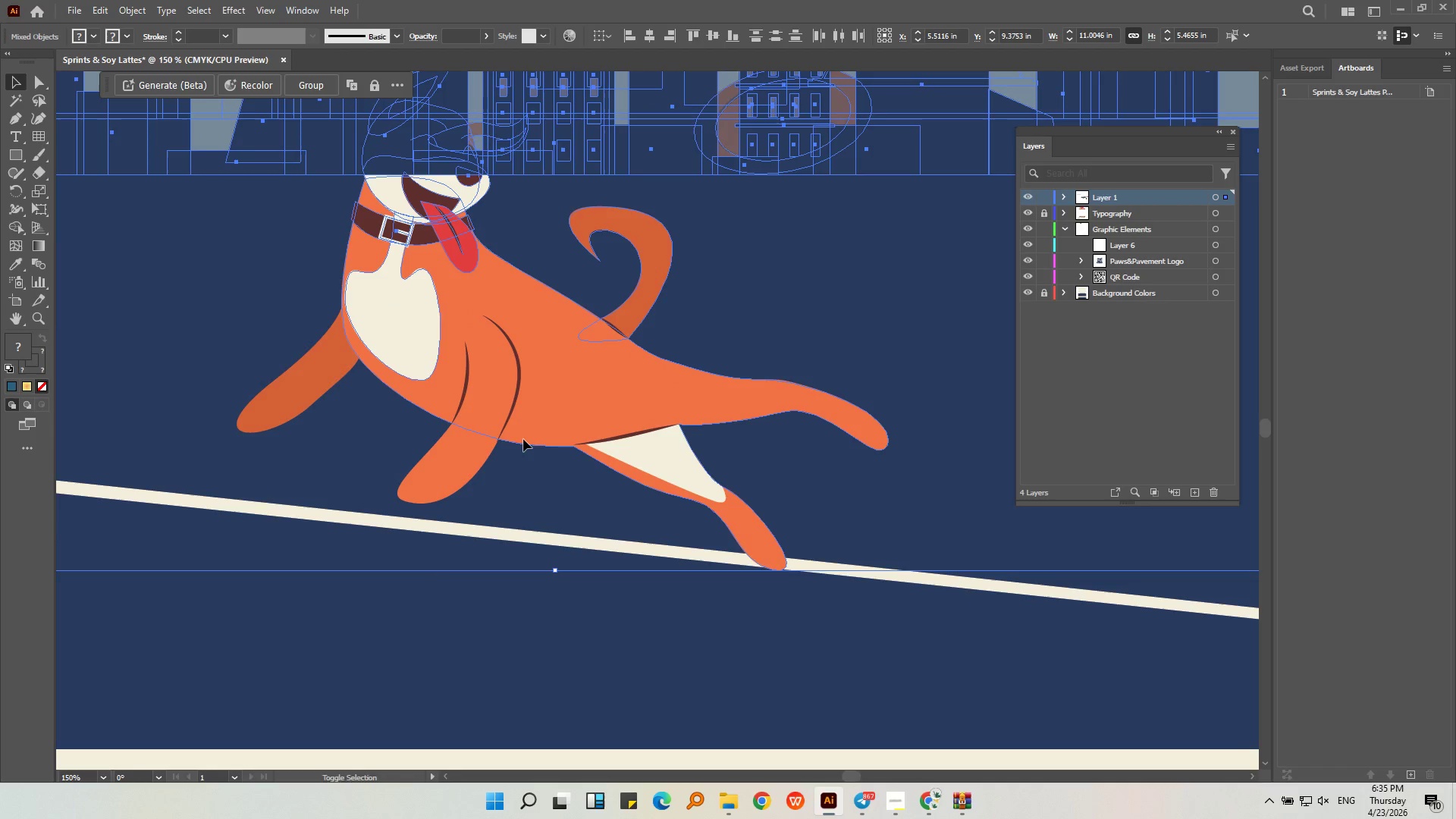 
hold_key(key=ShiftLeft, duration=0.53)
 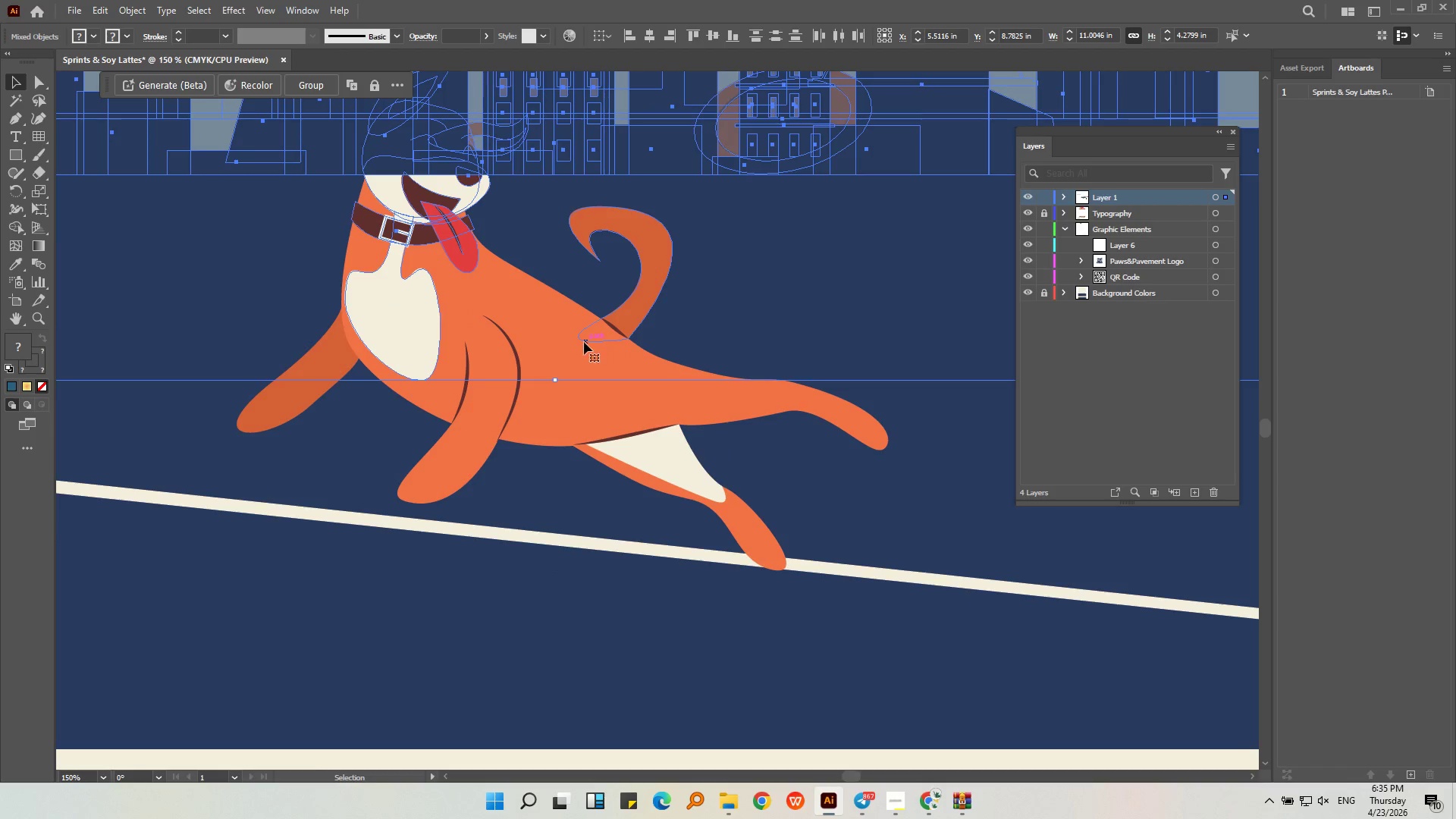 
scroll: coordinate [426, 485], scroll_direction: up, amount: 2.0
 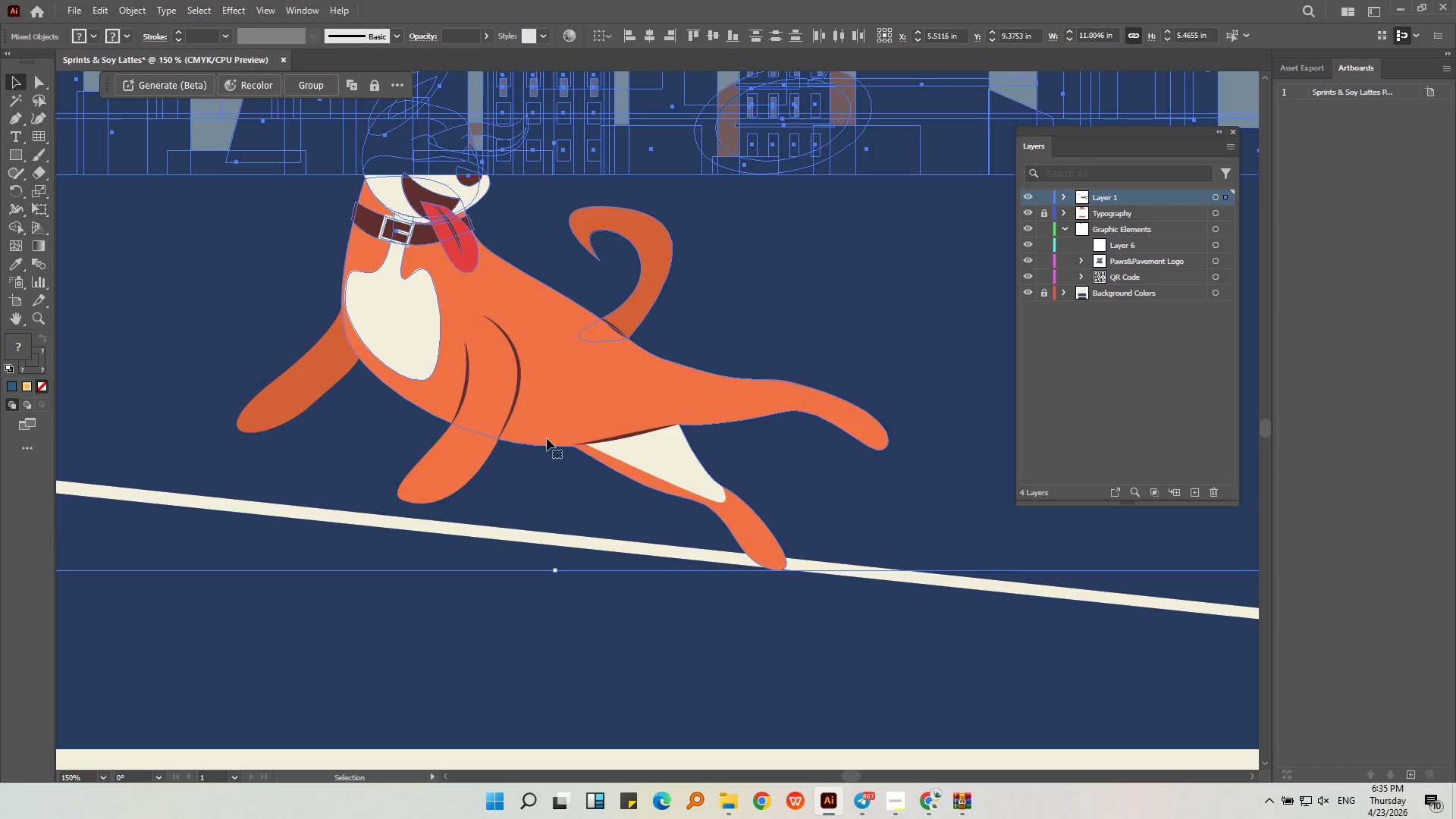 
left_click([523, 439])
 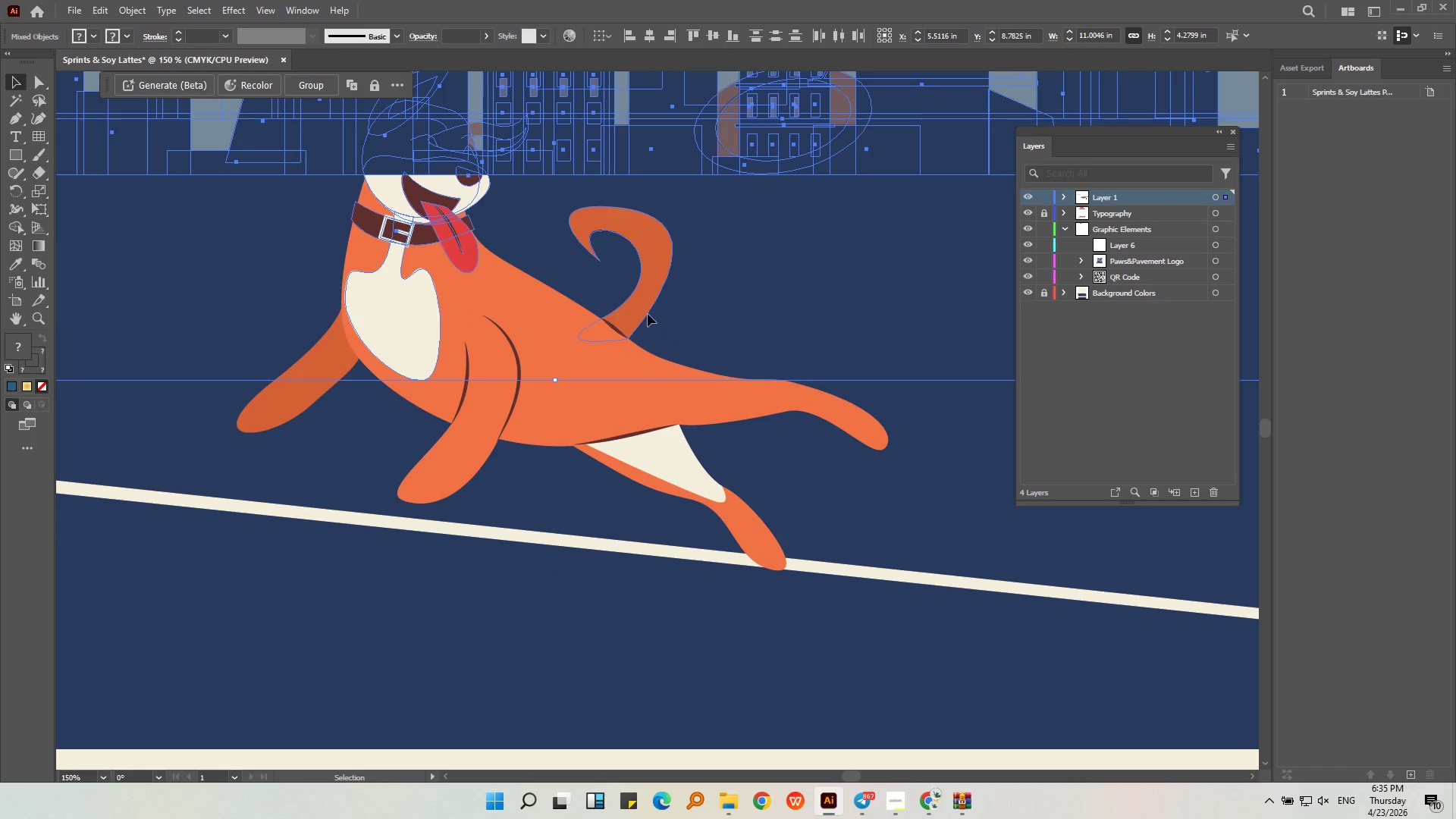 
hold_key(key=ShiftLeft, duration=0.69)
 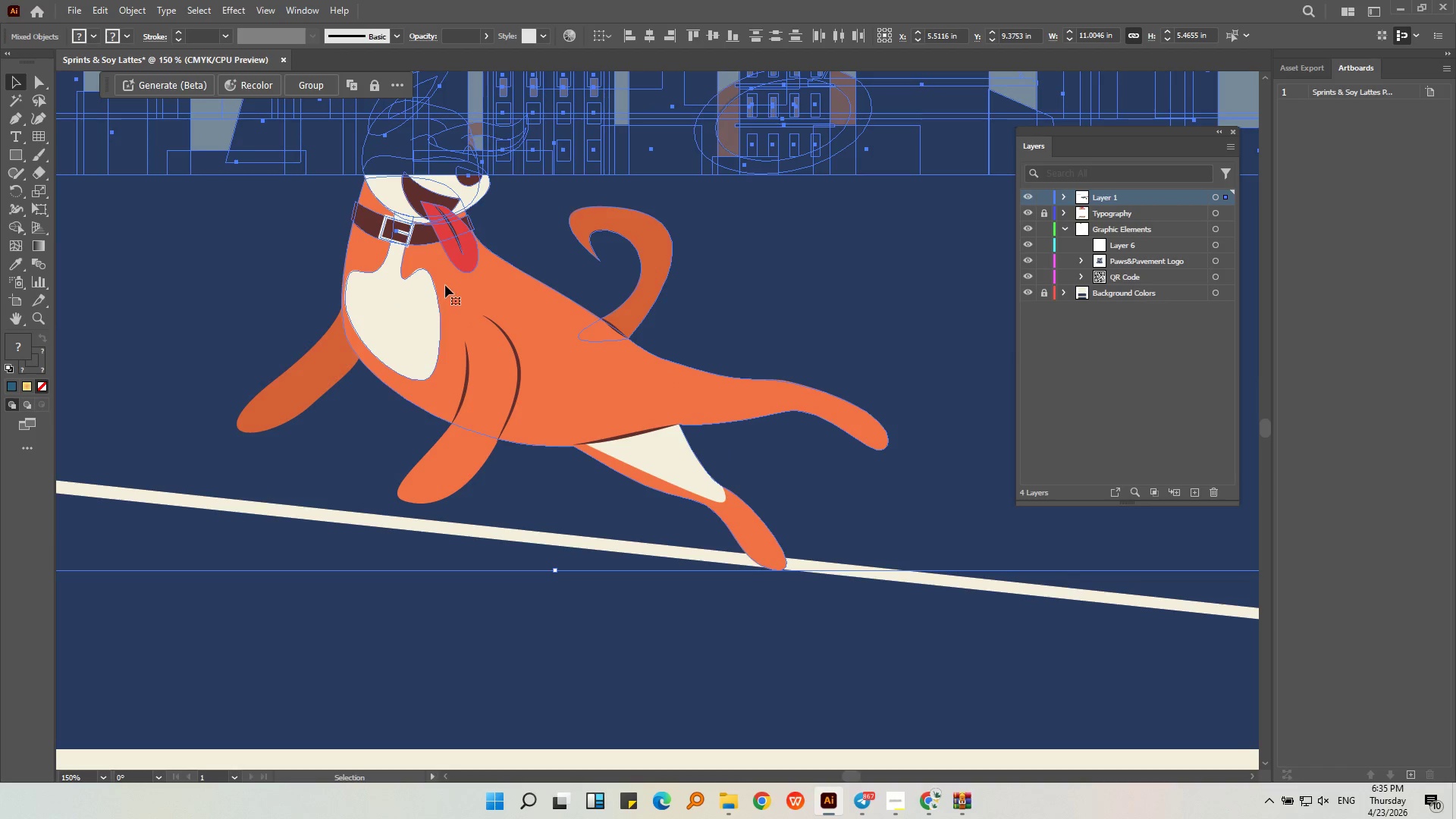 
hold_key(key=AltLeft, duration=0.52)
scroll: coordinate [284, 392], scroll_direction: down, amount: 2.0
 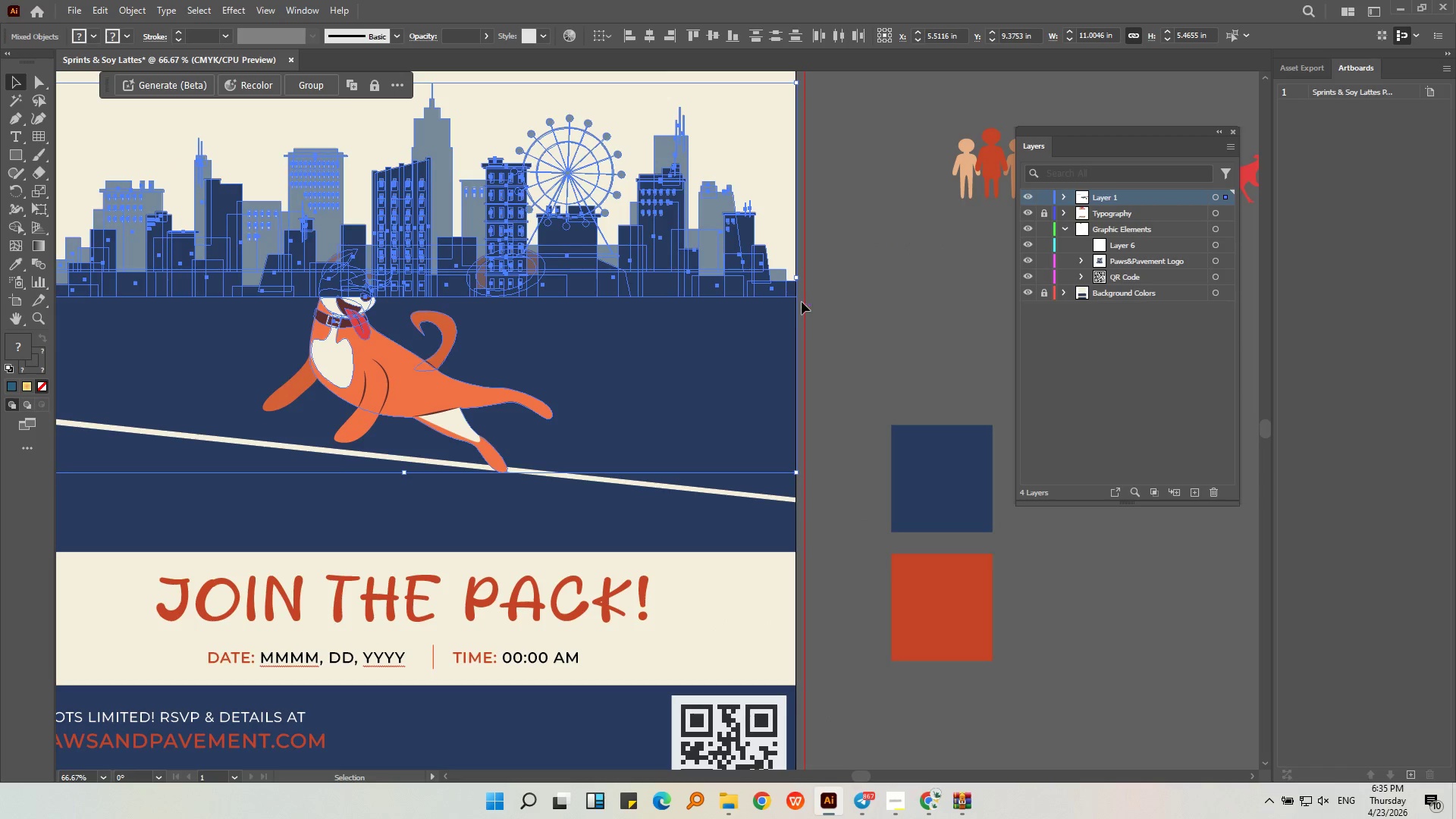 
left_click([835, 275])
 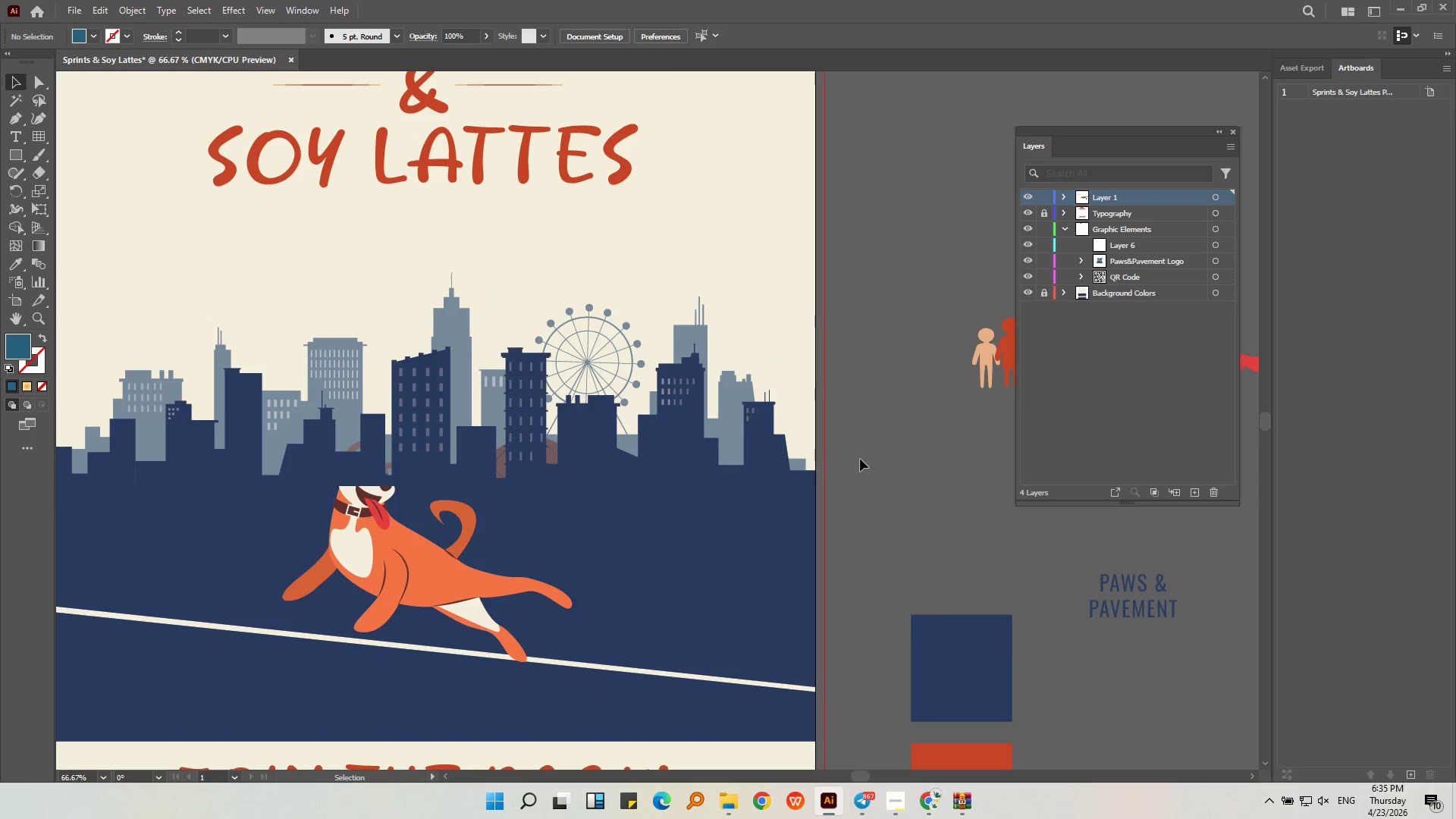 
key(Alt+AltLeft)
 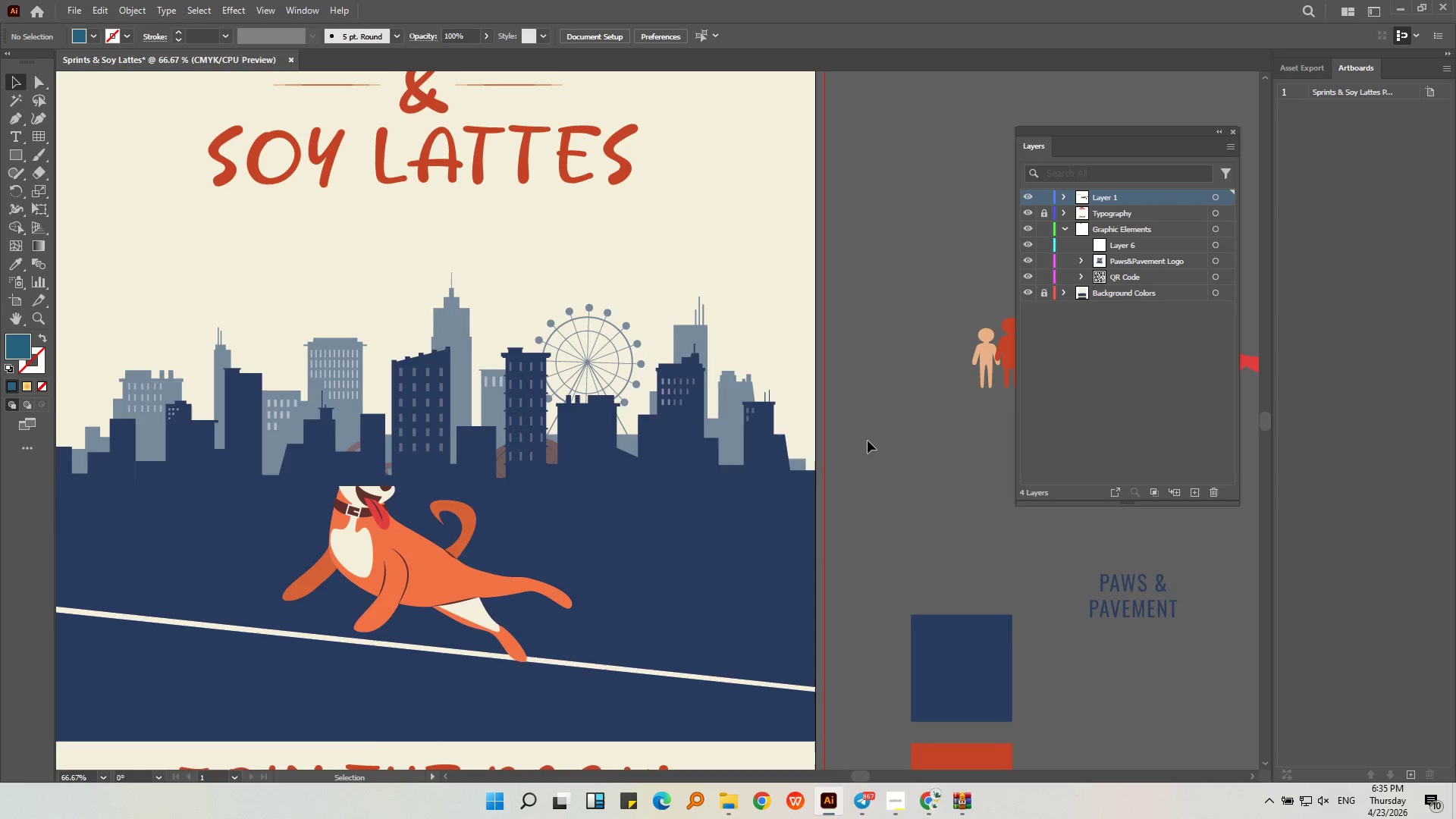 
scroll: coordinate [868, 441], scroll_direction: down, amount: 1.0
 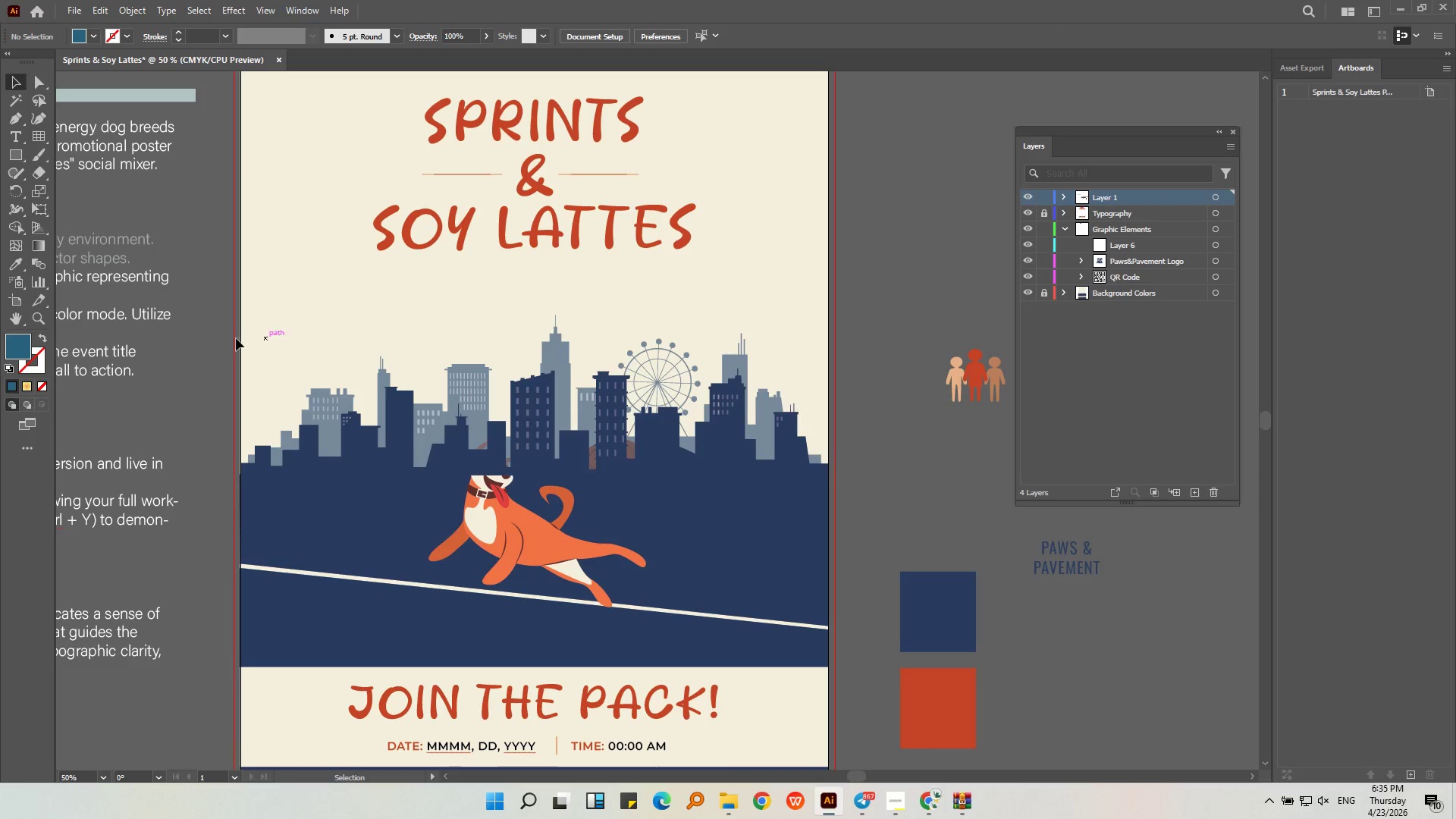 
left_click_drag(start_coordinate=[215, 336], to_coordinate=[871, 459])
 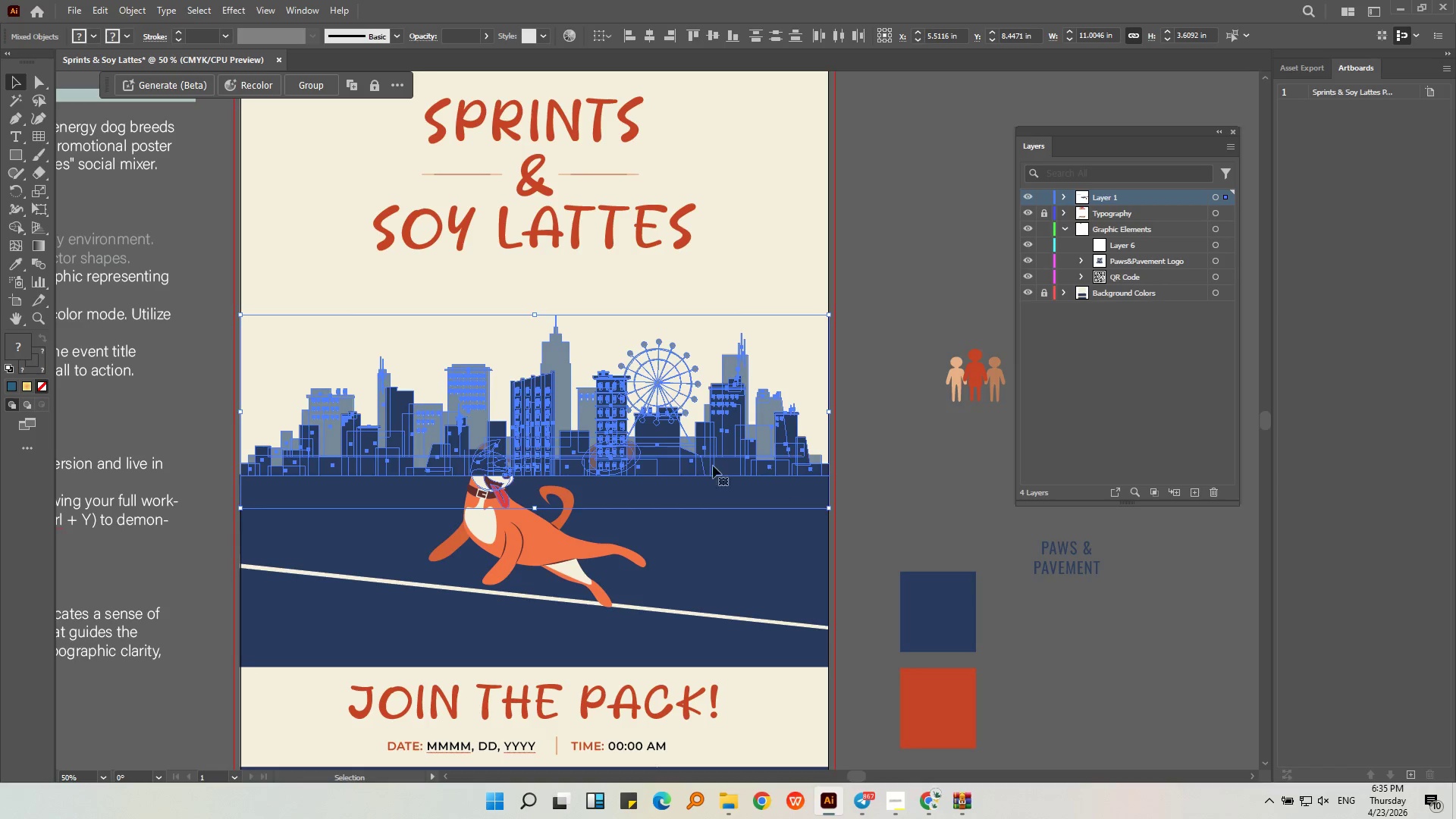 
left_click_drag(start_coordinate=[661, 464], to_coordinate=[675, 380])
 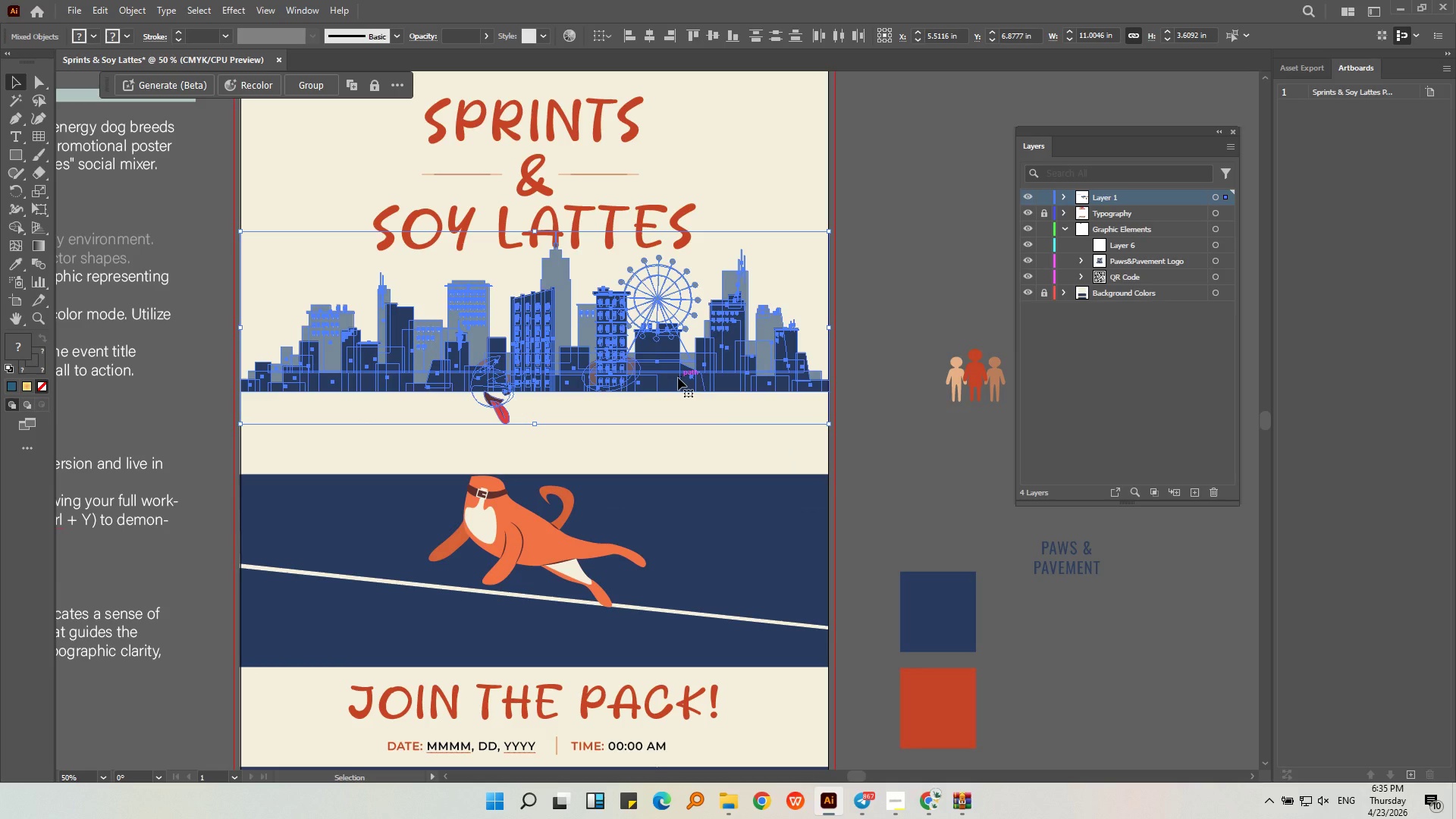 
key(Shift+ShiftLeft)
 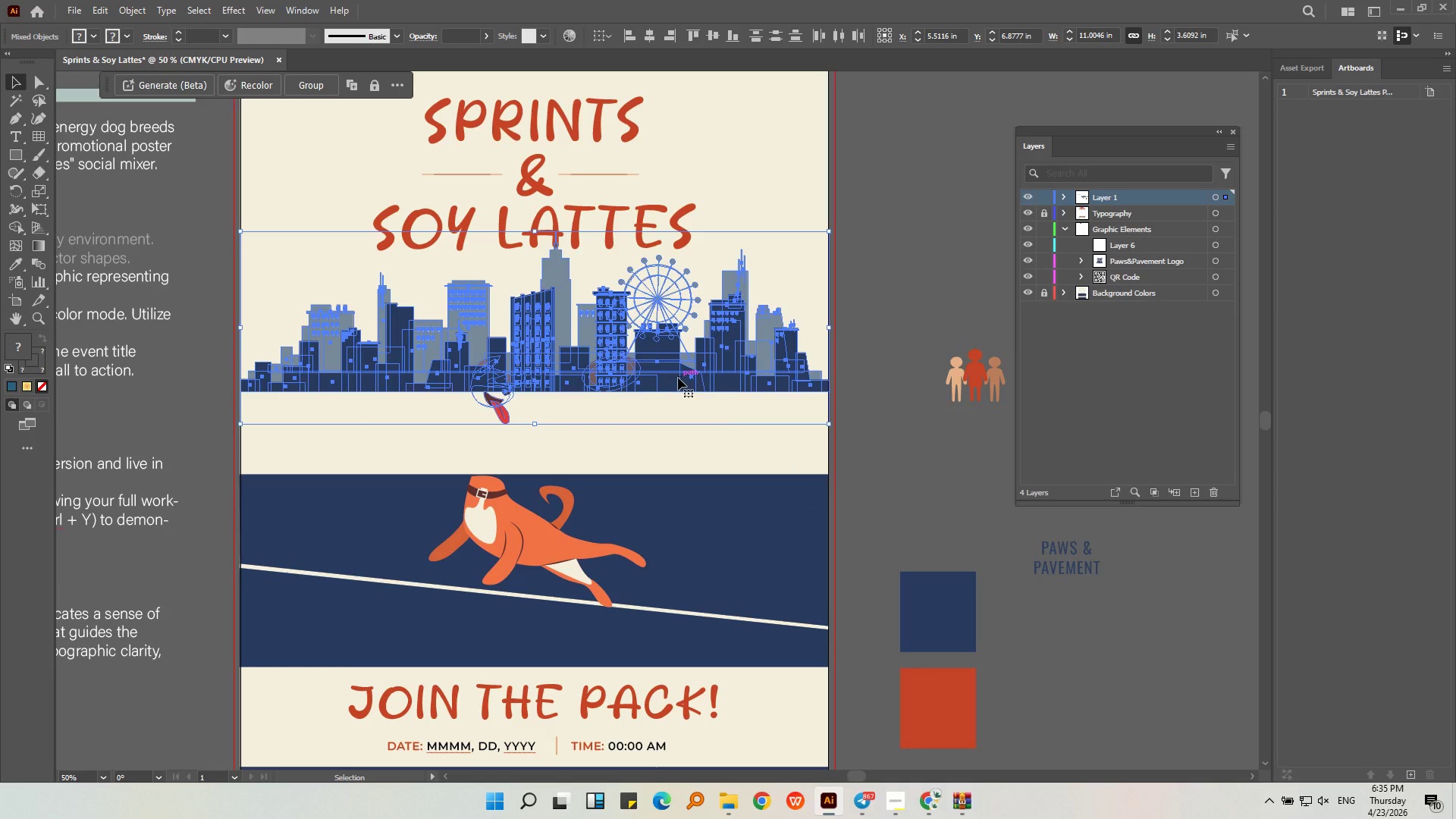 
key(Control+Z)
 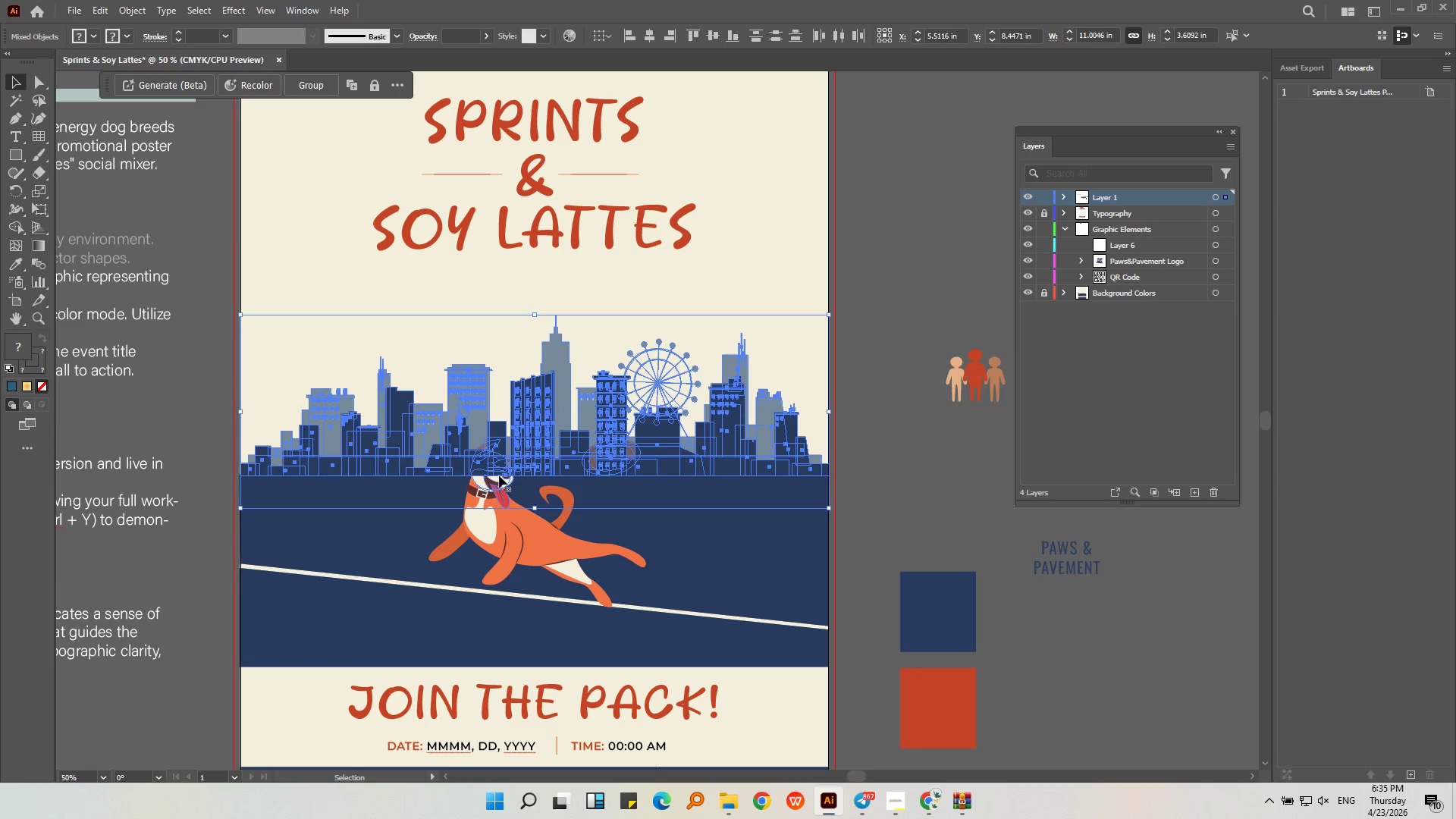 
hold_key(key=AltLeft, duration=0.73)
scroll: coordinate [582, 463], scroll_direction: up, amount: 6.0
 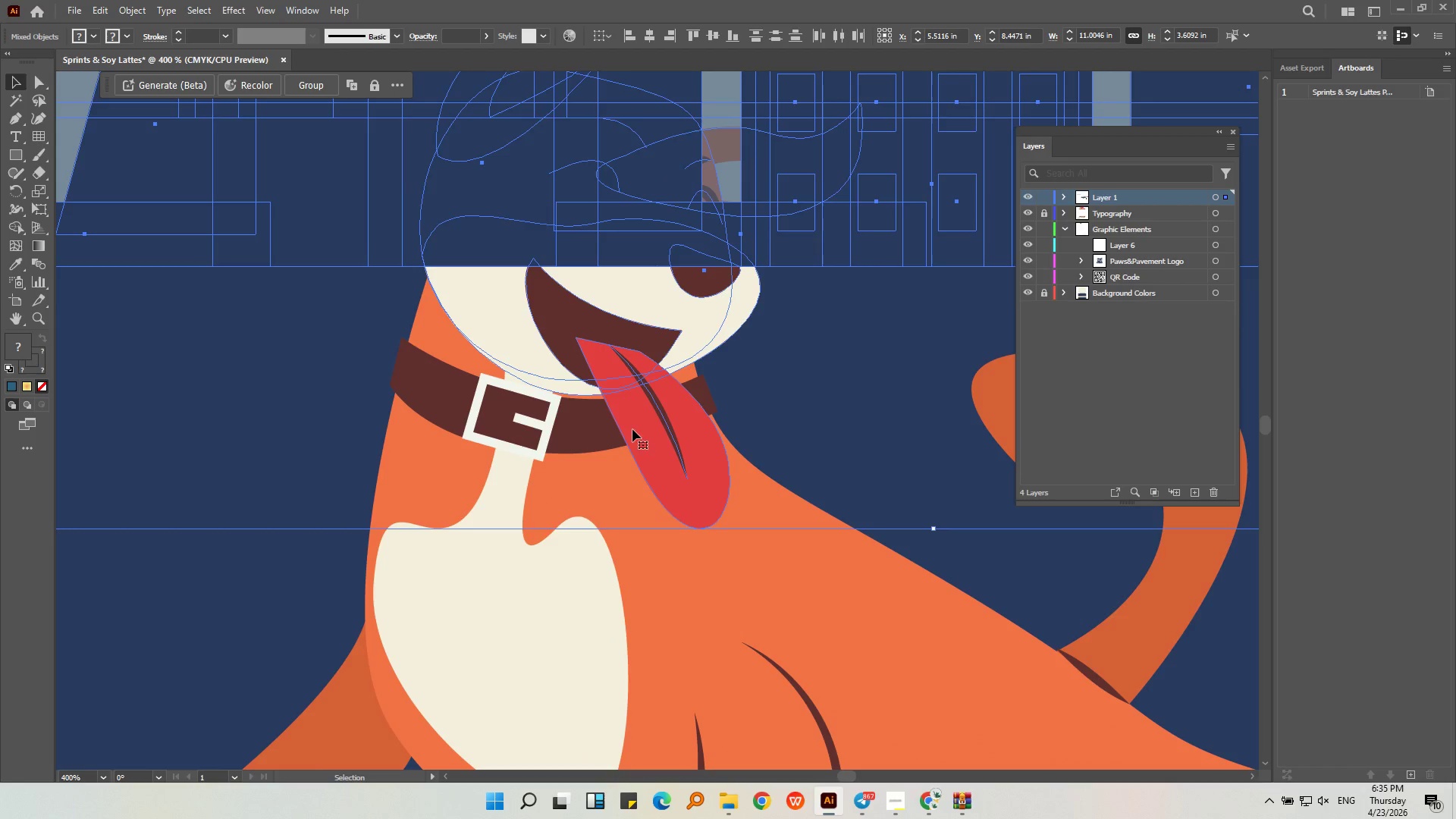 
hold_key(key=ShiftLeft, duration=0.48)
 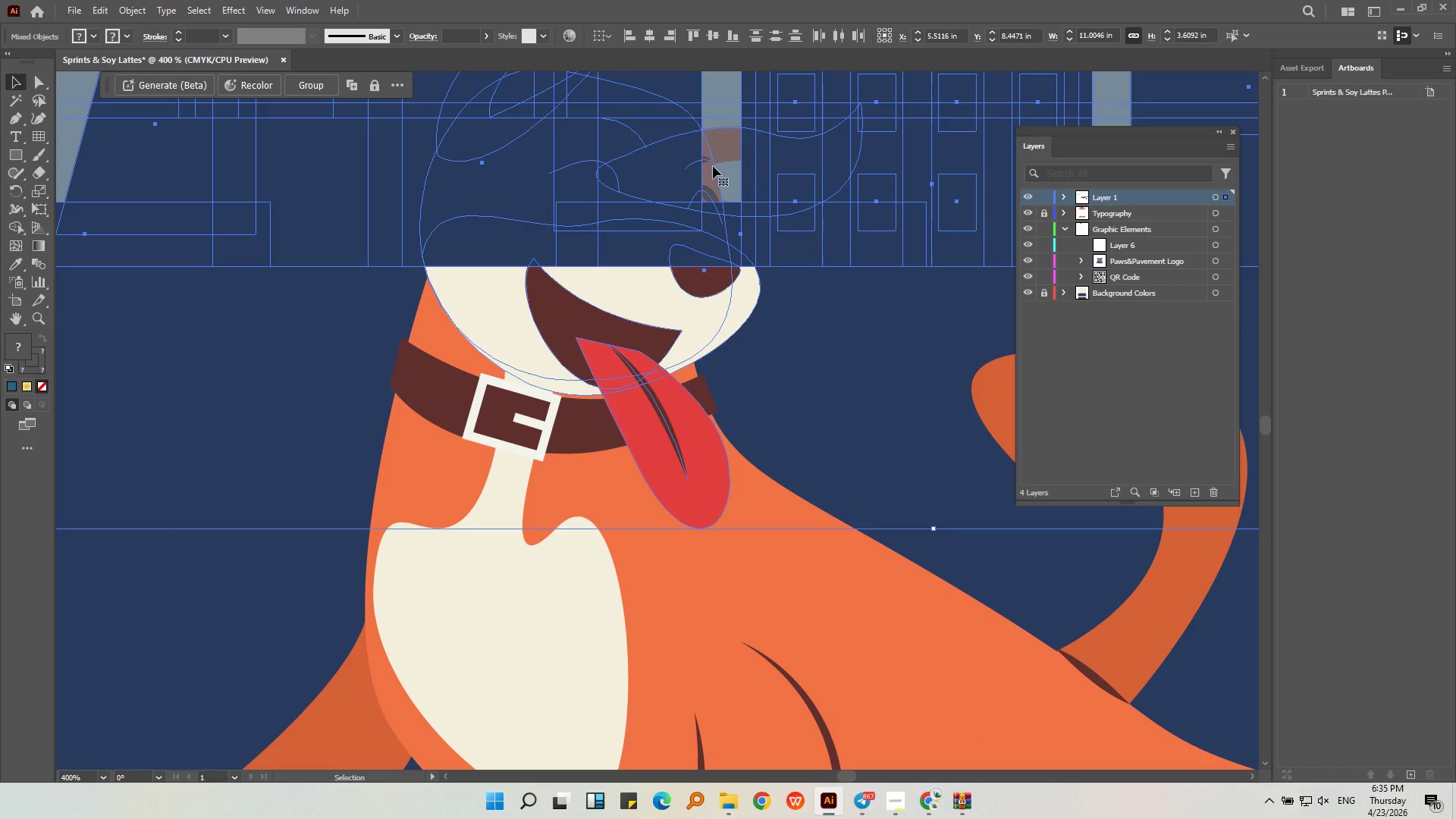 
key(Shift+ShiftLeft)
 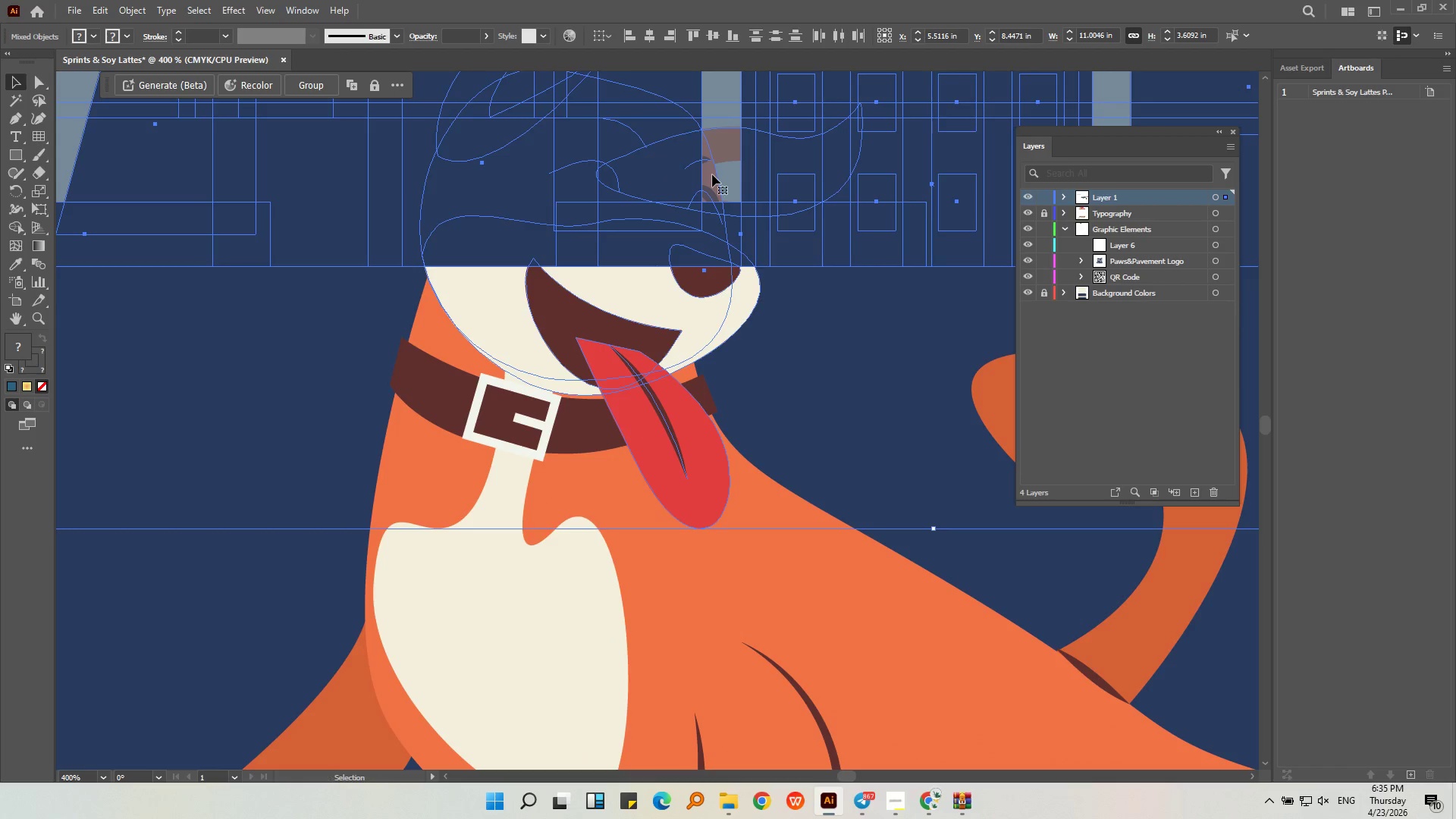 
left_click([712, 174])
 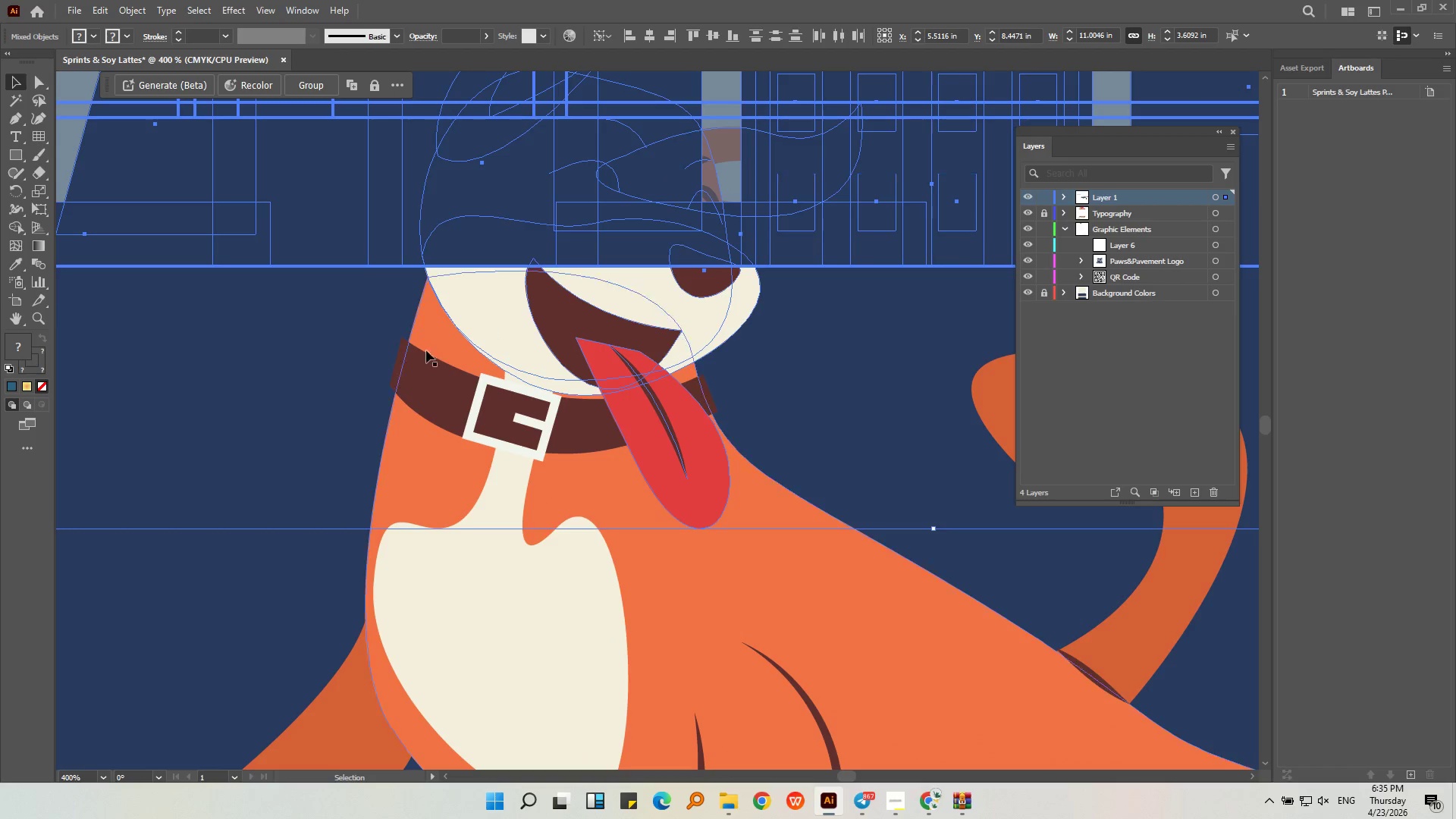 
left_click([404, 424])
 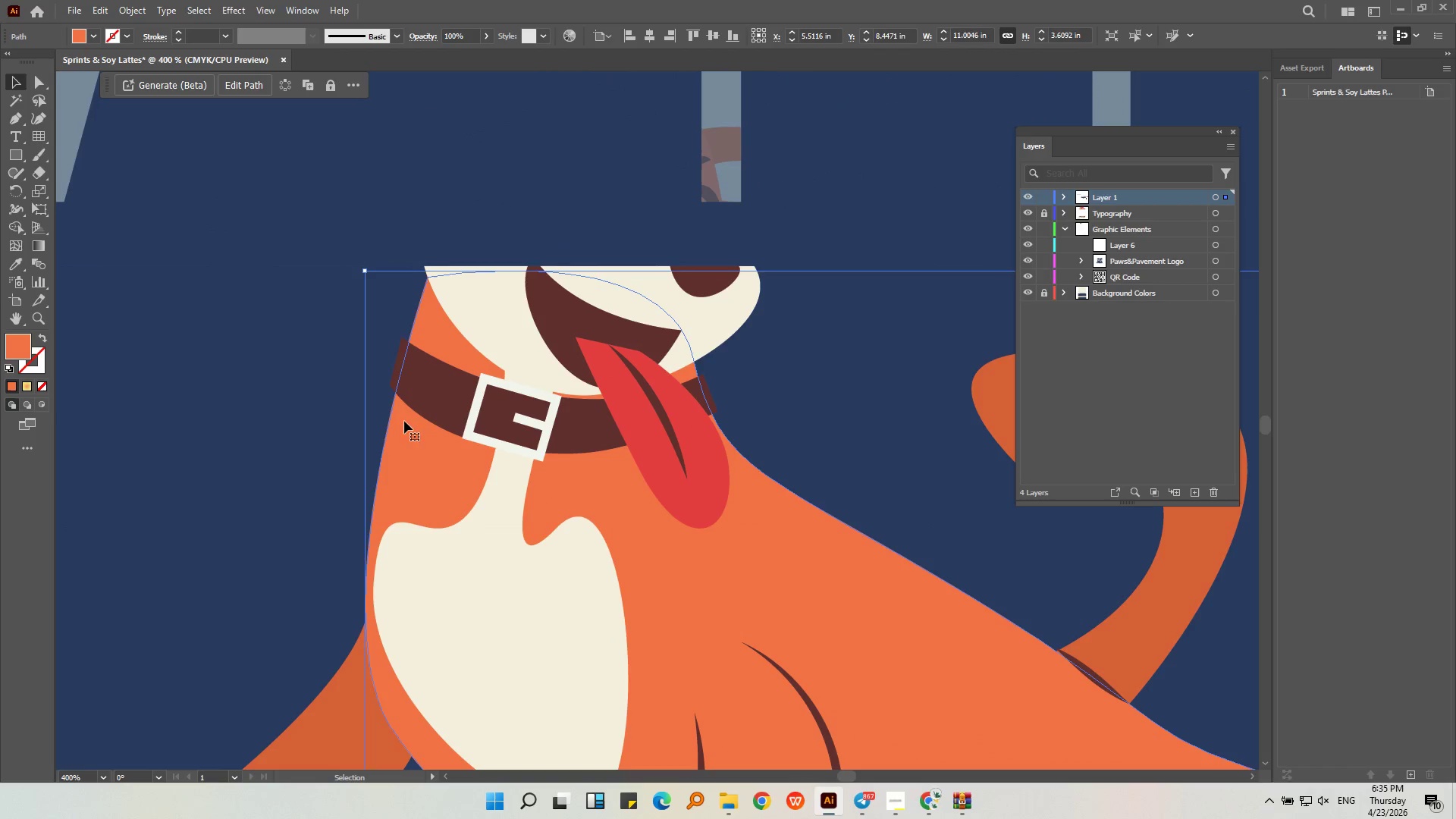 
hold_key(key=AltLeft, duration=0.48)
scroll: coordinate [415, 408], scroll_direction: down, amount: 3.0
 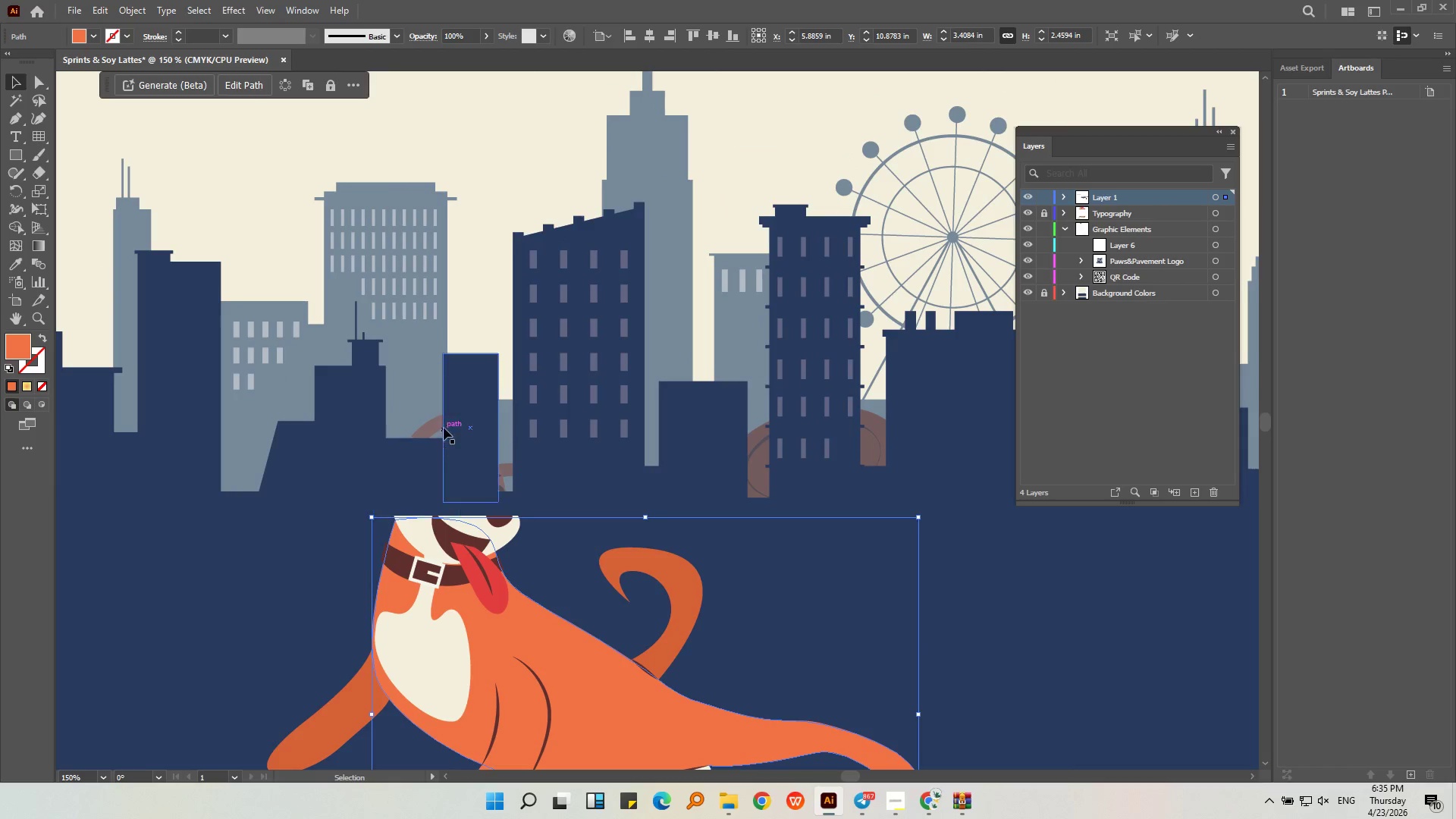 
left_click([468, 414])
 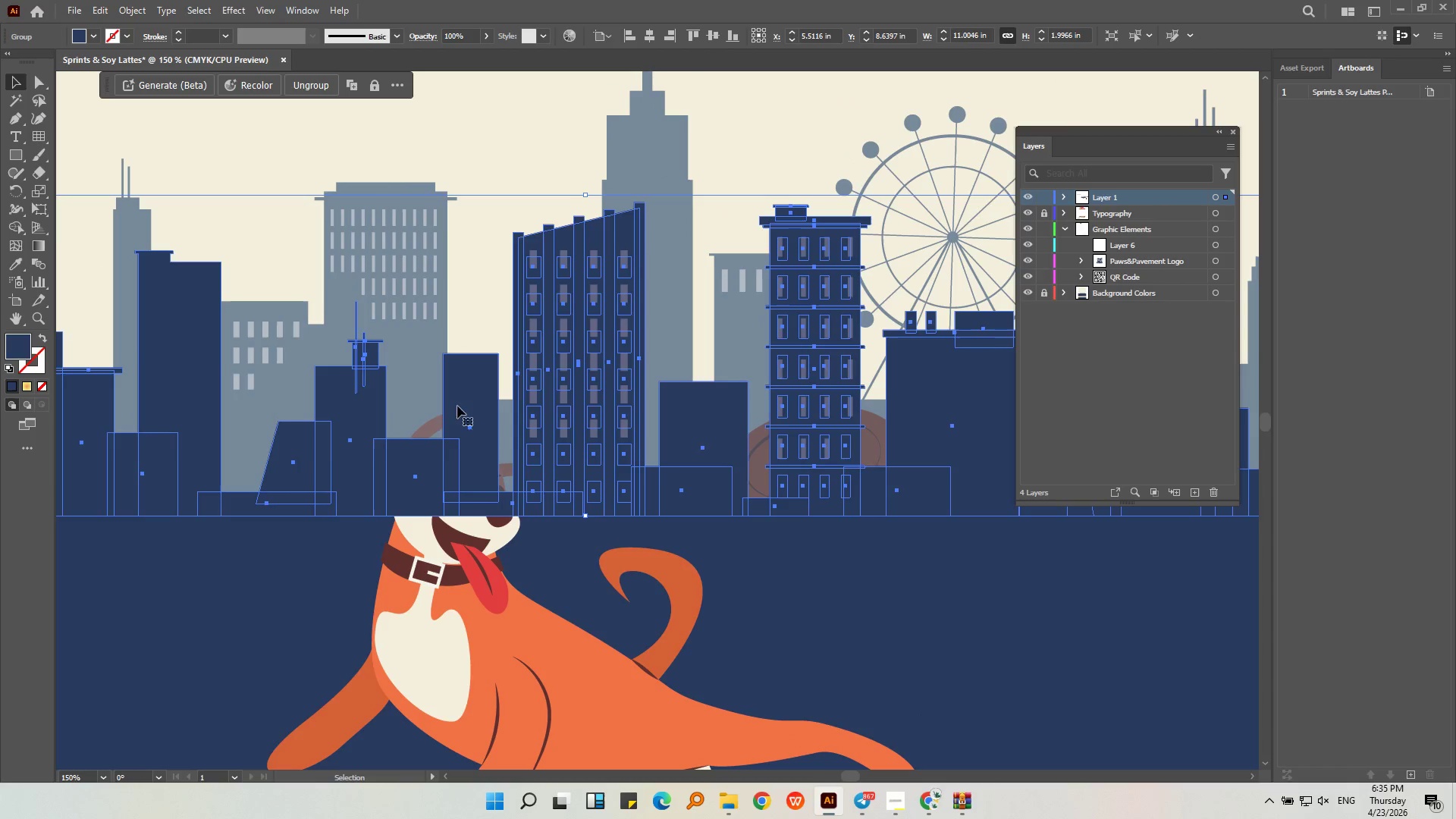 
hold_key(key=ShiftLeft, duration=0.42)
left_click([413, 359])
 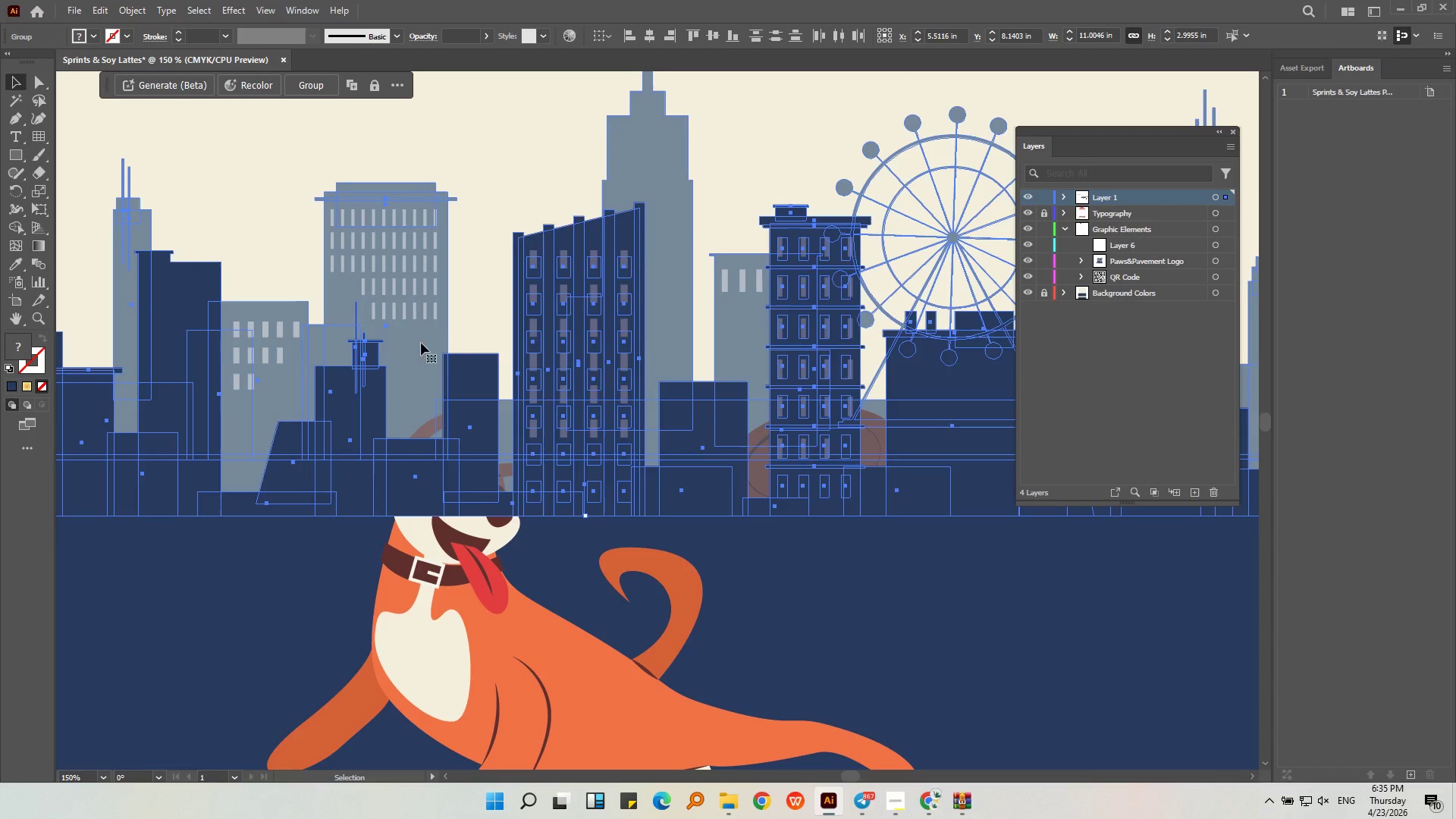 
hold_key(key=ShiftLeft, duration=0.78)
left_click([434, 310])
 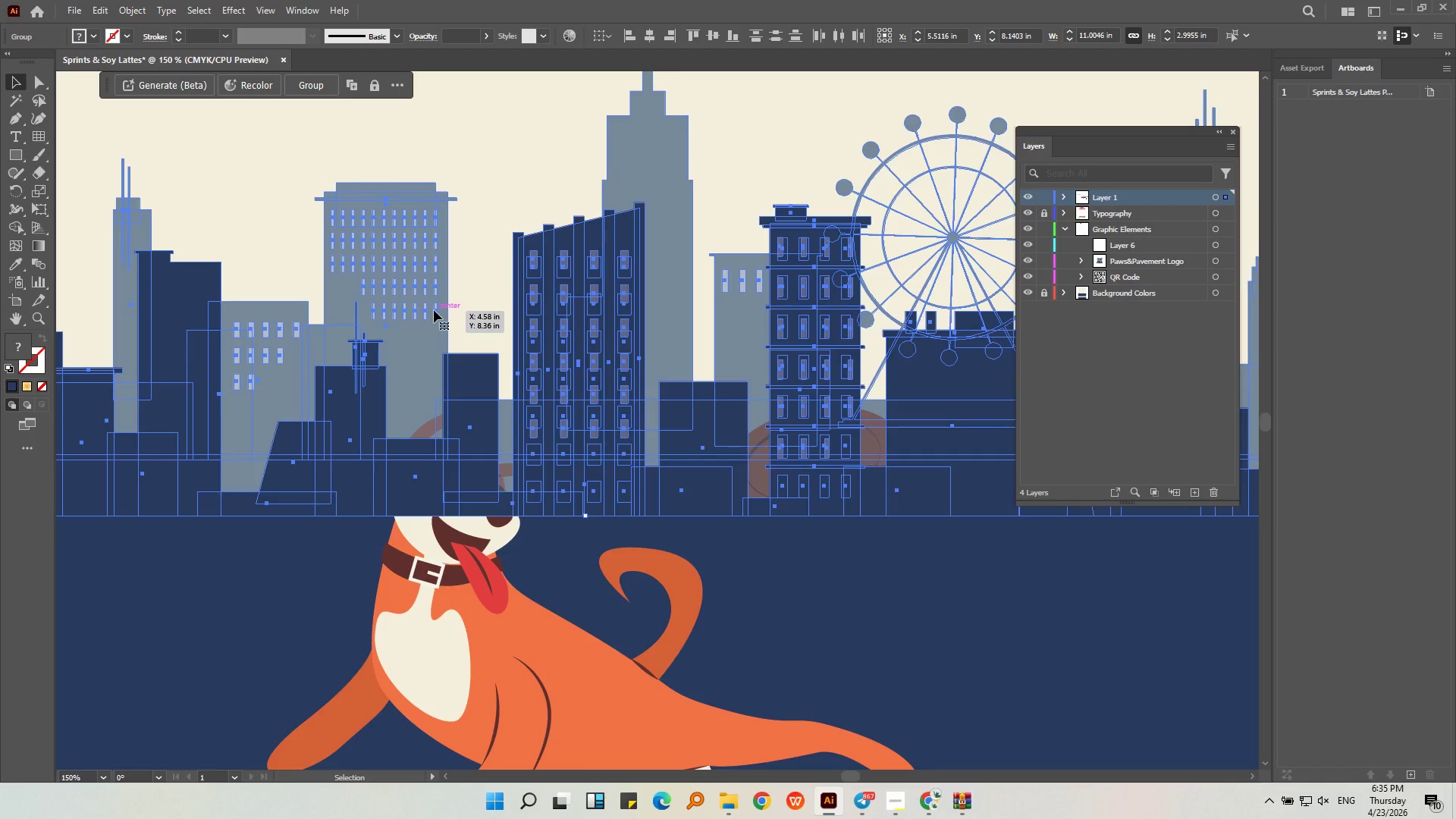 
hold_key(key=AltLeft, duration=1.17)
scroll: coordinate [431, 323], scroll_direction: down, amount: 2.0
 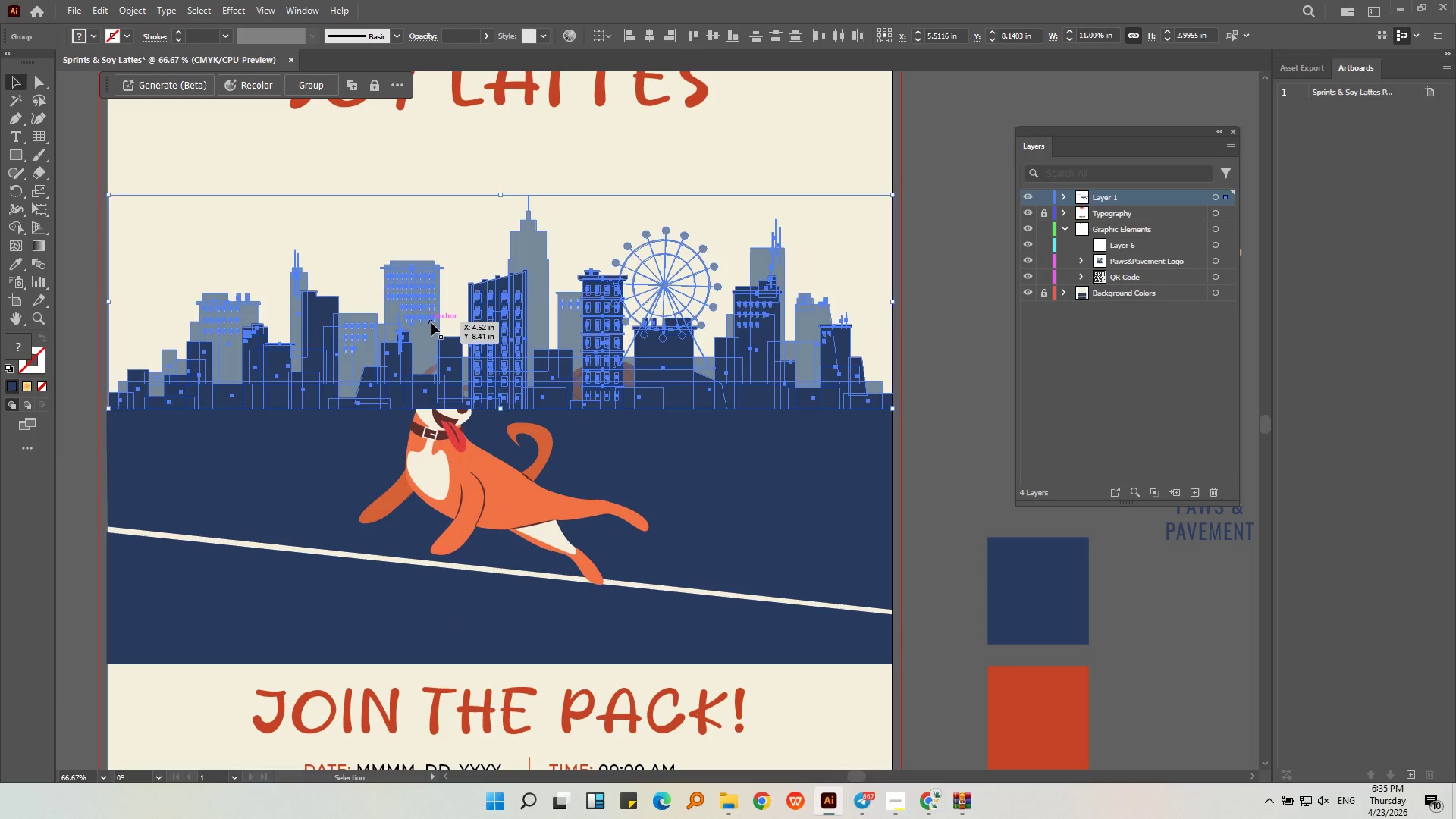 
key(Control+X)
 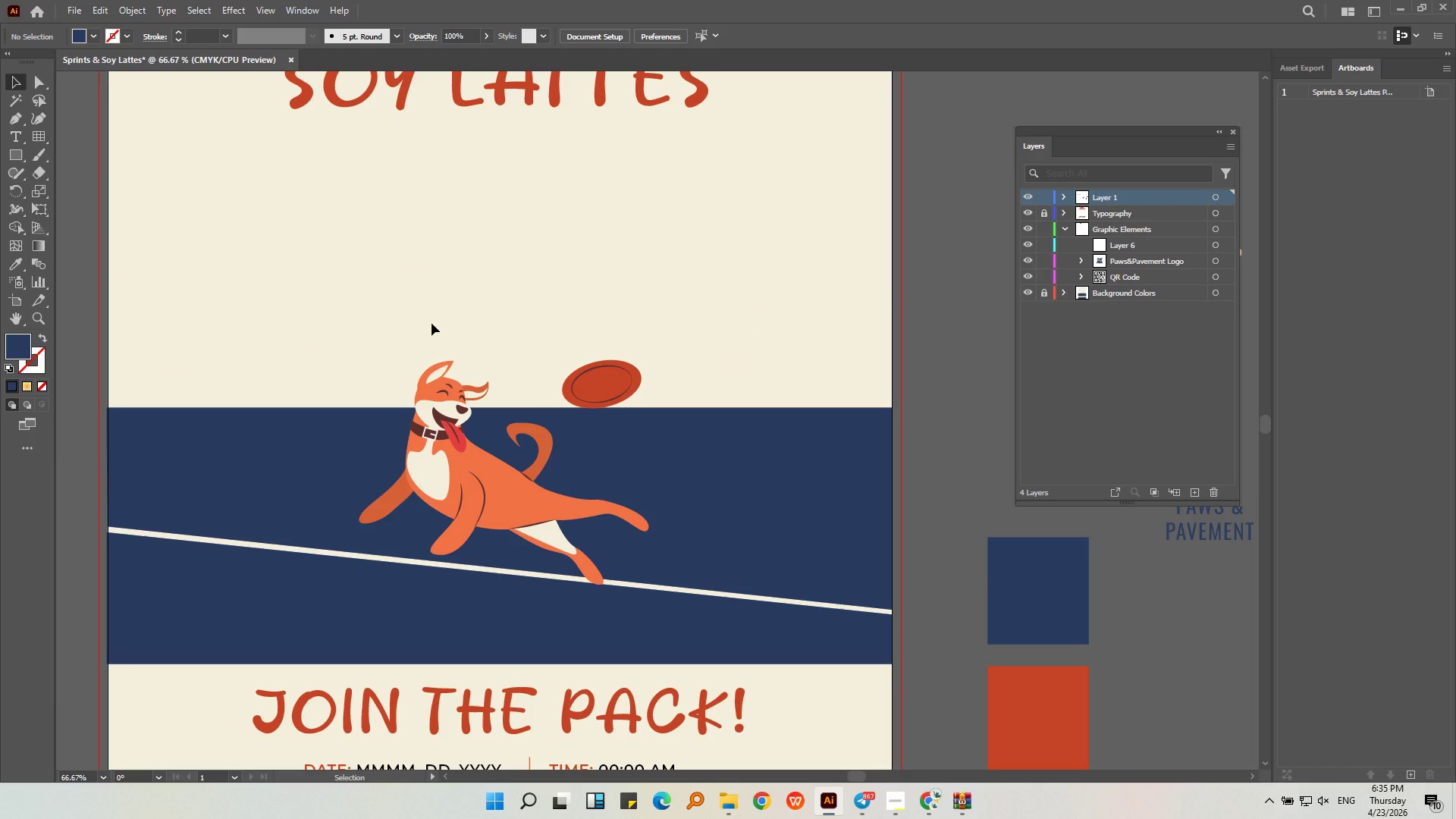 
left_click([431, 323])
 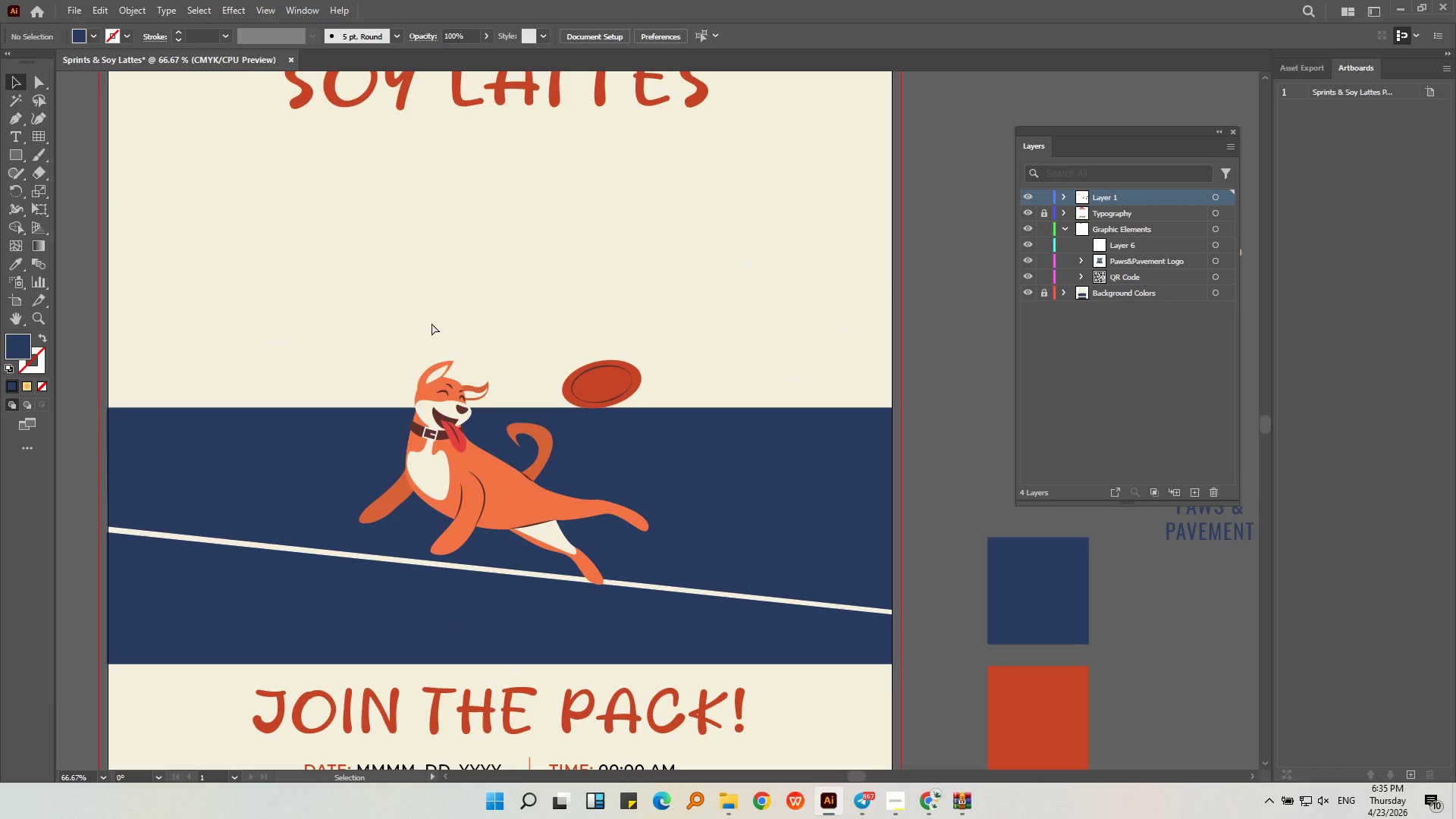 
key(Control+Shift+V)
 